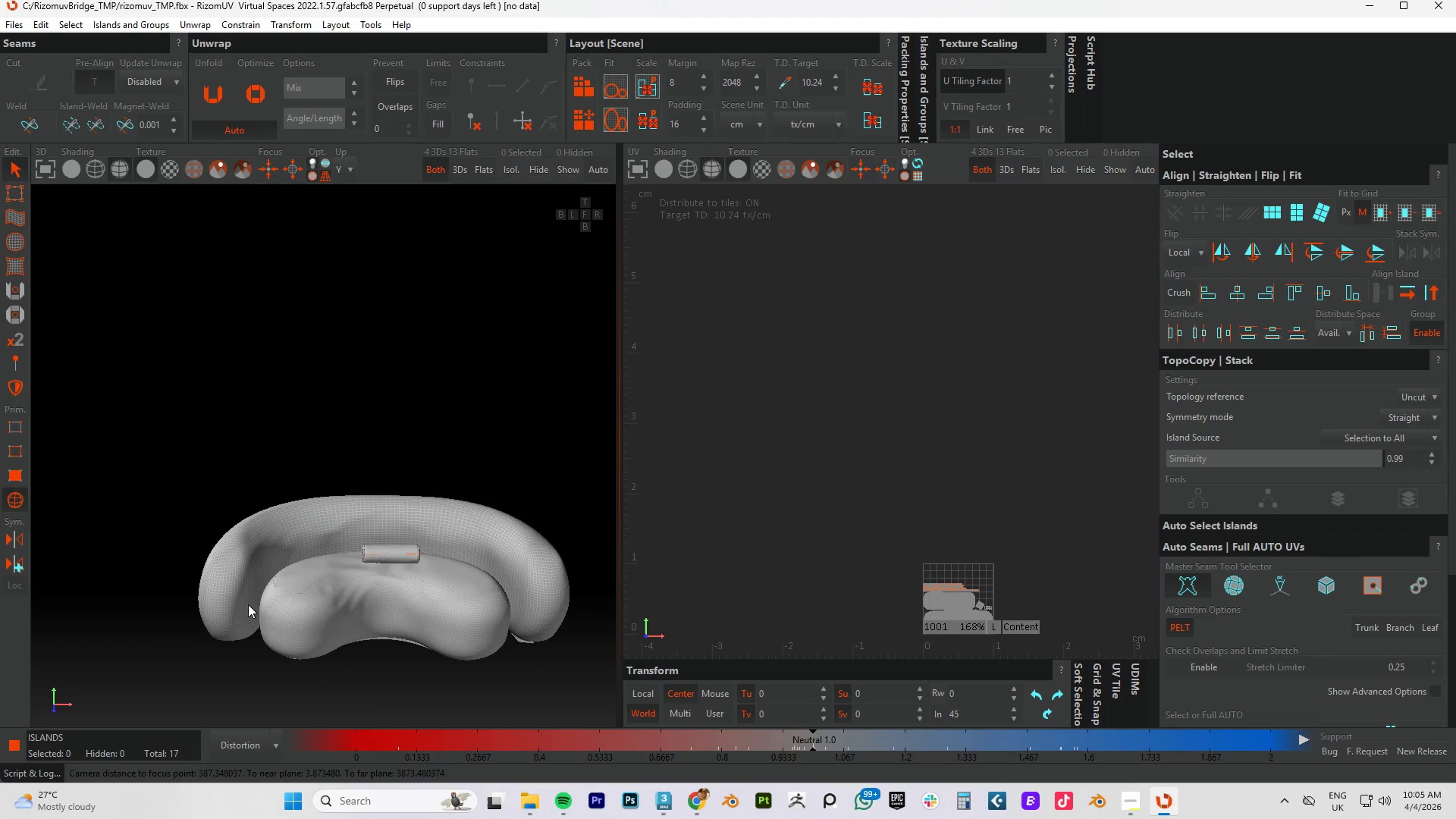 
hold_key(key=AltLeft, duration=1.5)
 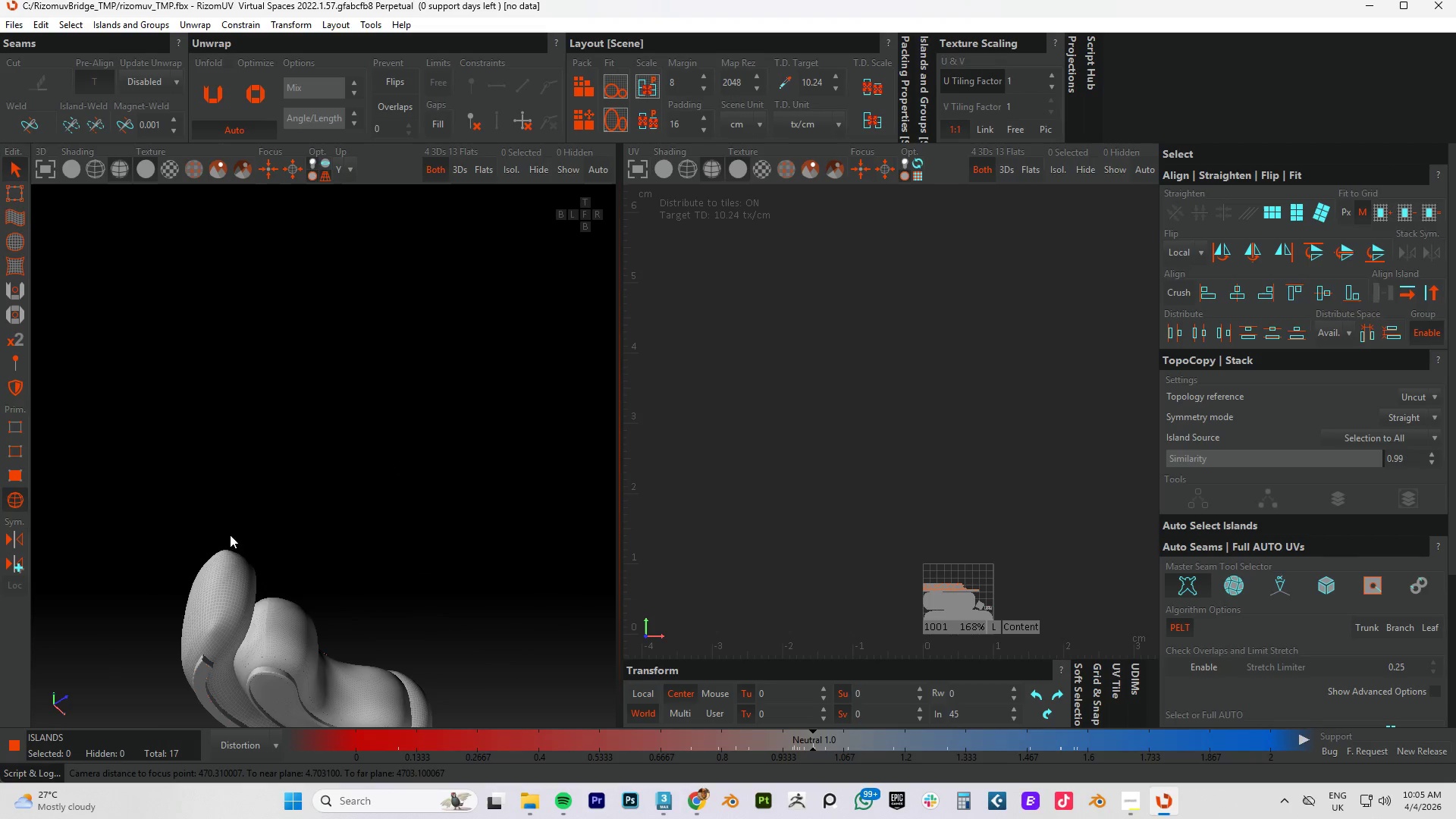 
scroll: coordinate [263, 560], scroll_direction: down, amount: 5.0
 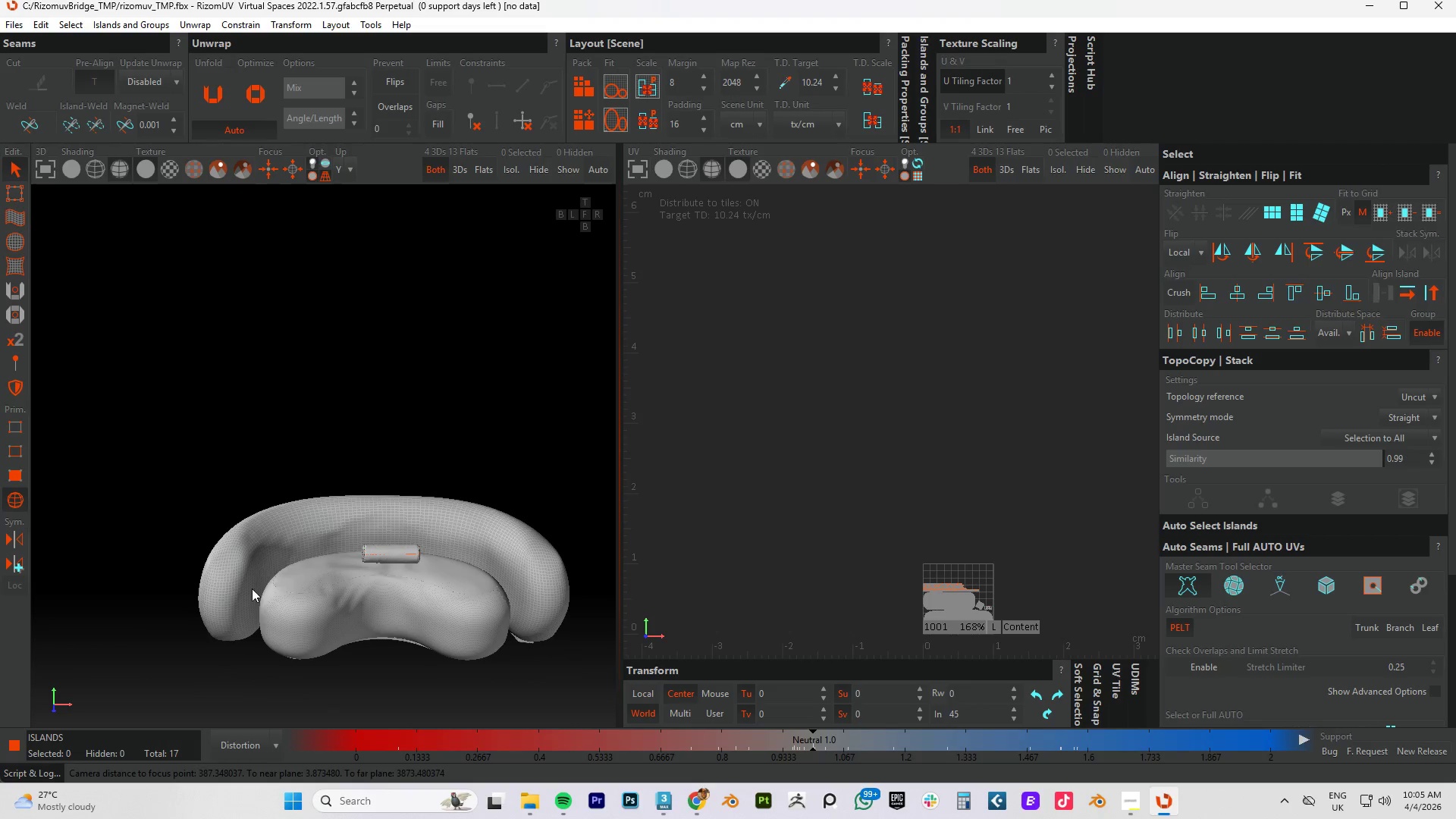 
hold_key(key=AltLeft, duration=0.41)
 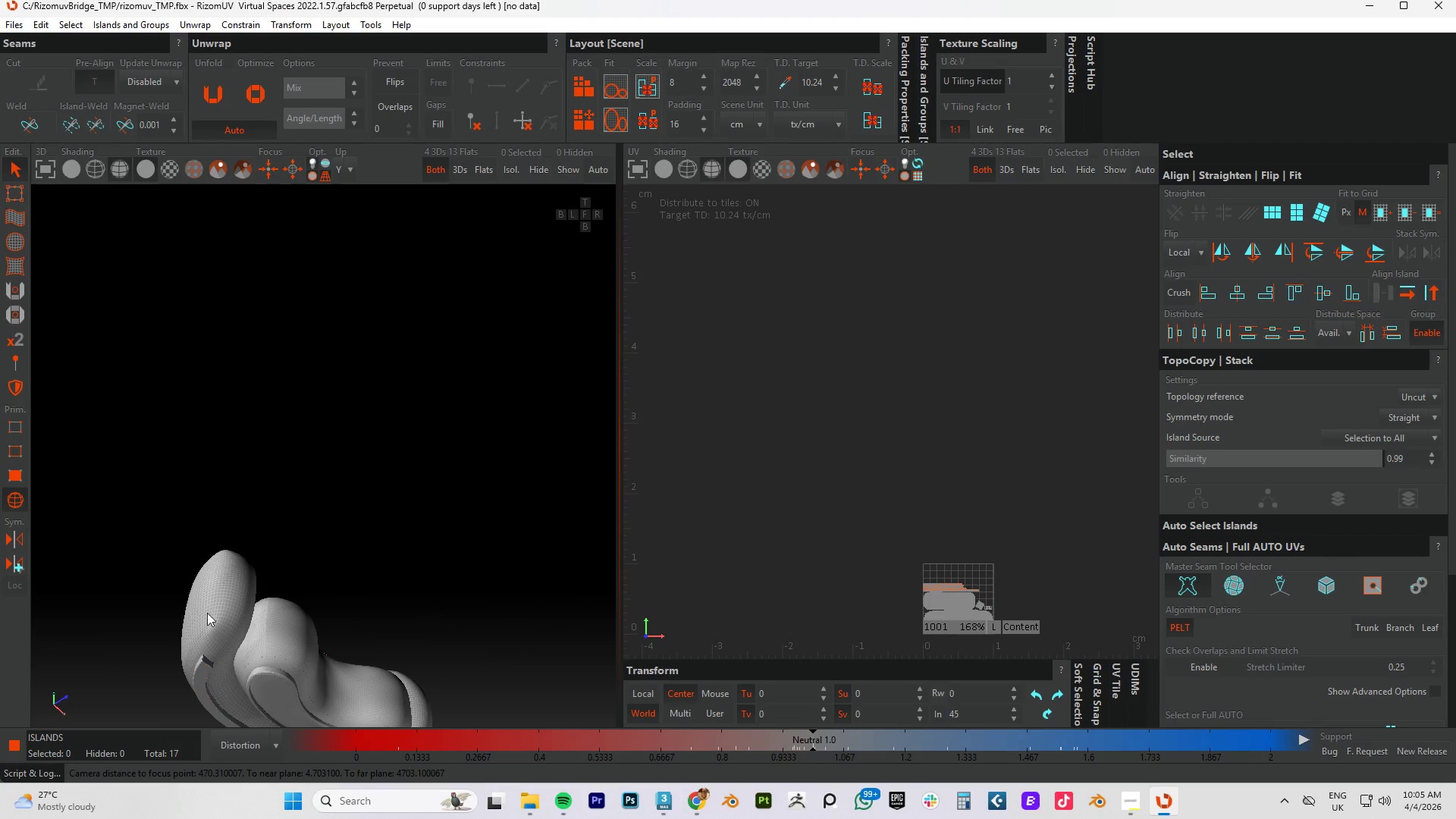 
scroll: coordinate [215, 617], scroll_direction: up, amount: 8.0
 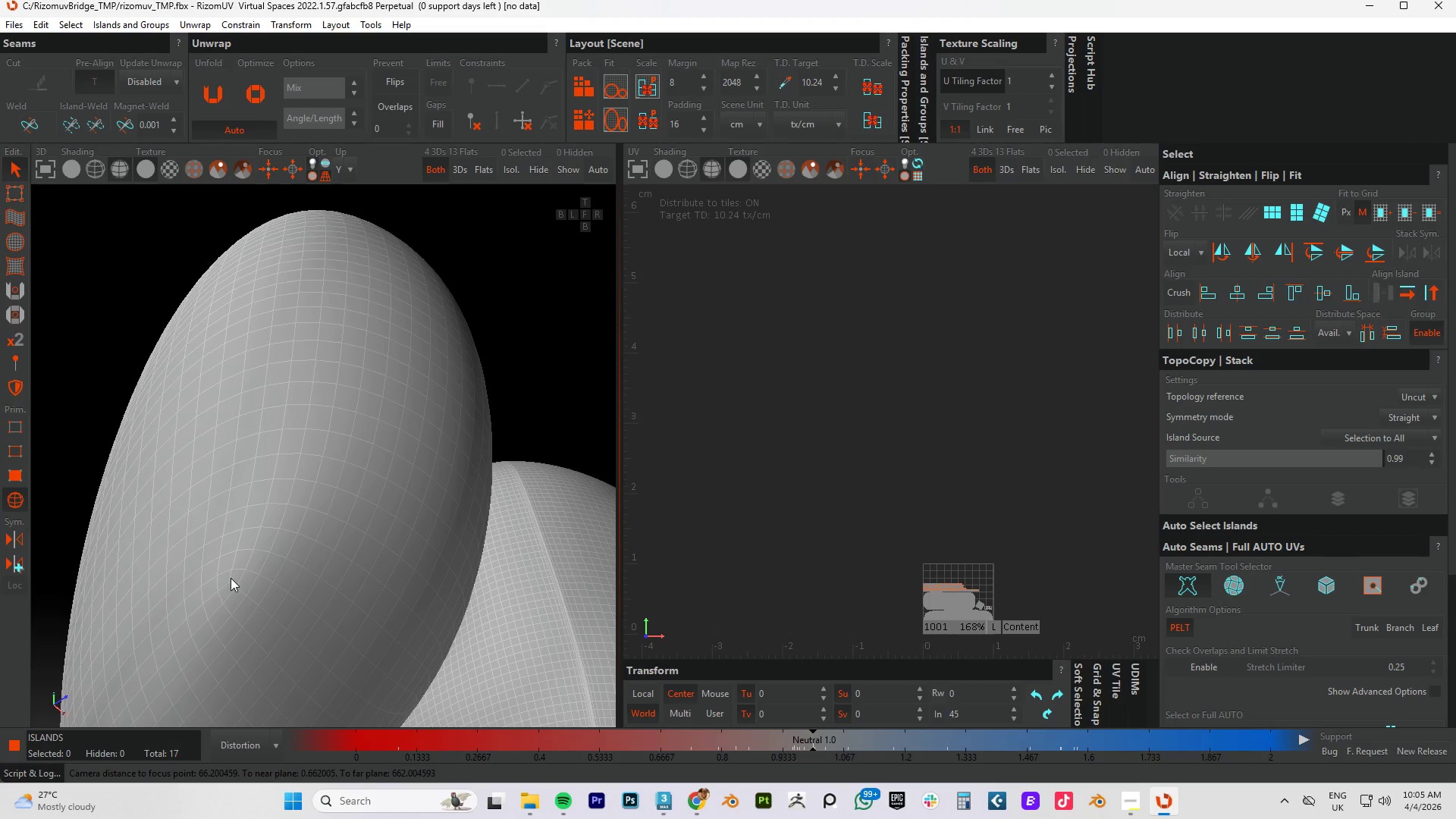 
double_click([231, 578])
 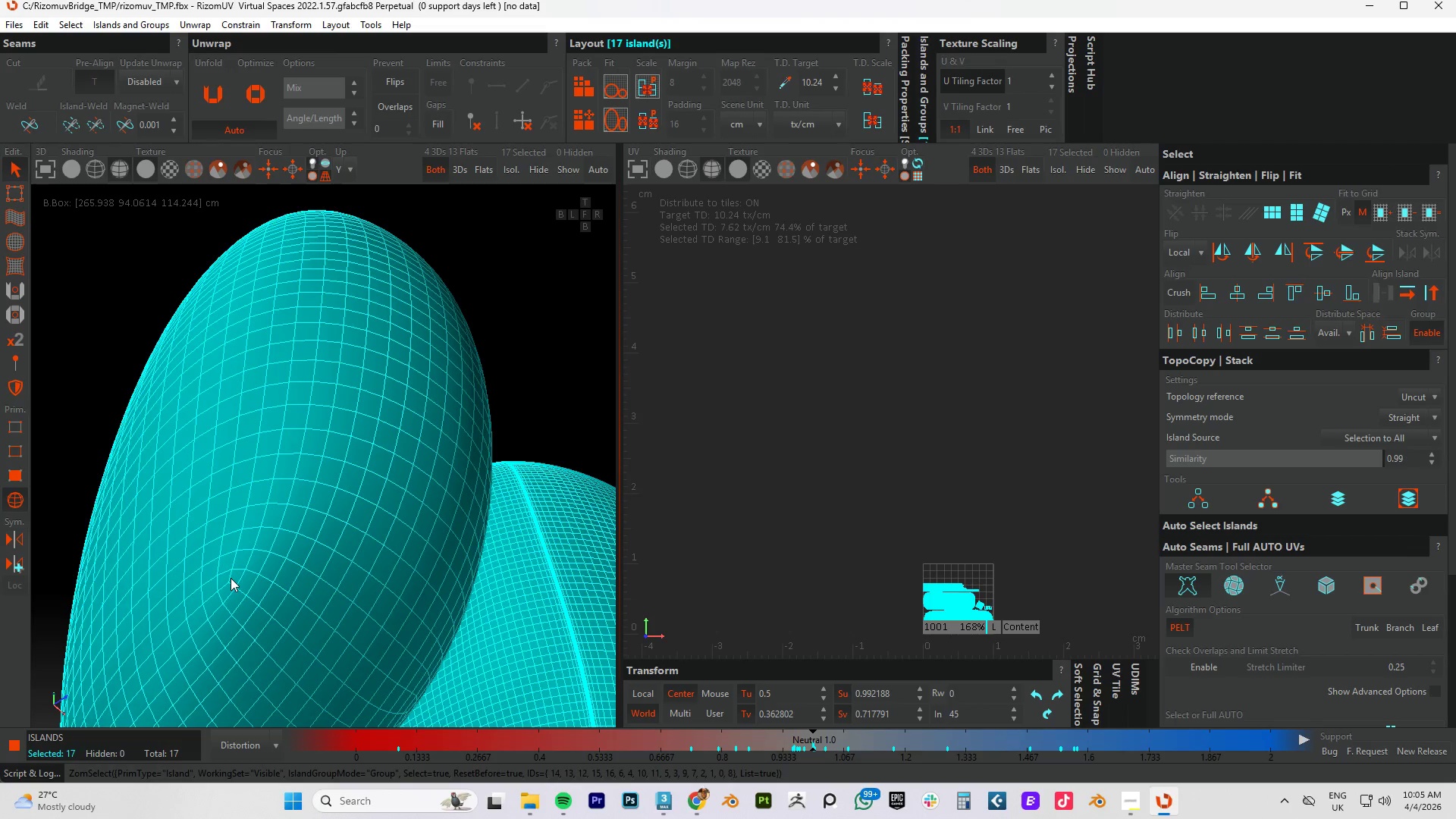 
key(F2)
 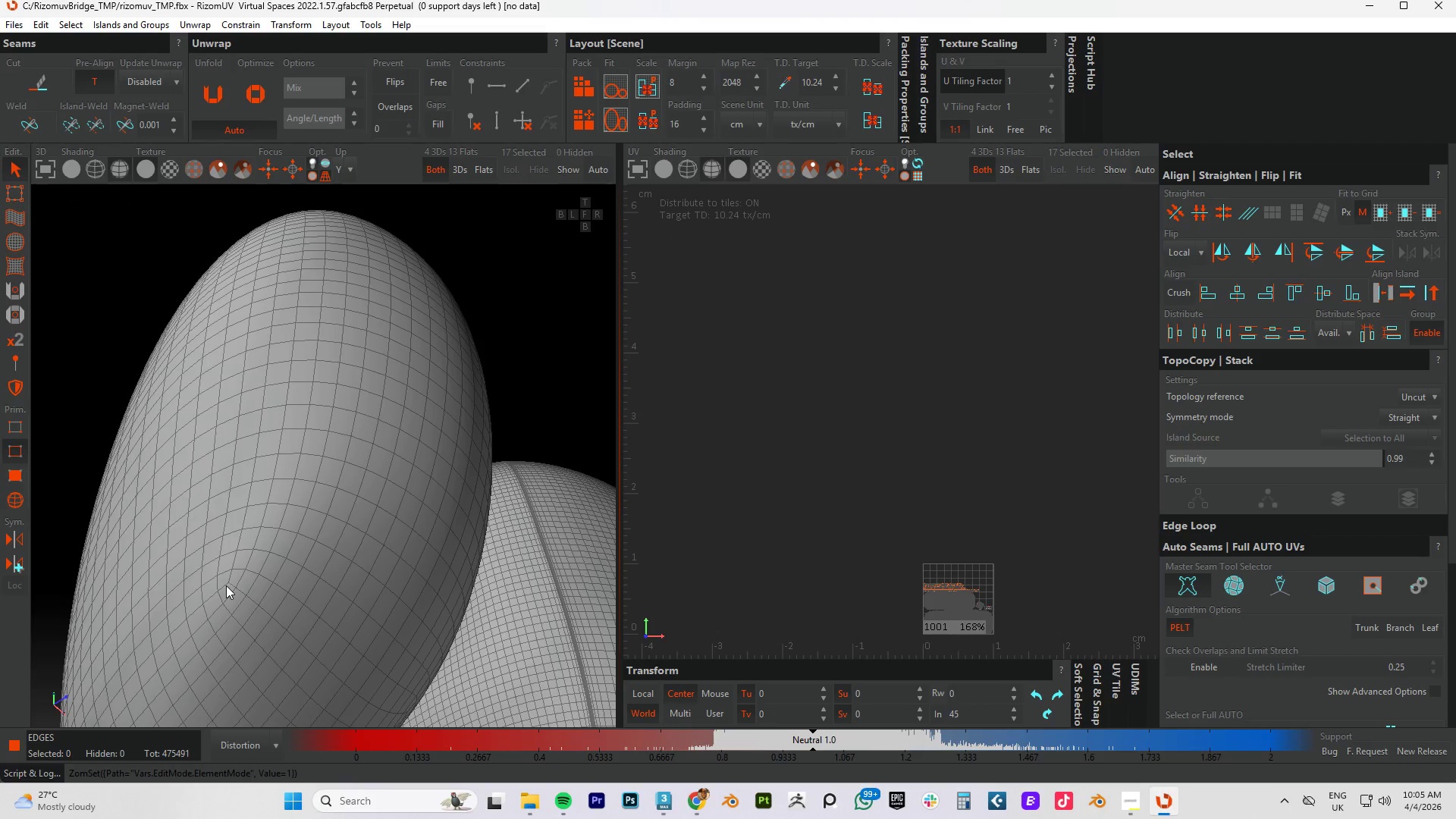 
left_click([236, 582])
 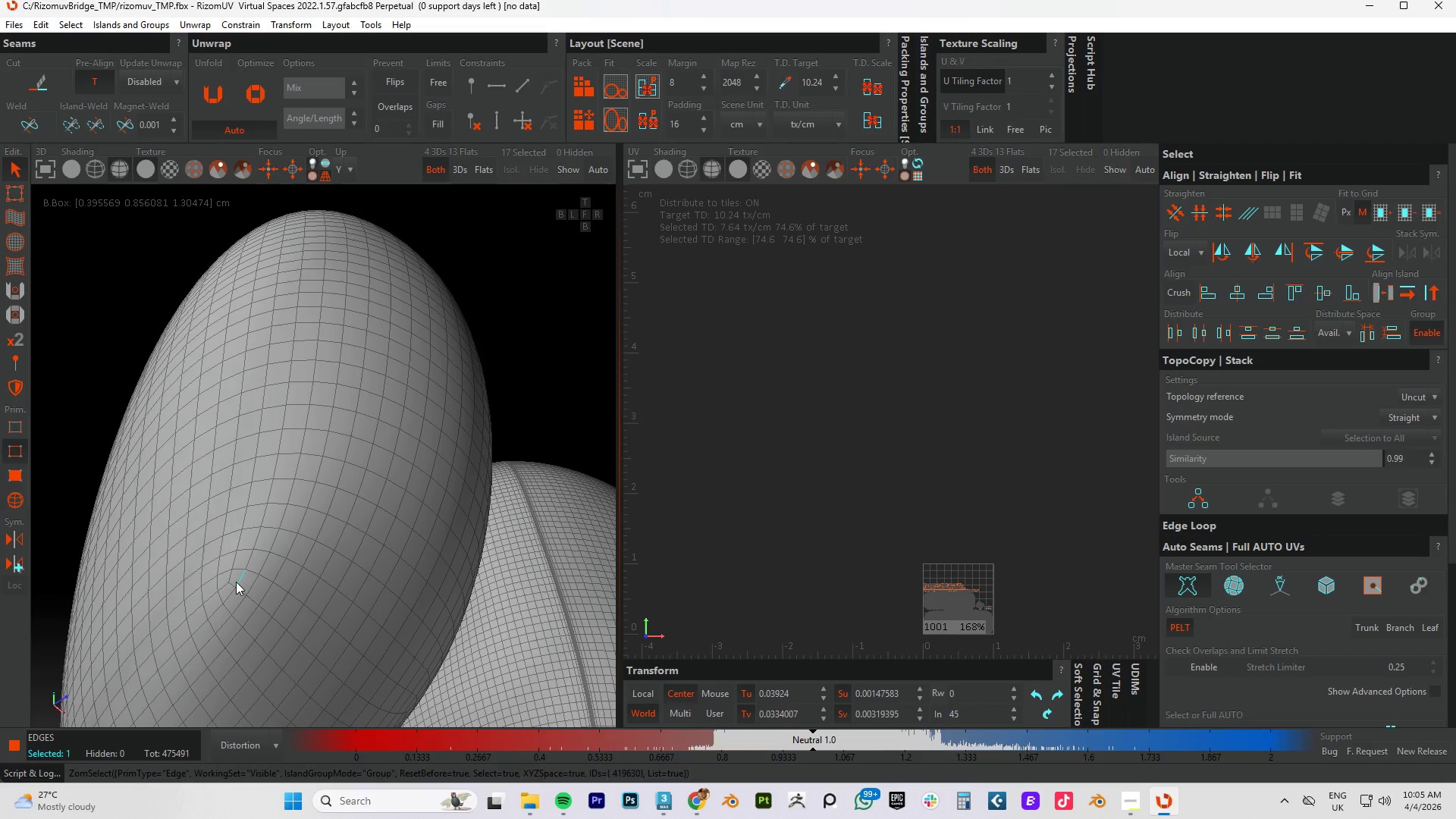 
key(F4)
 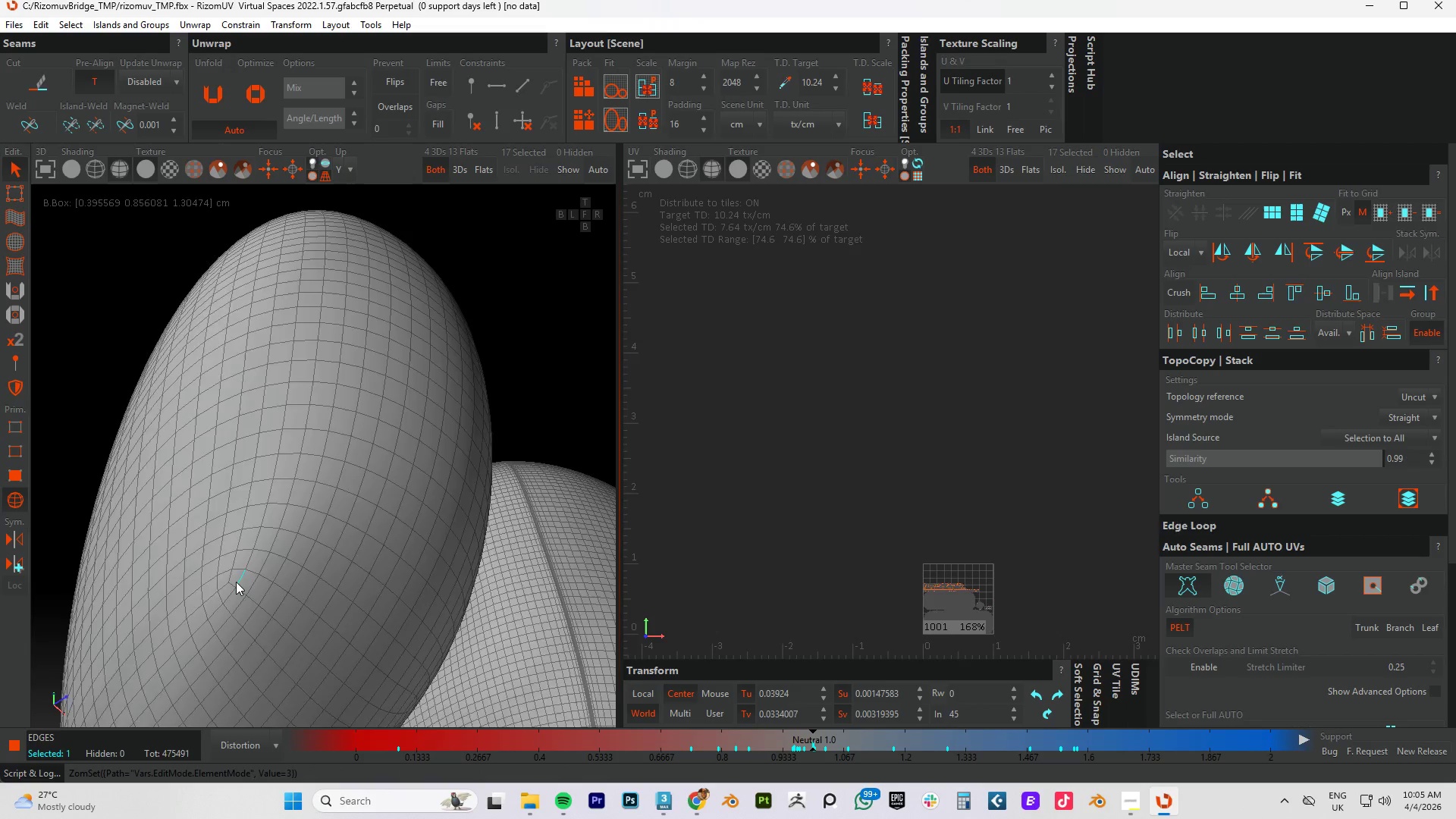 
left_click([236, 582])
 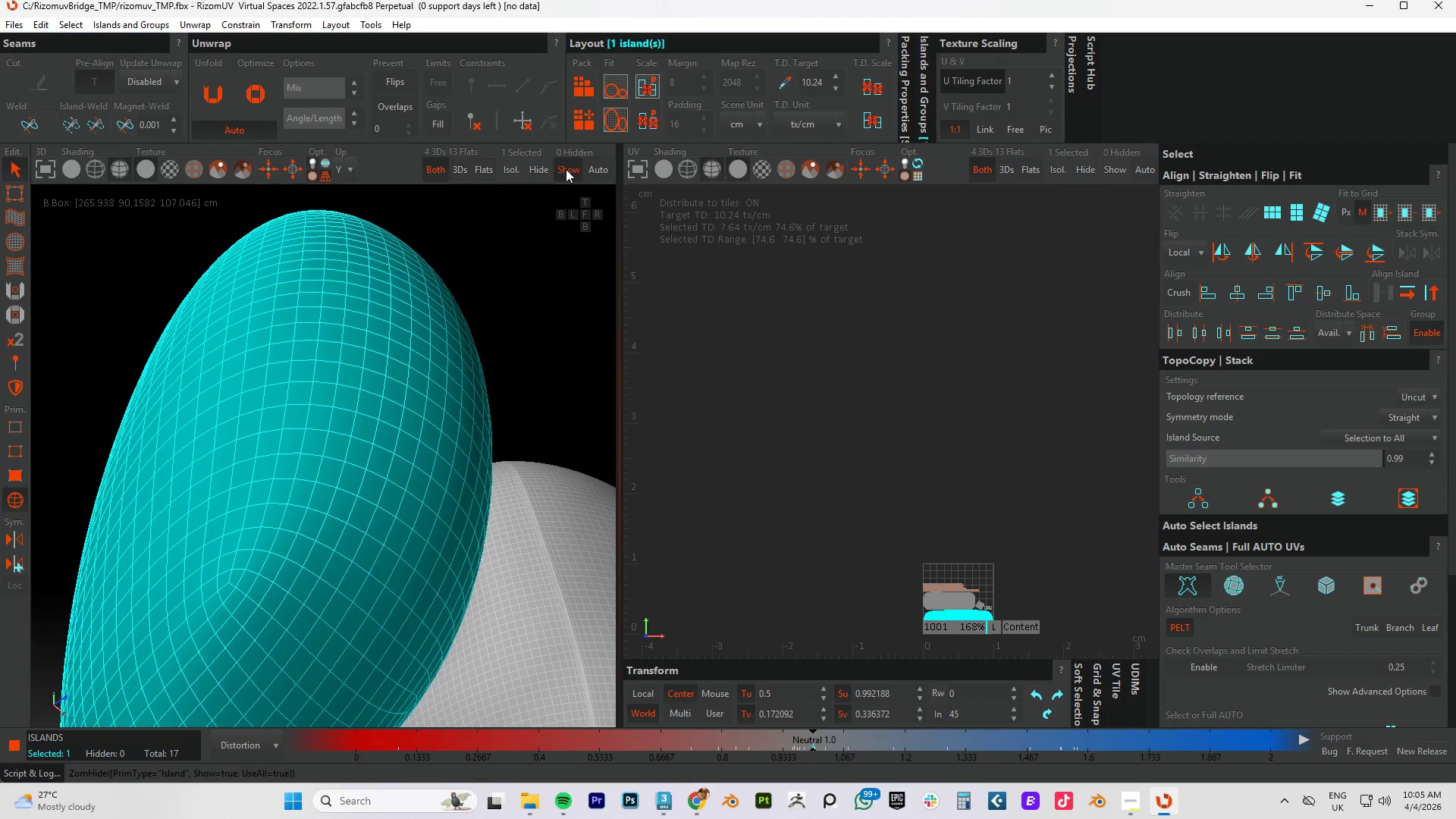 
hold_key(key=AltLeft, duration=0.73)
 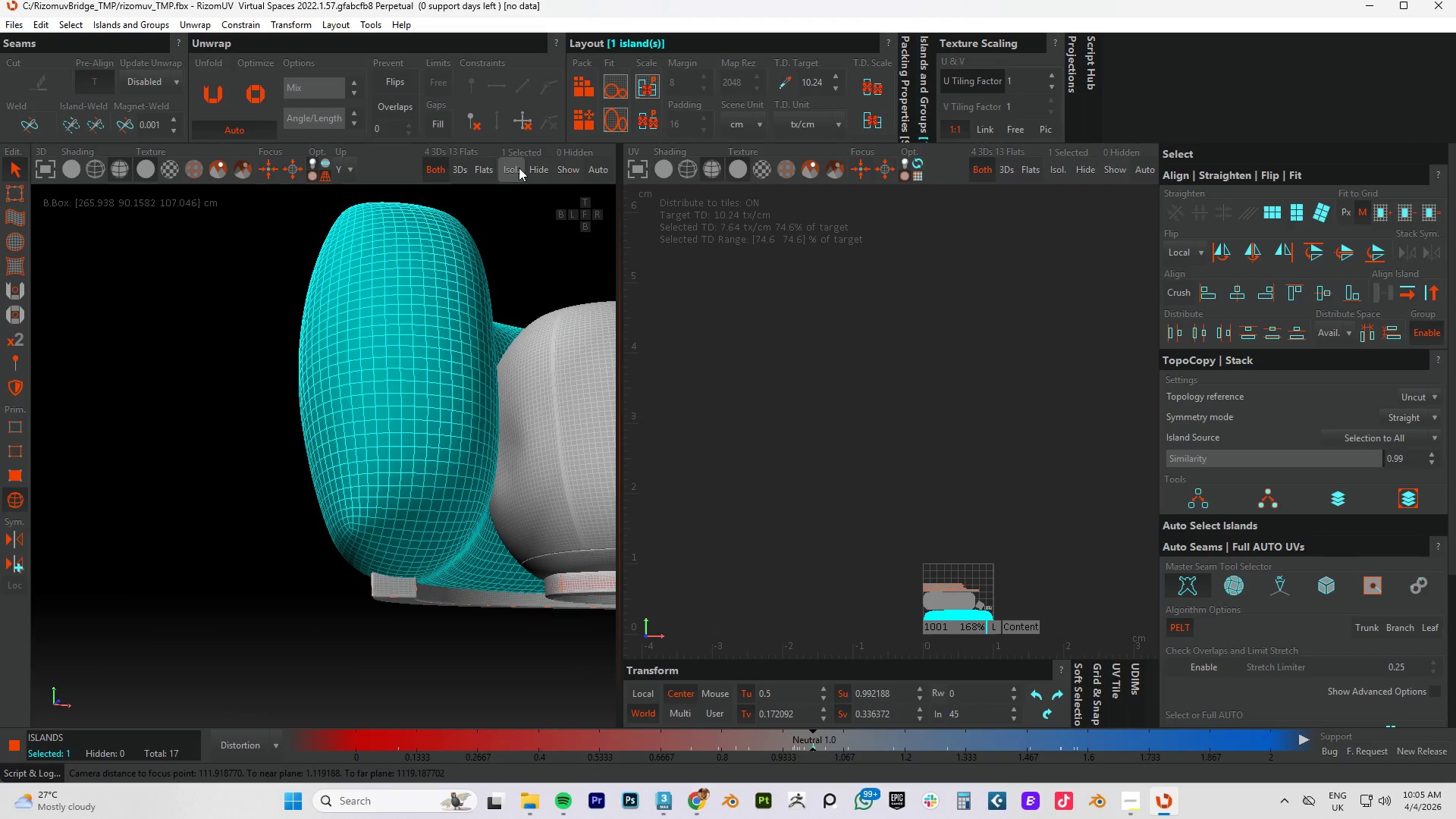 
scroll: coordinate [407, 416], scroll_direction: down, amount: 3.0
 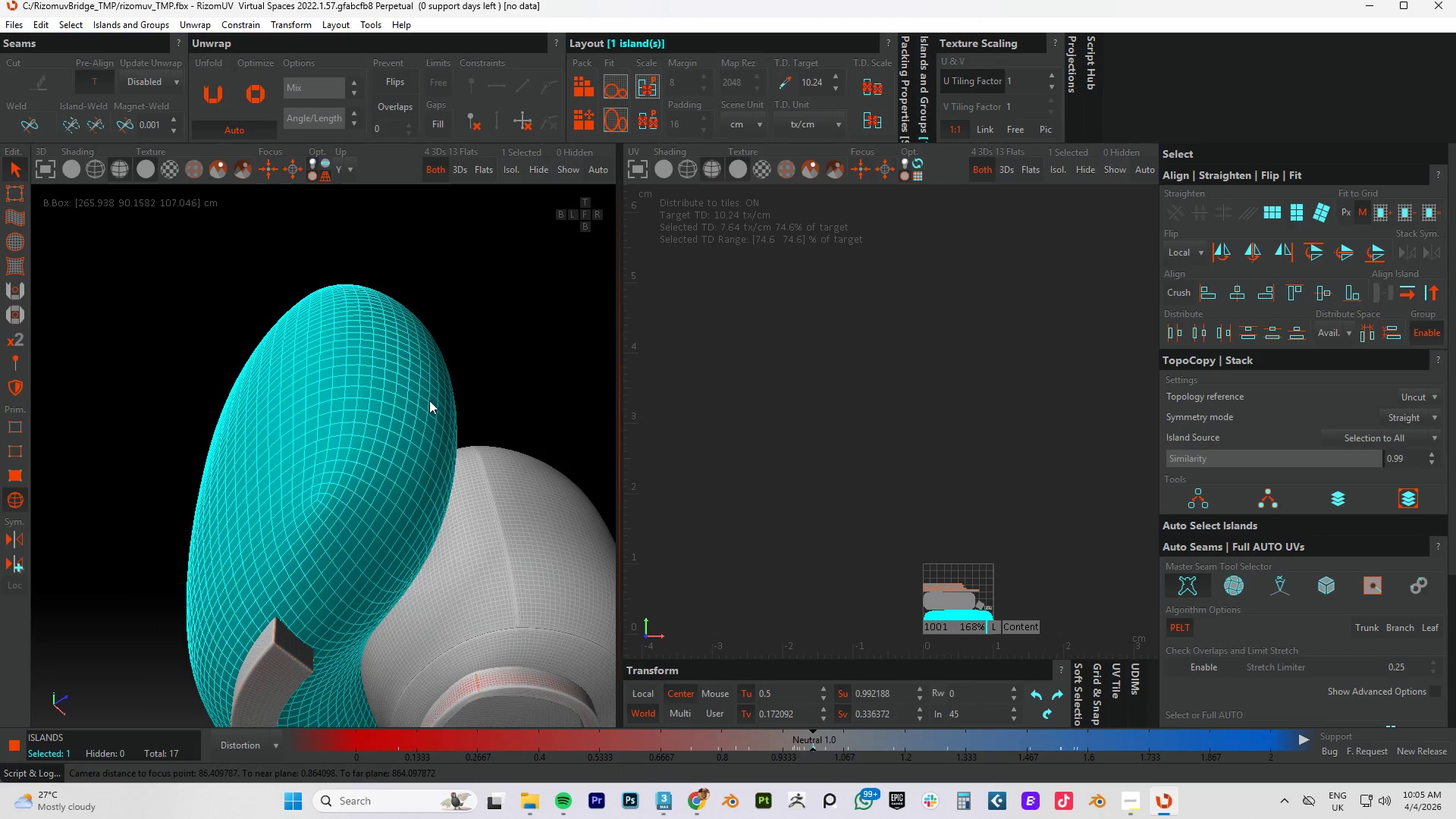 
left_click([518, 168])
 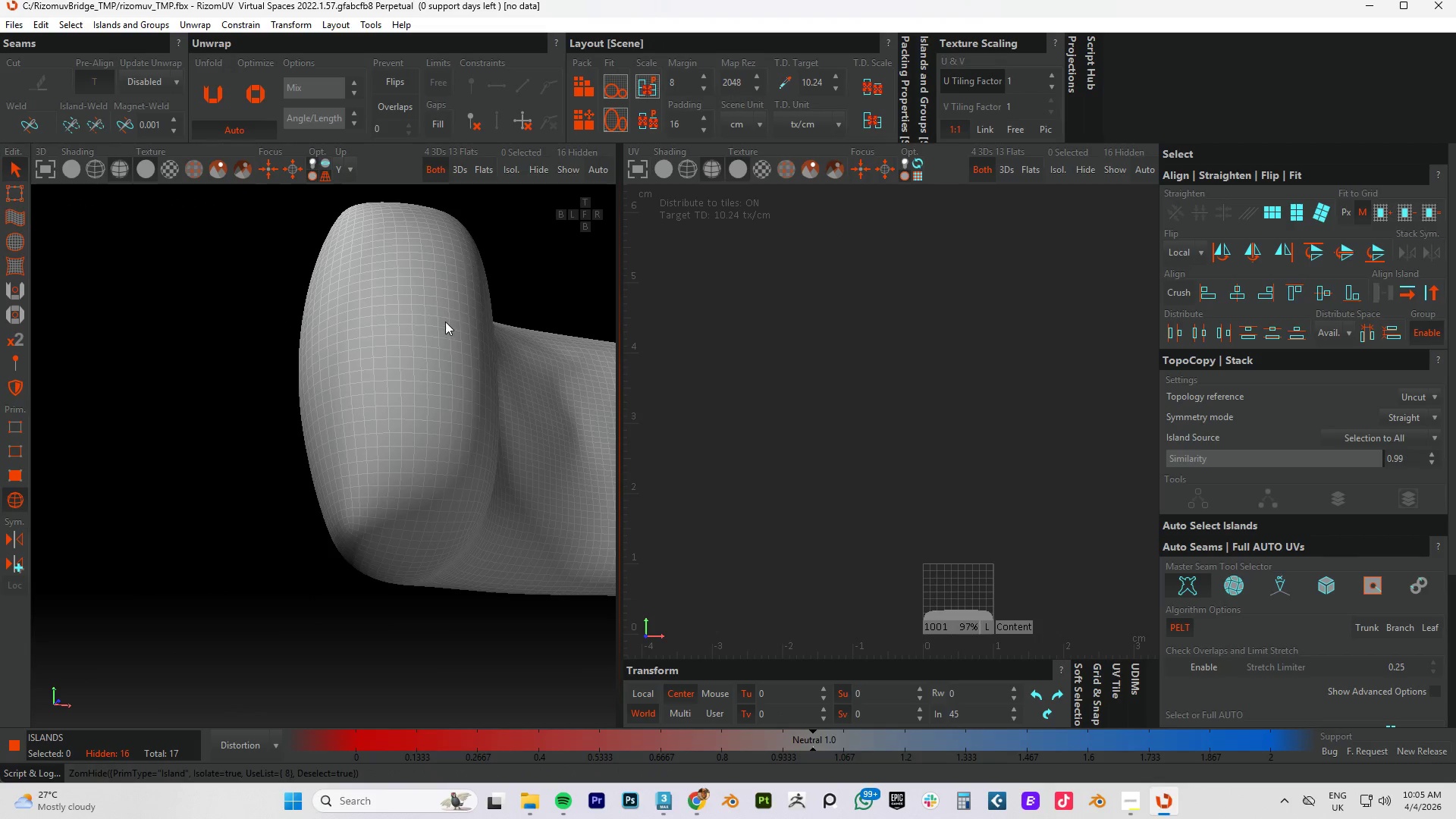 
hold_key(key=AltLeft, duration=0.72)
 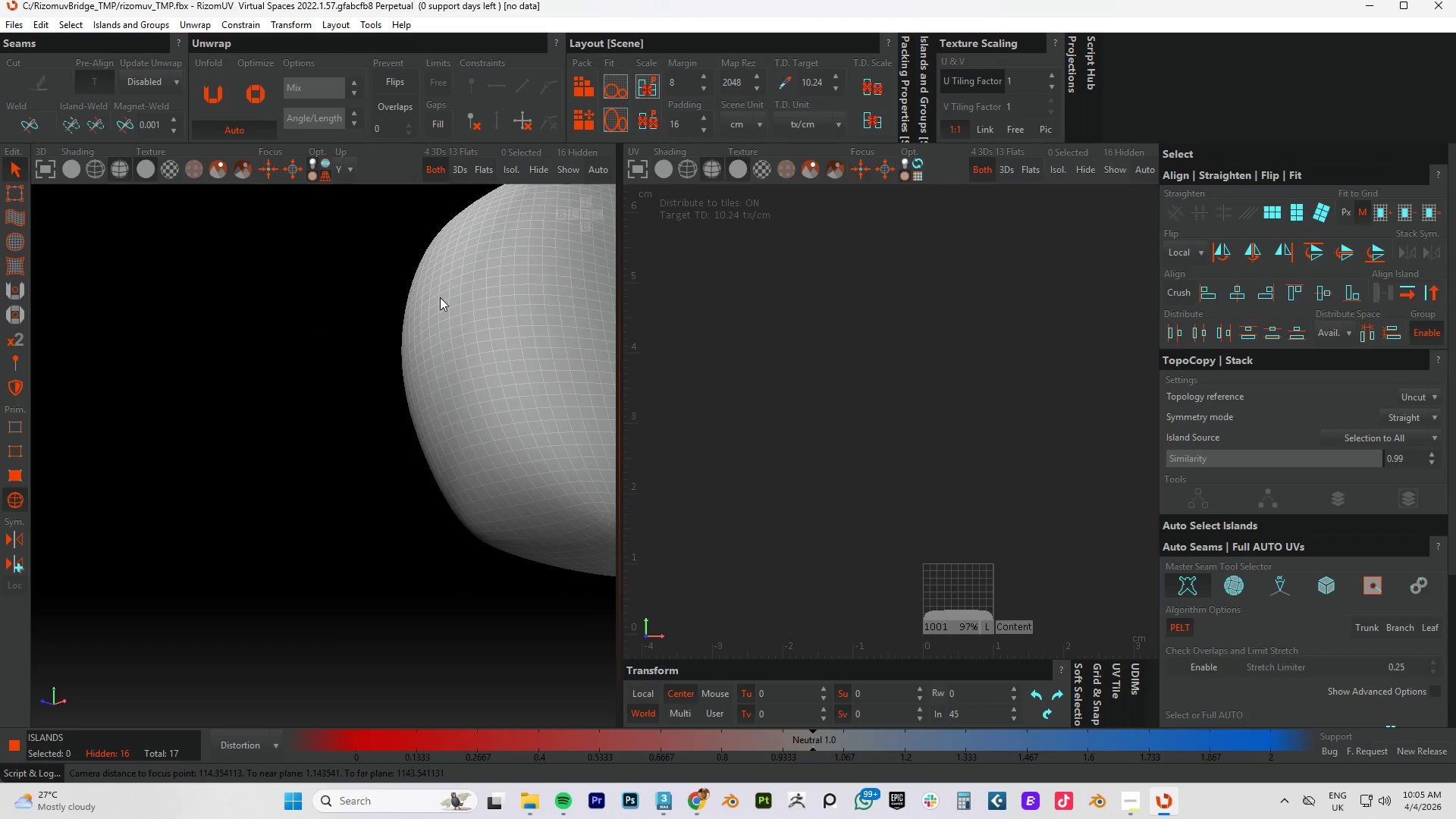 
hold_key(key=AltLeft, duration=0.77)
 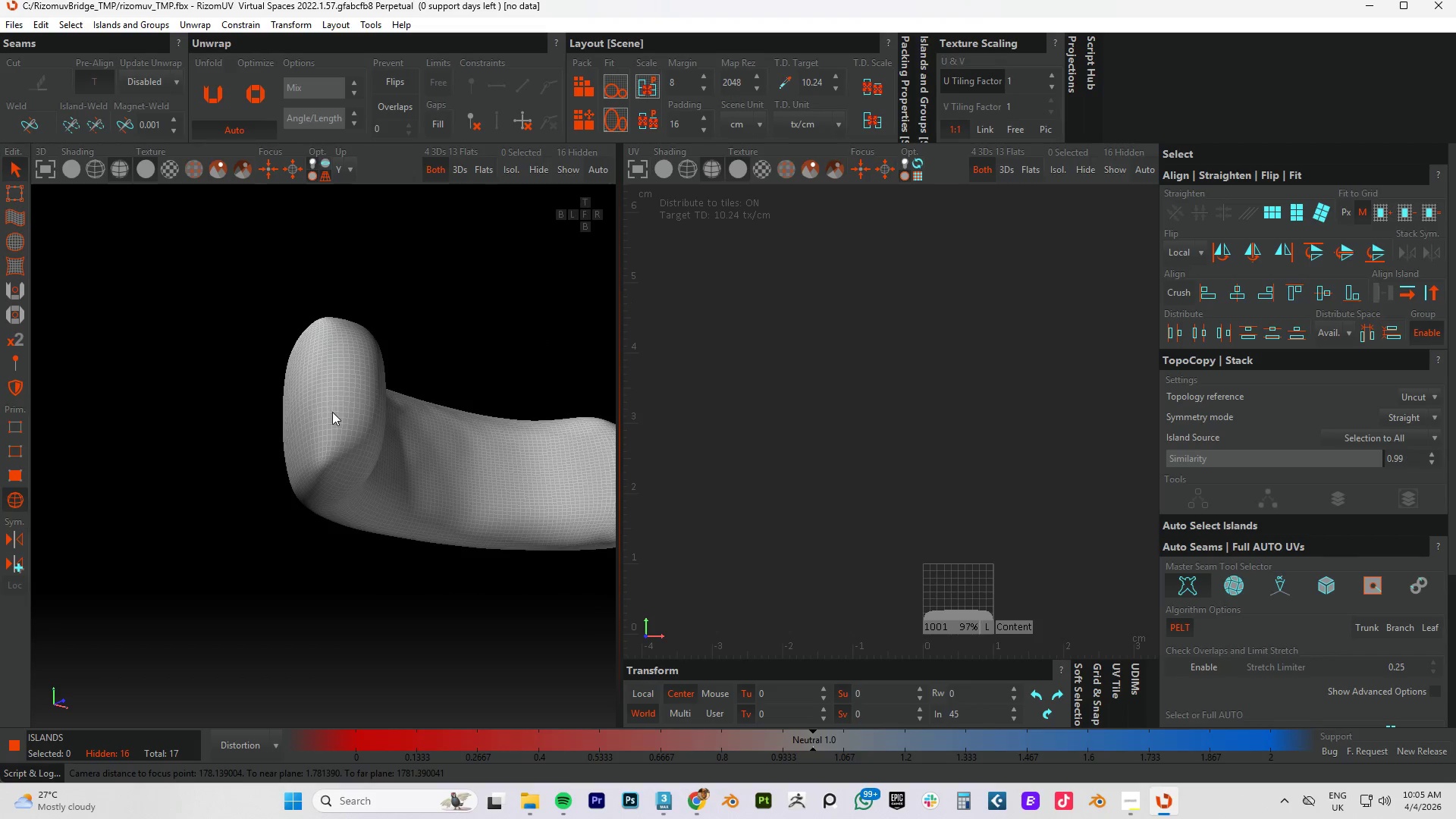 
scroll: coordinate [440, 297], scroll_direction: down, amount: 3.0
 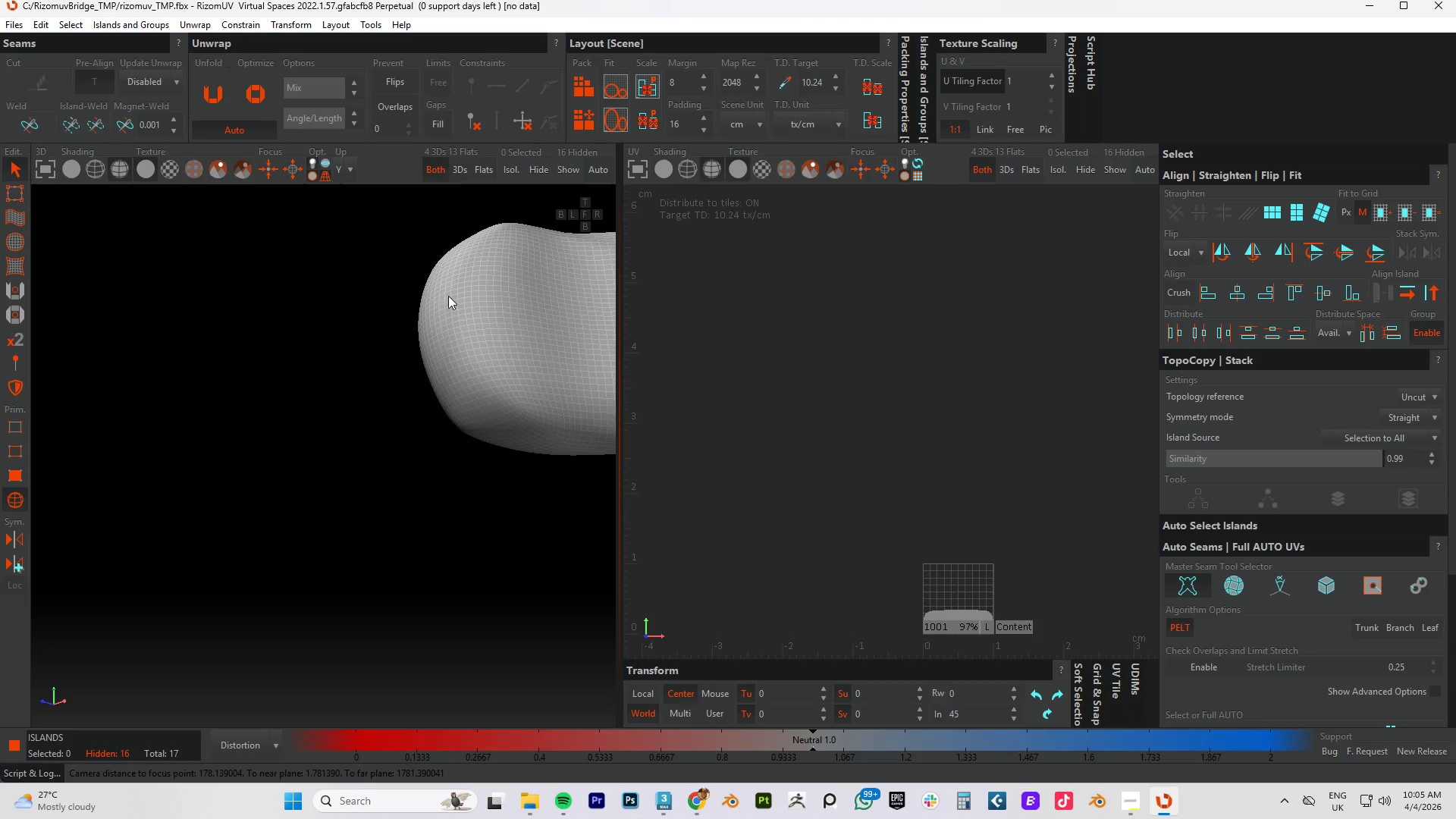 
scroll: coordinate [312, 533], scroll_direction: up, amount: 8.0
 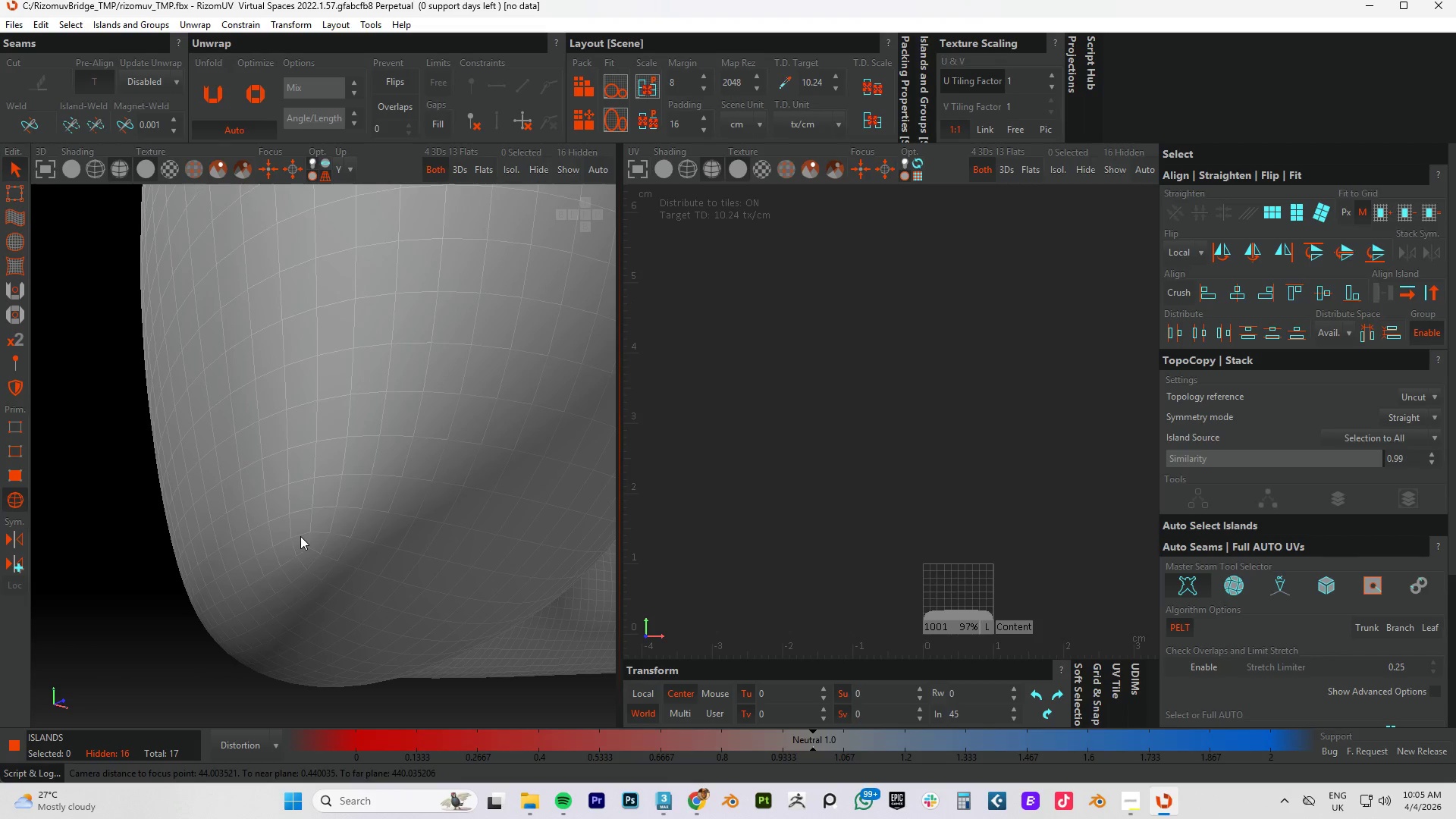 
wait(8.7)
 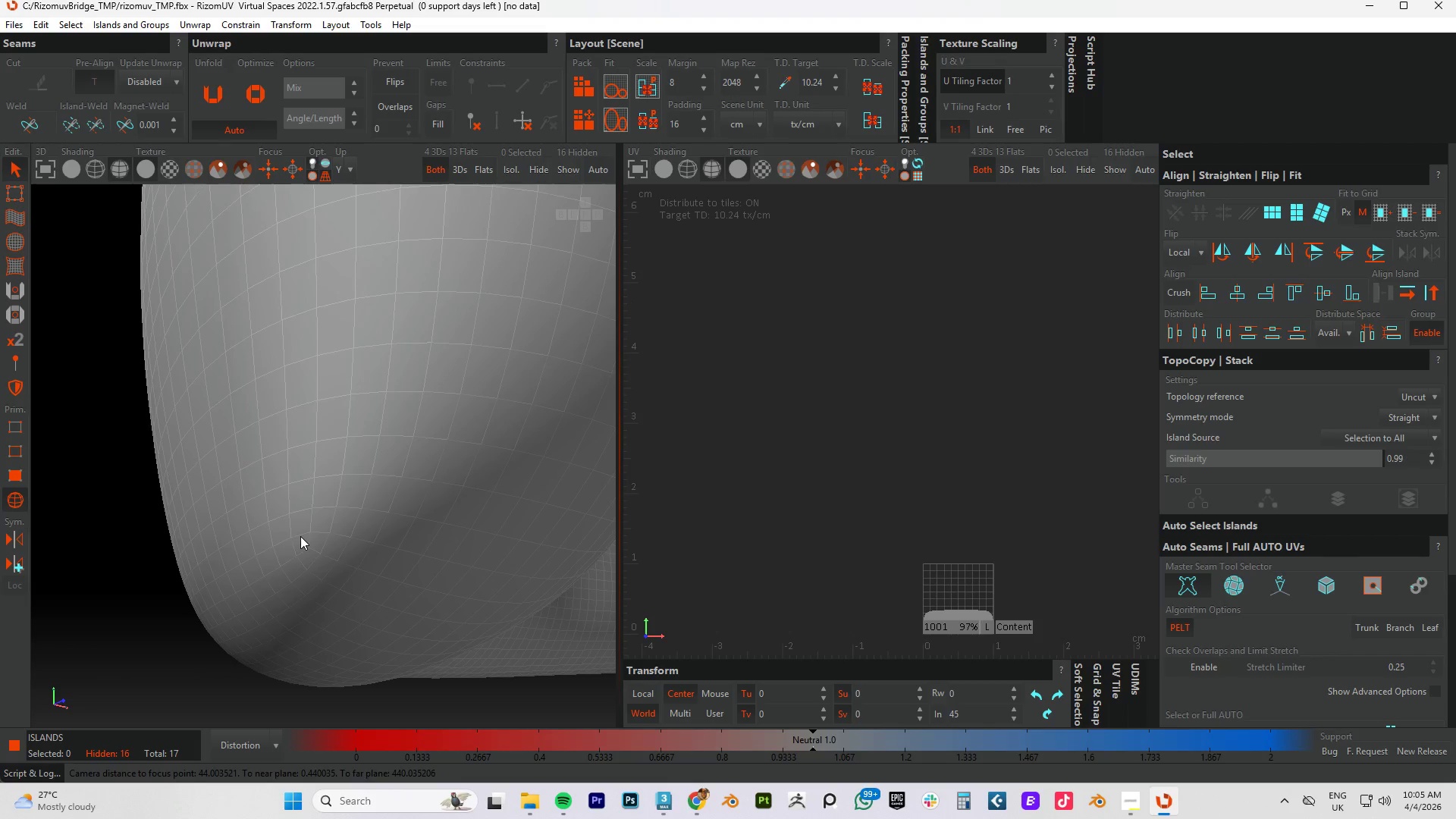 
key(F2)
 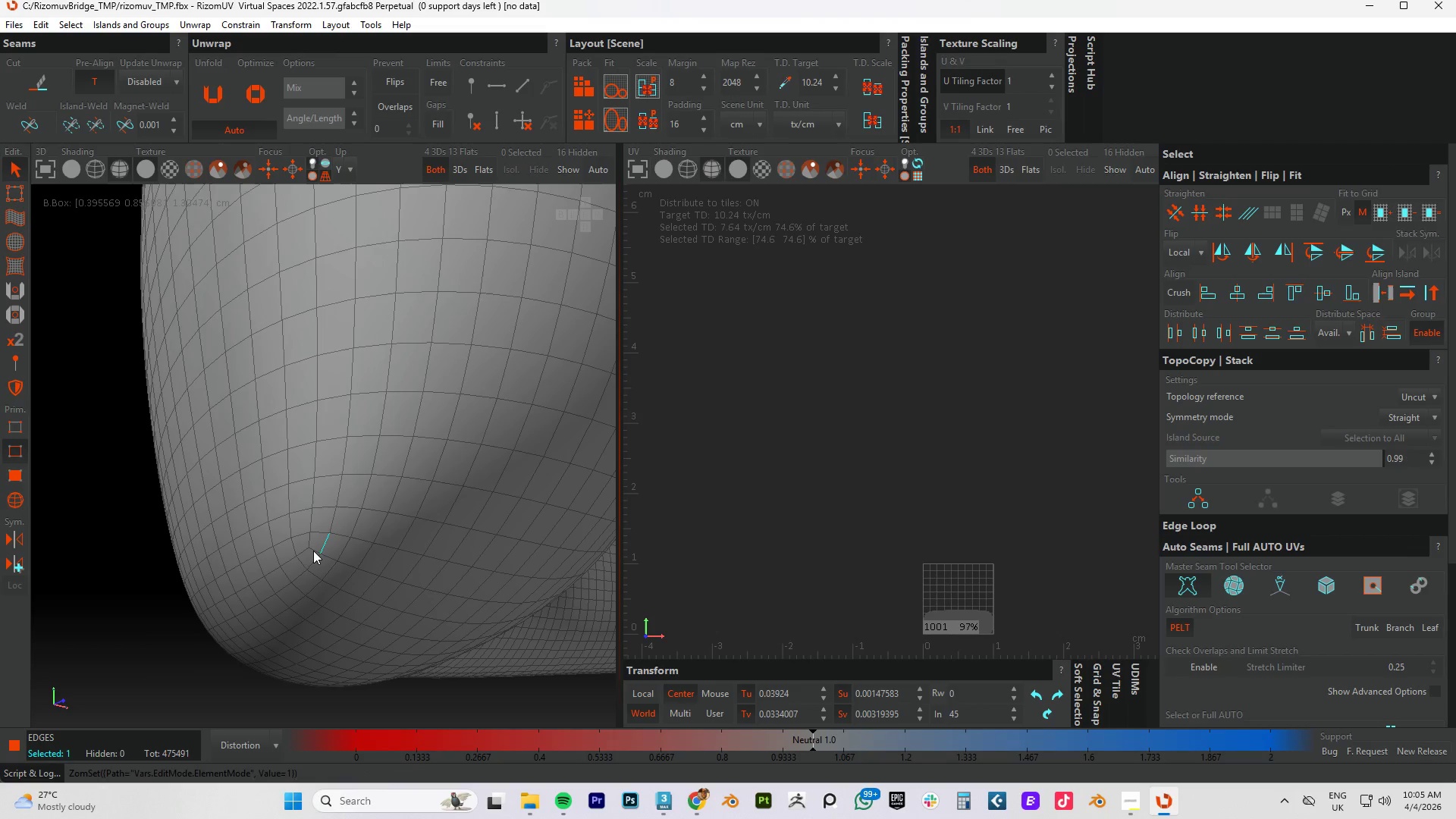 
double_click([313, 551])
 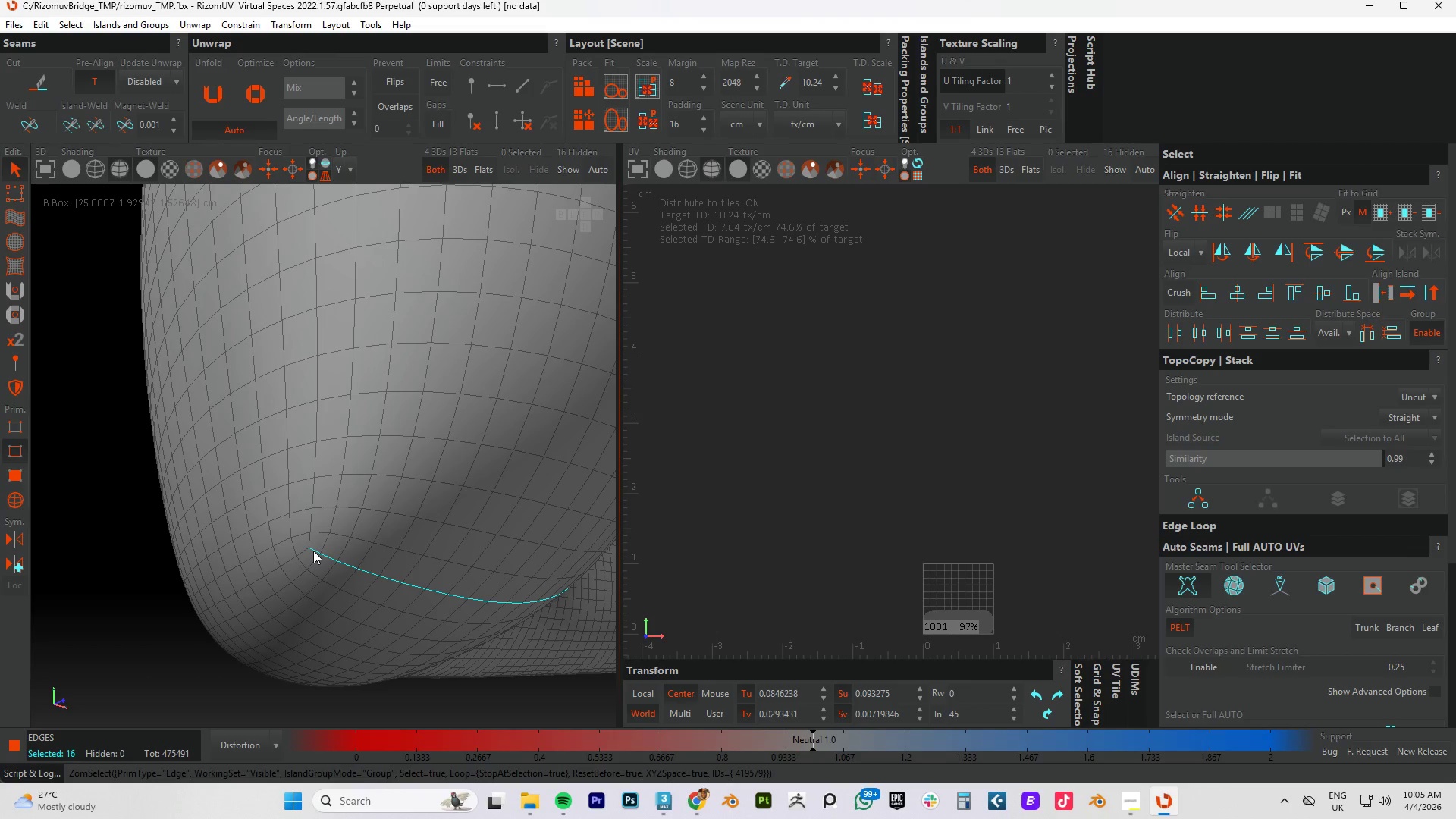 
hold_key(key=ControlLeft, duration=1.5)
left_click([304, 550])
 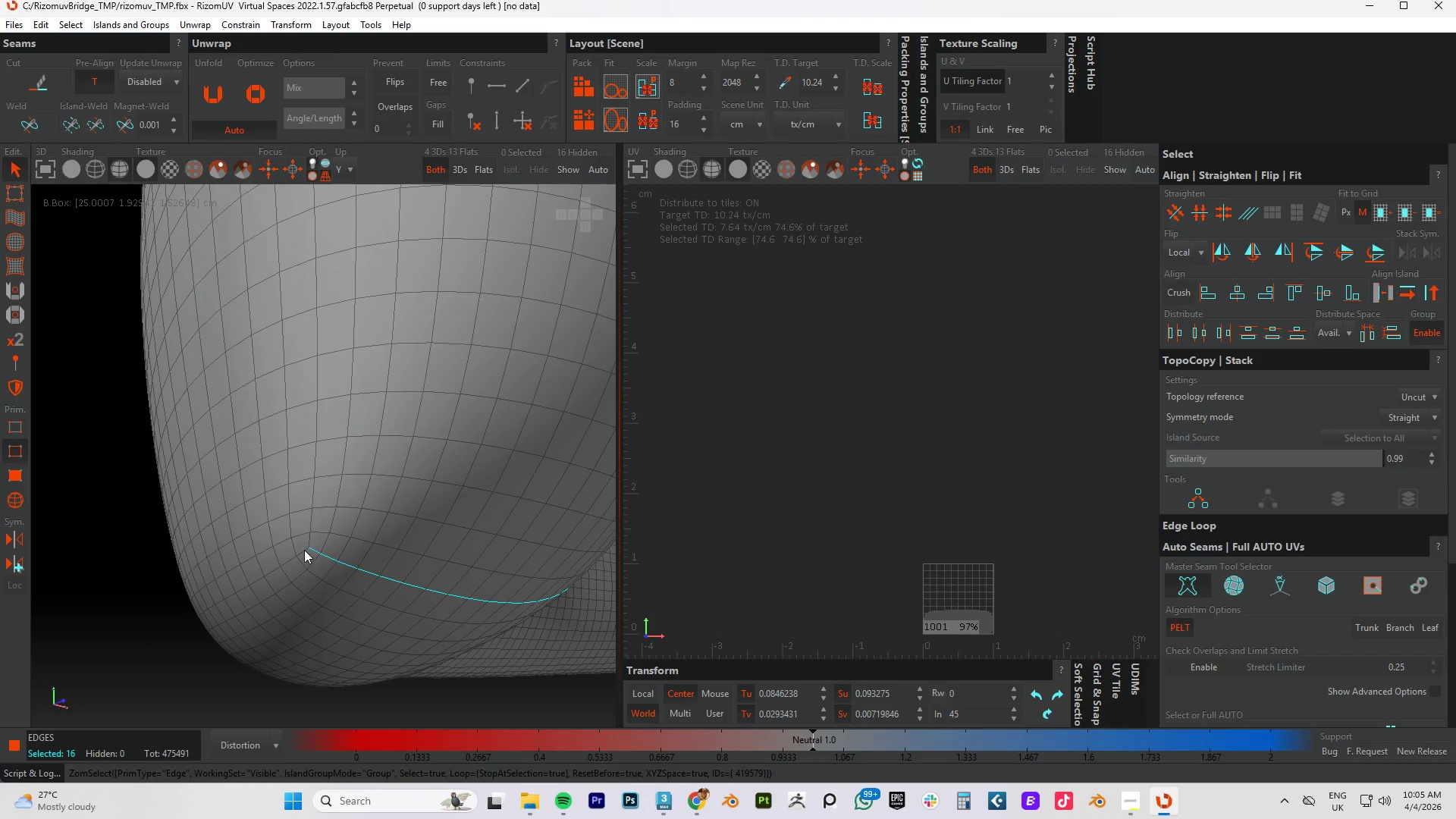 
double_click([304, 550])
 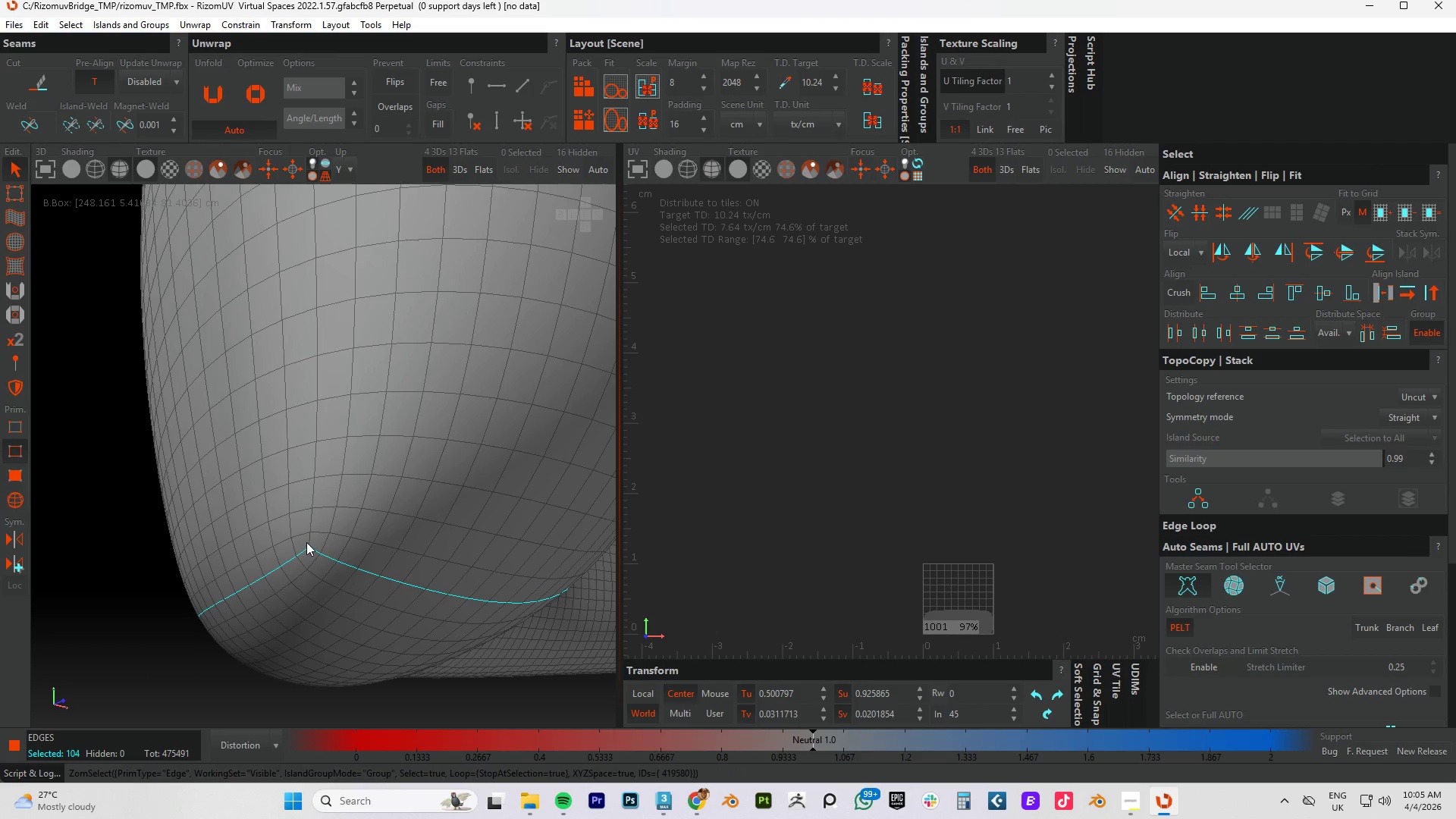 
hold_key(key=ControlLeft, duration=0.86)
double_click([309, 539])
 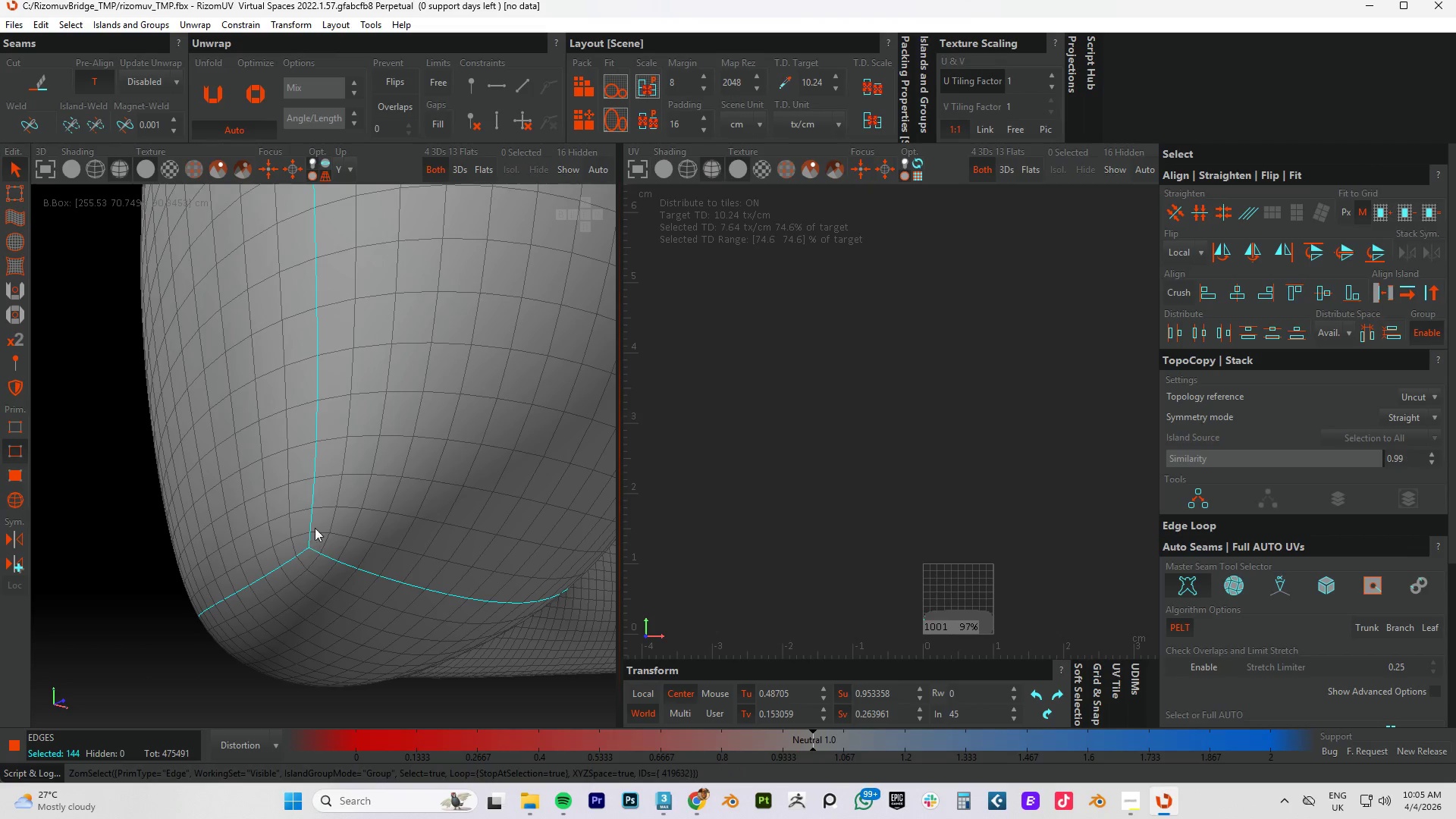 
hold_key(key=AltLeft, duration=0.66)
 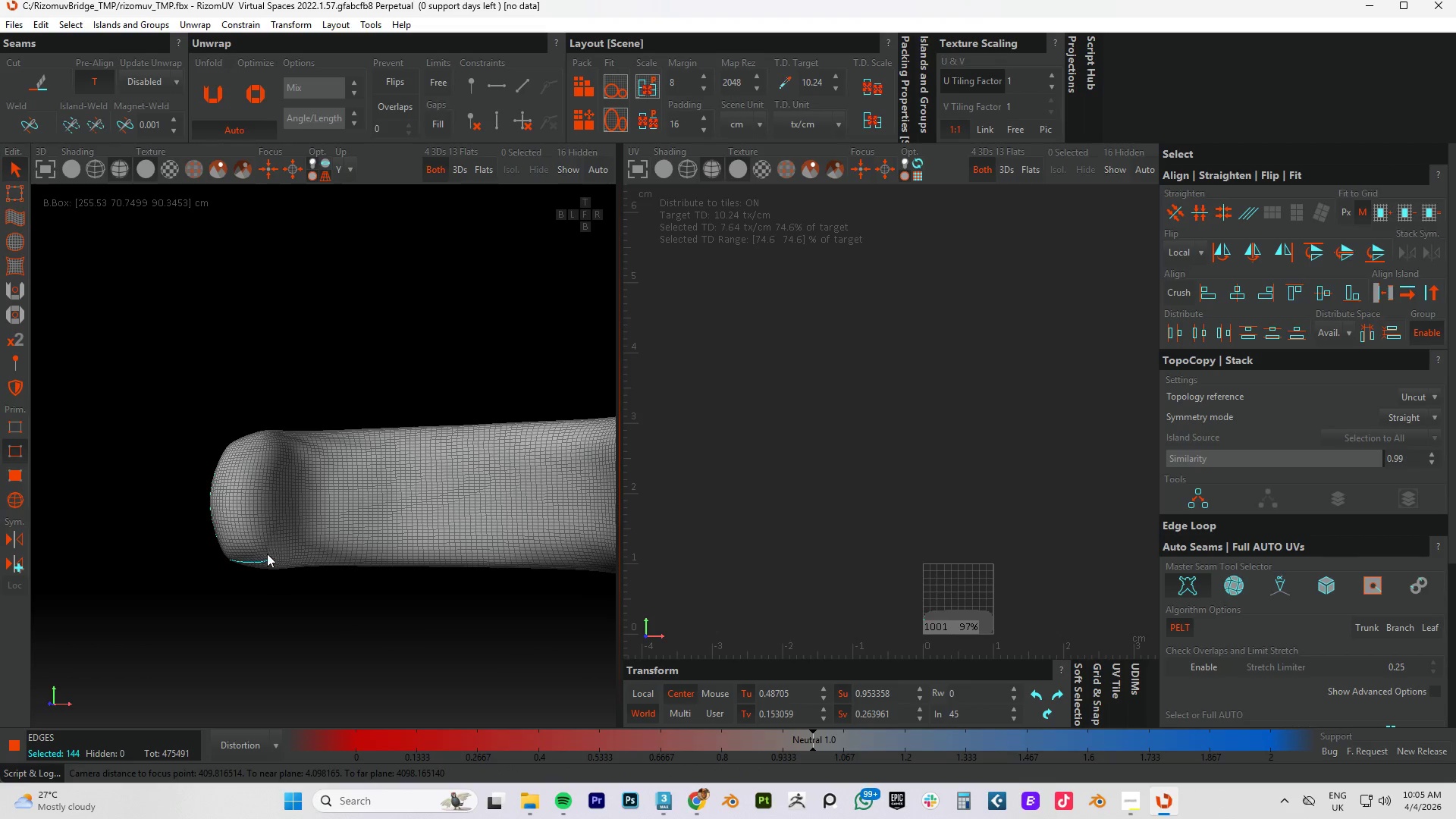 
scroll: coordinate [317, 523], scroll_direction: down, amount: 11.0
 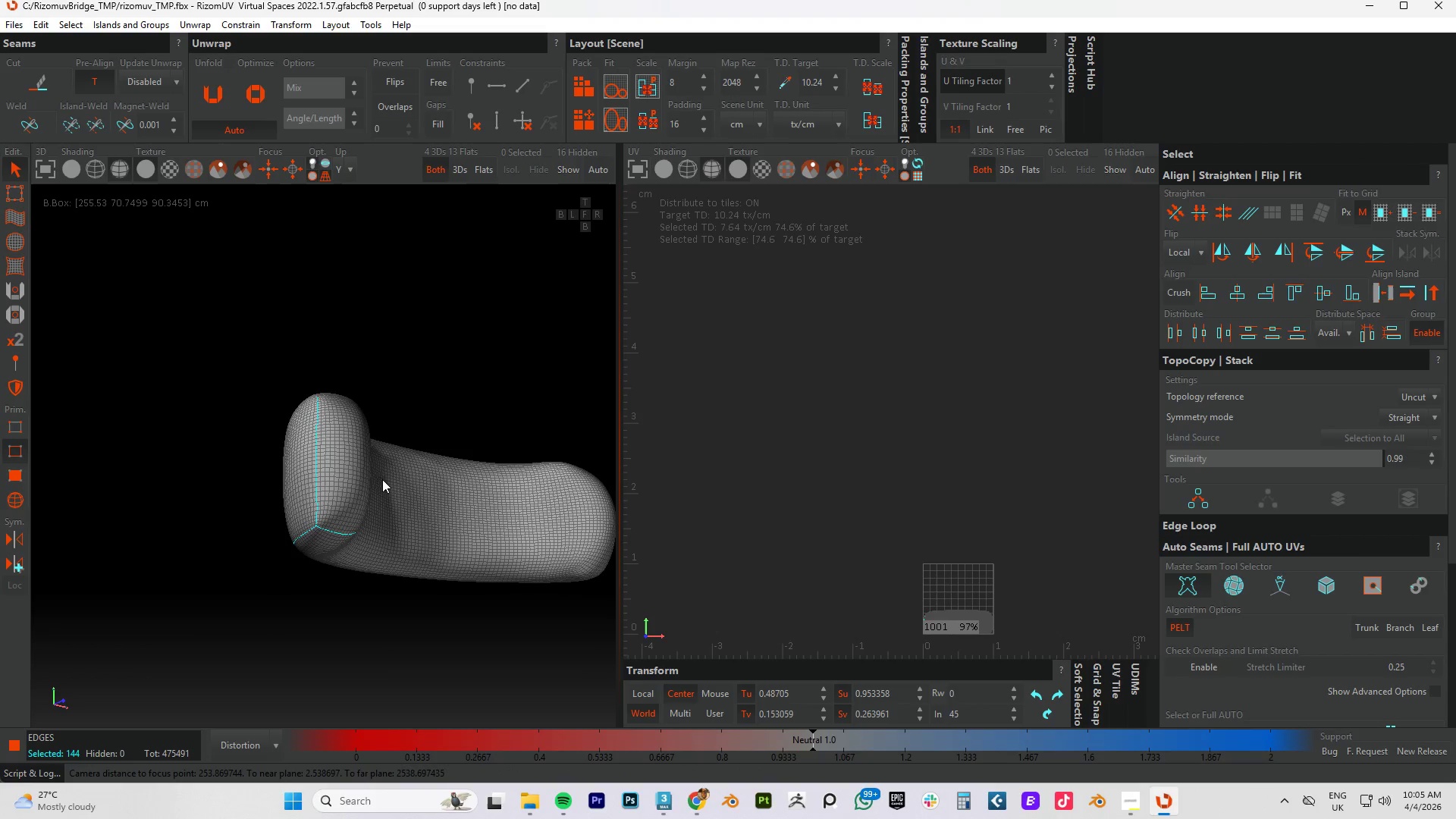 
scroll: coordinate [267, 554], scroll_direction: up, amount: 5.0
 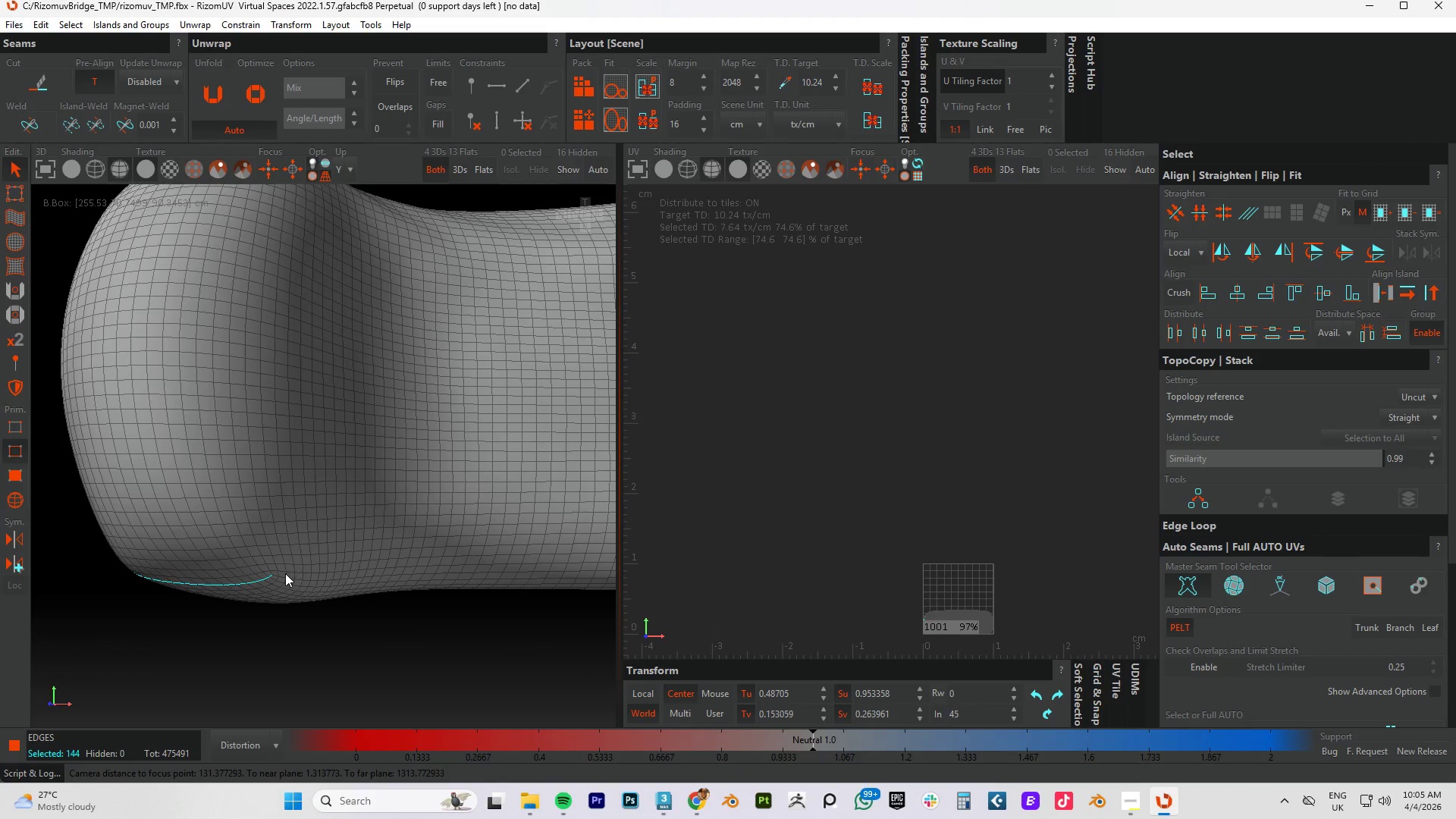 
hold_key(key=ControlLeft, duration=1.06)
left_click([280, 576])
 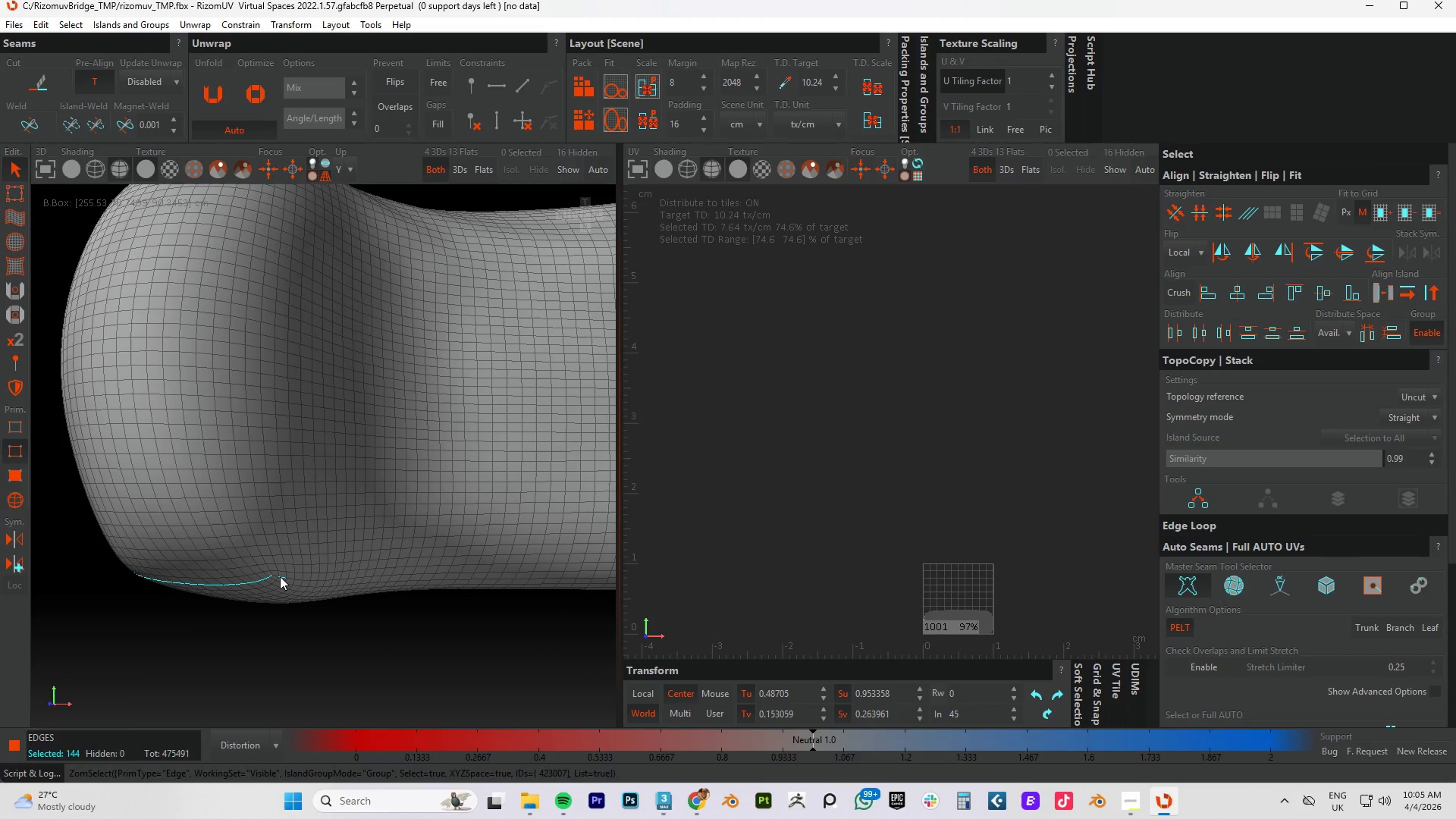 
double_click([280, 576])
 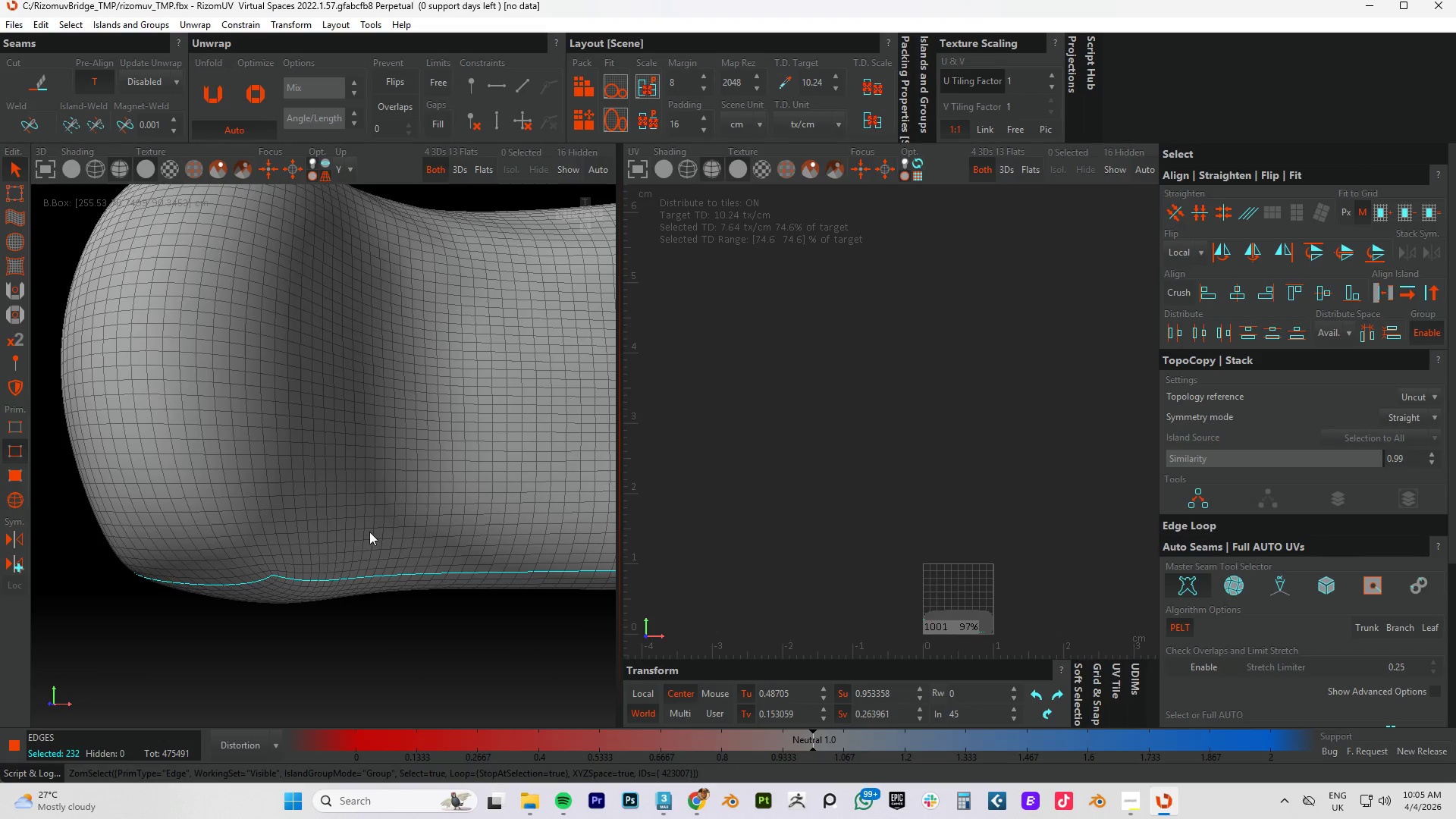 
hold_key(key=AltLeft, duration=0.98)
 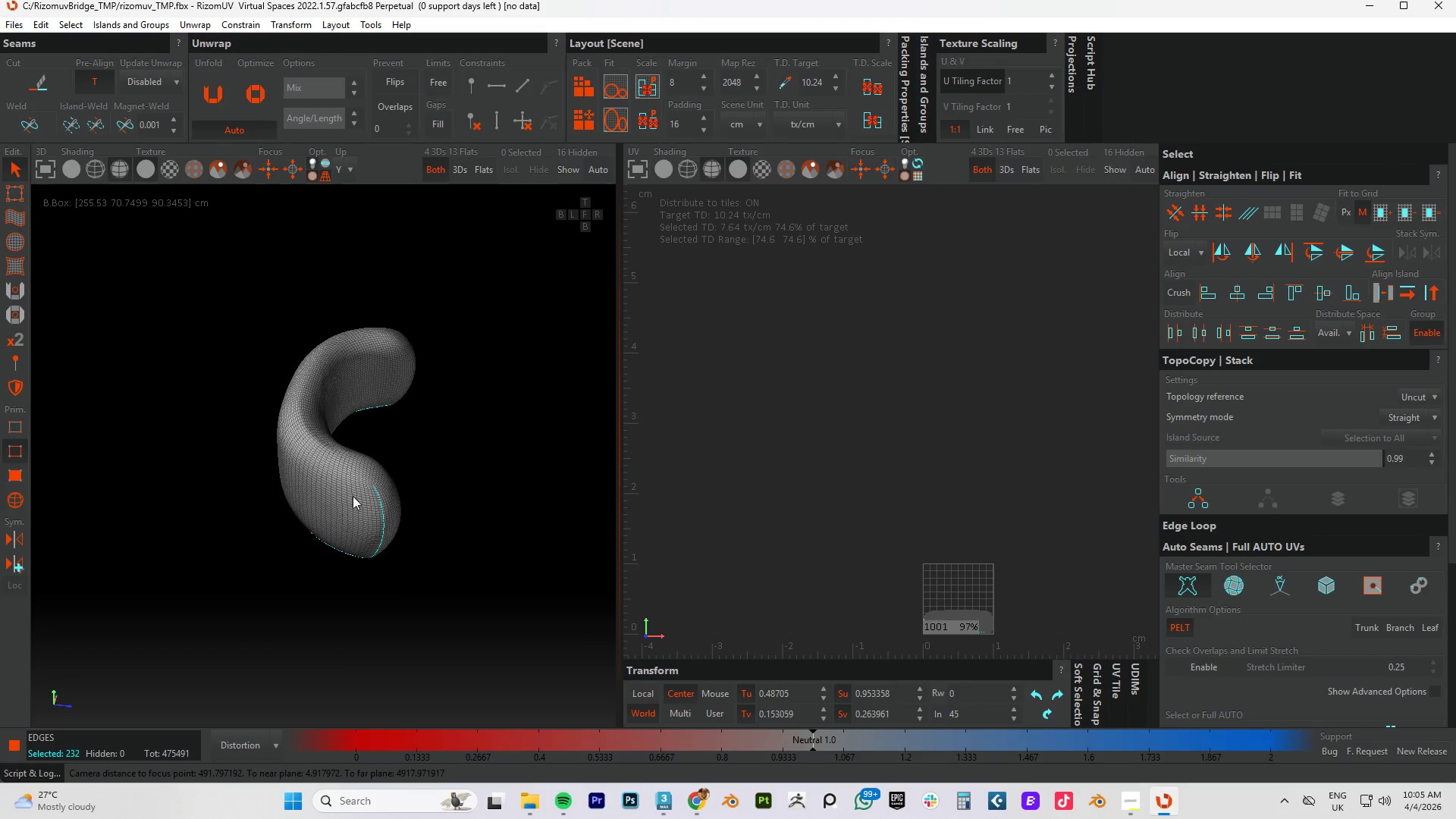 
scroll: coordinate [369, 523], scroll_direction: down, amount: 7.0
 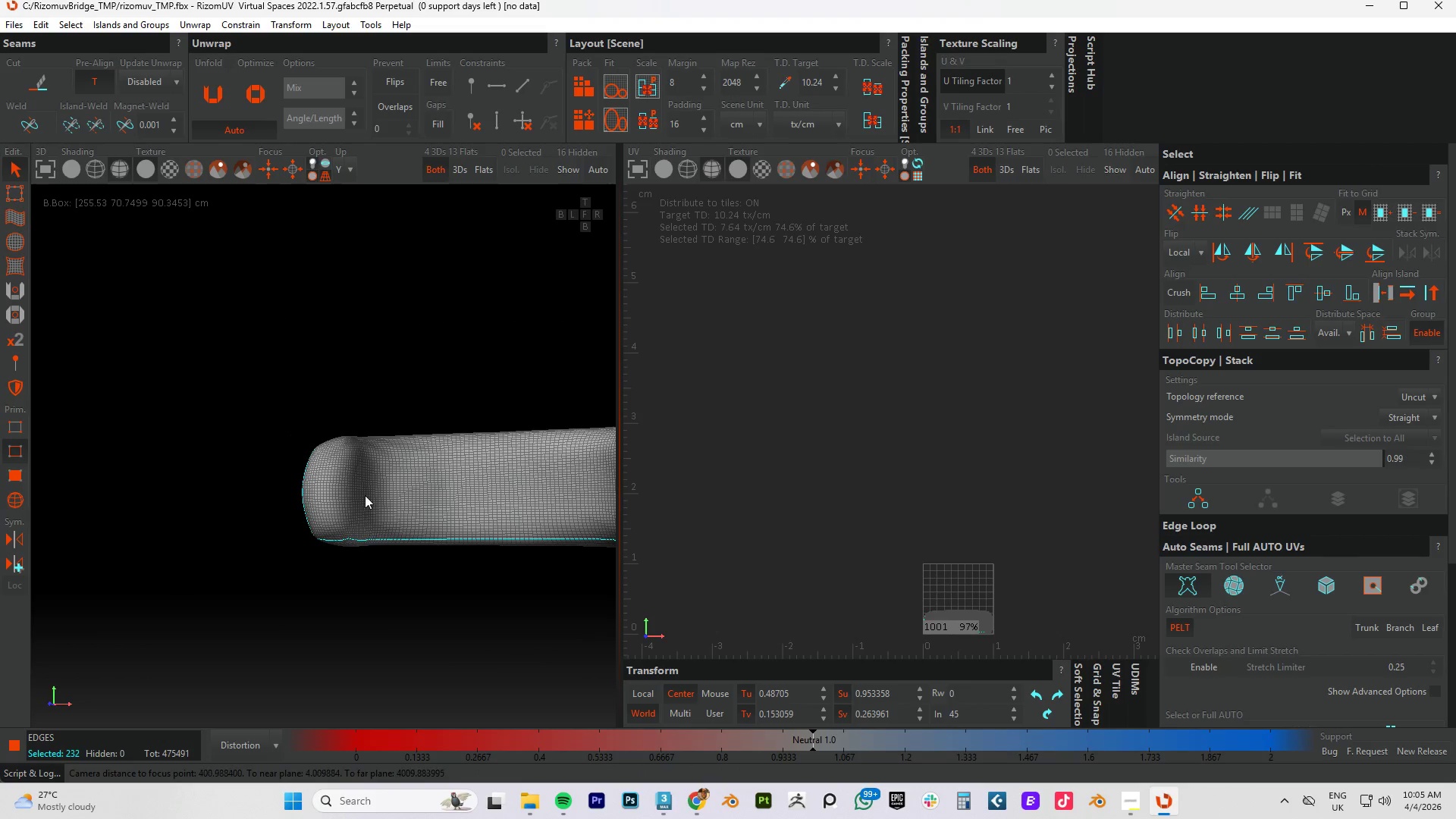 
scroll: coordinate [353, 485], scroll_direction: up, amount: 5.0
 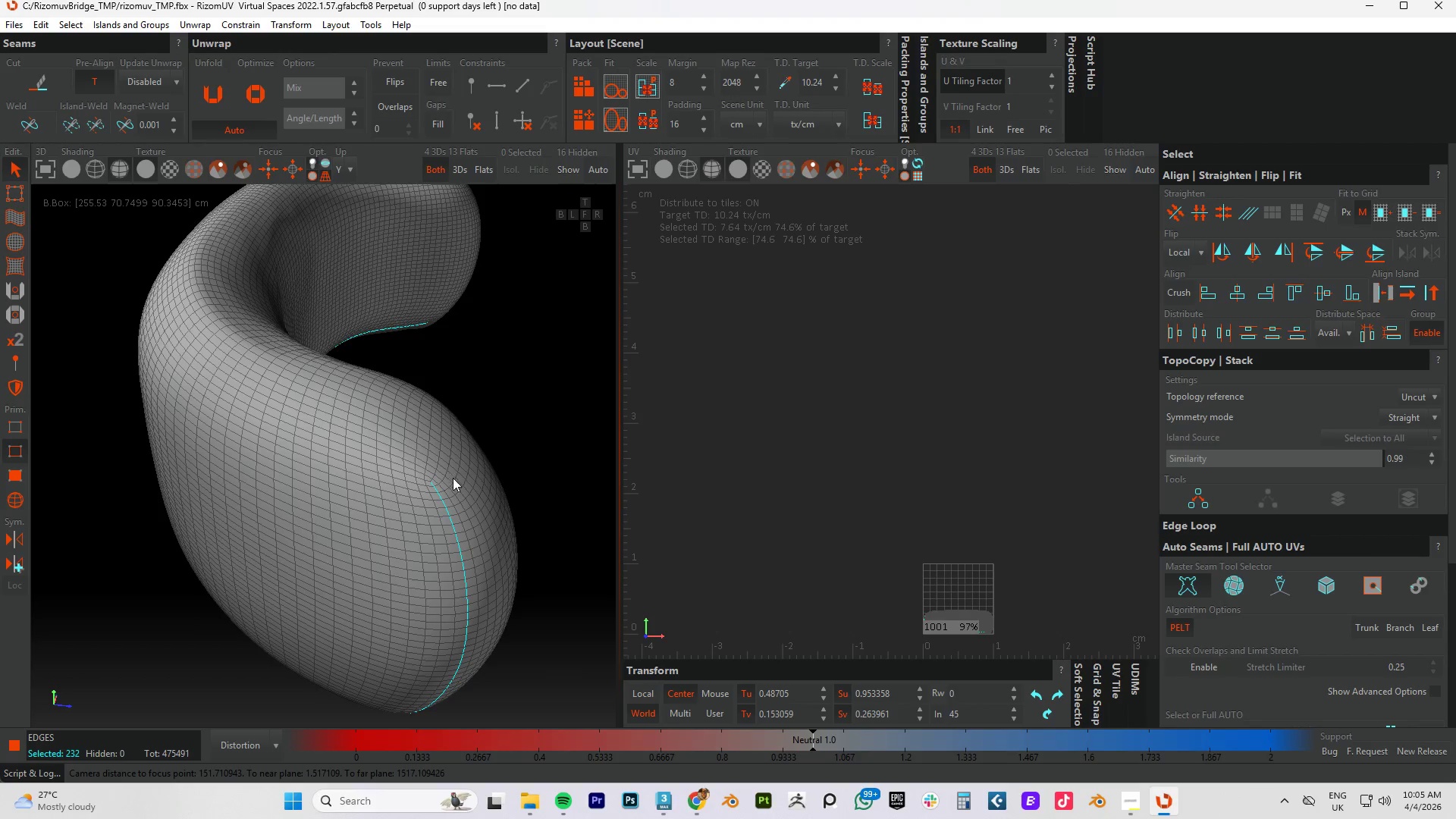 
hold_key(key=ControlLeft, duration=1.44)
left_click([420, 479])
 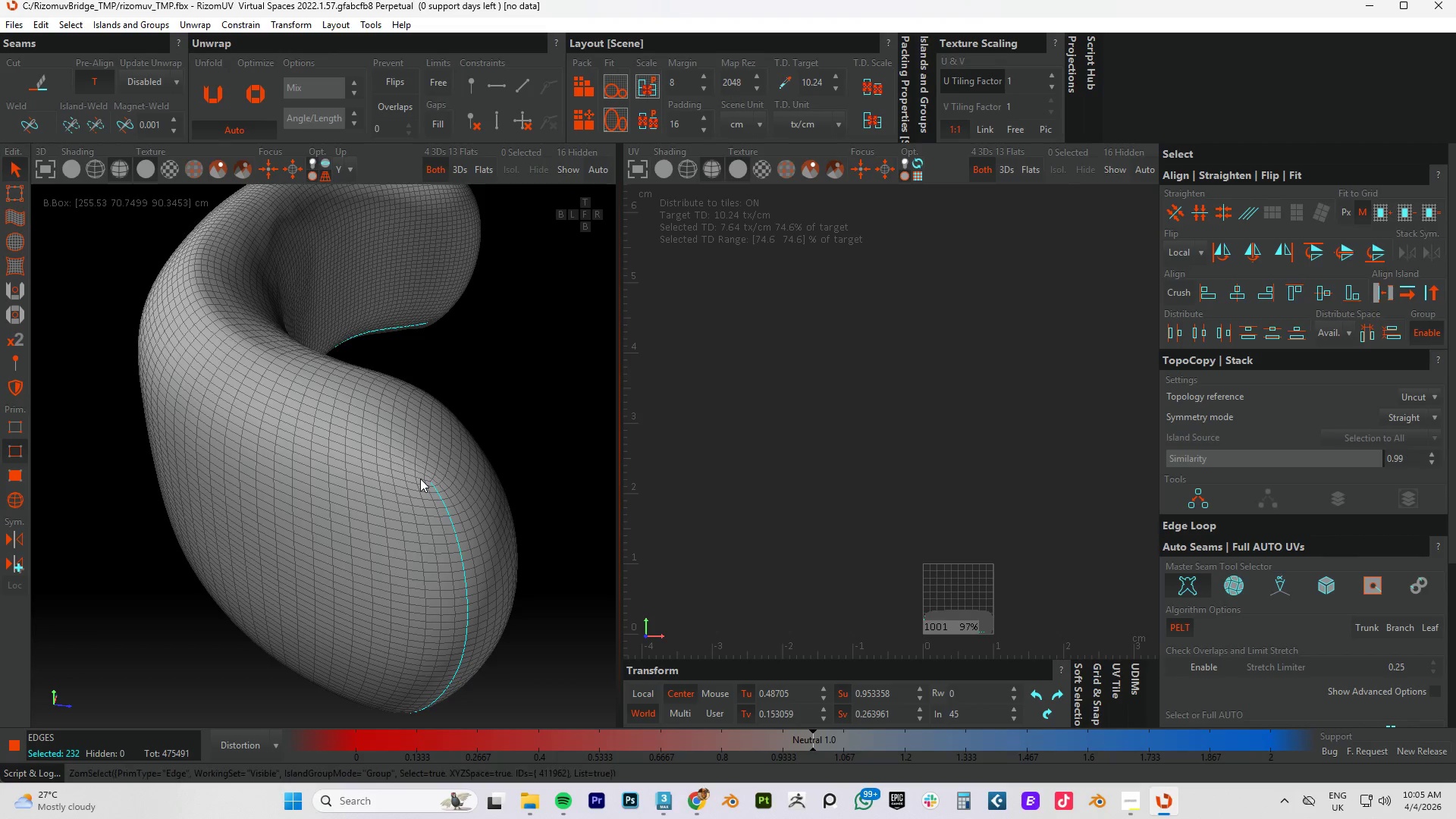 
double_click([420, 479])
 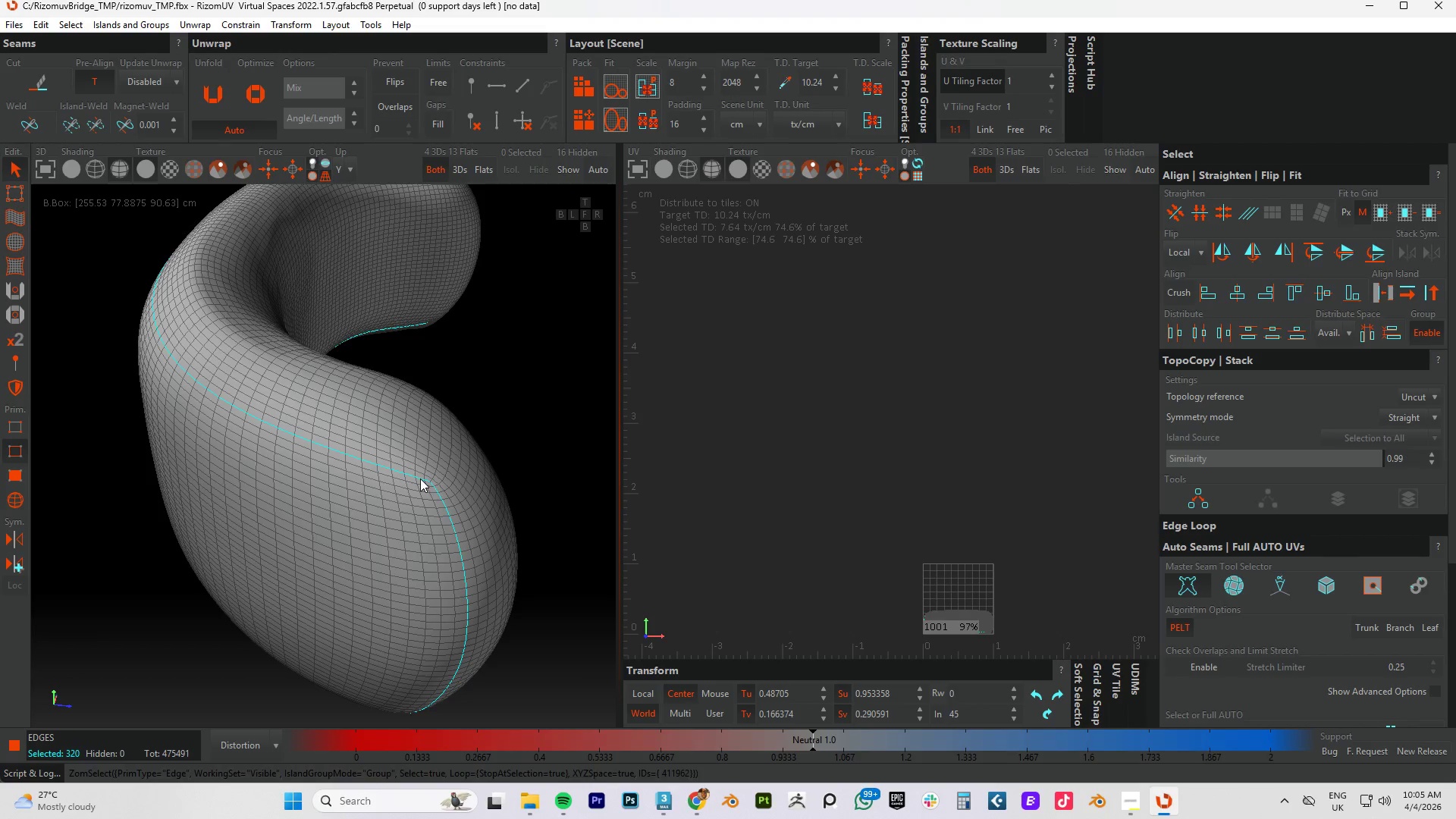 
hold_key(key=AltLeft, duration=0.69)
 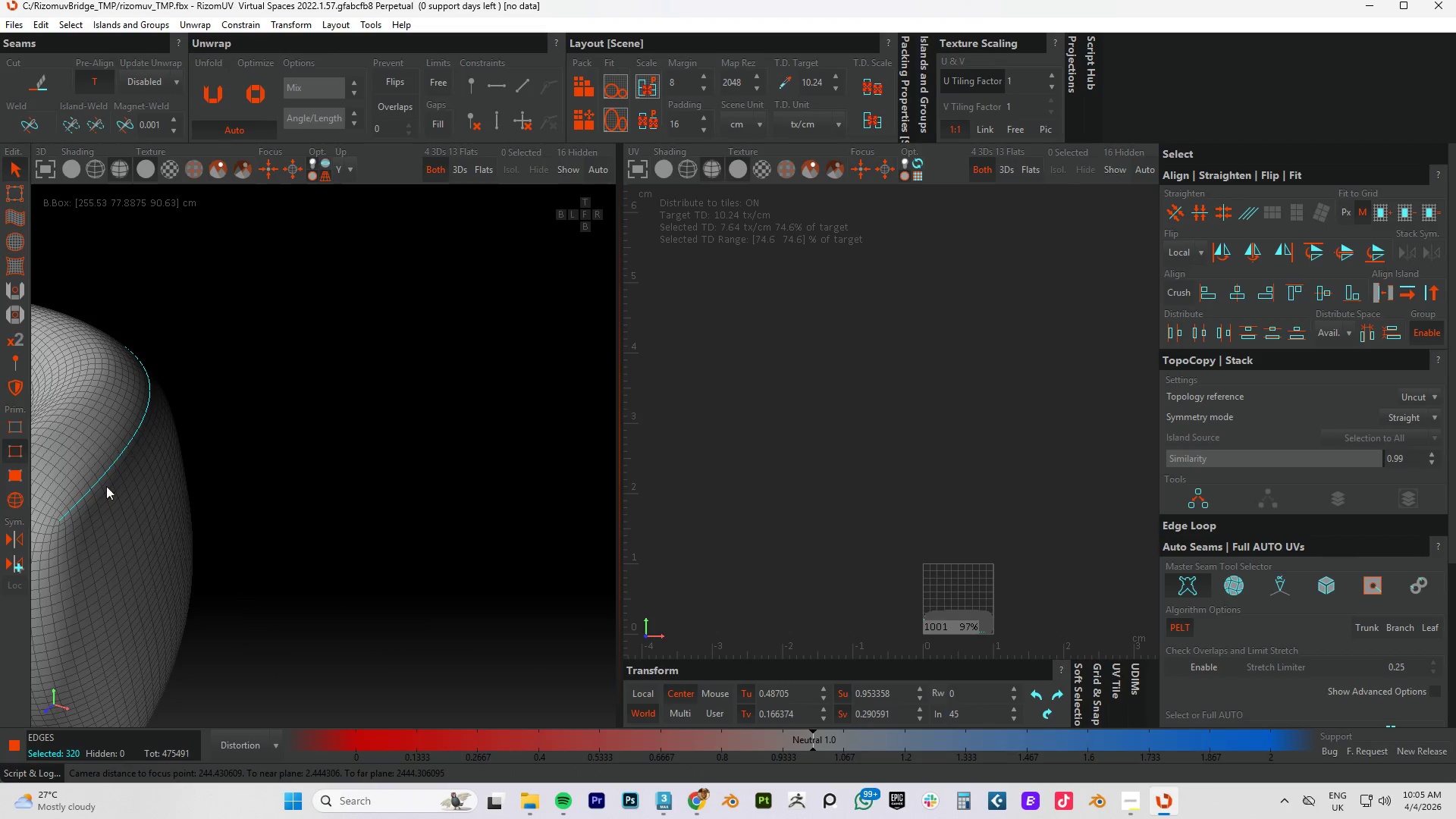 
scroll: coordinate [420, 479], scroll_direction: down, amount: 4.0
 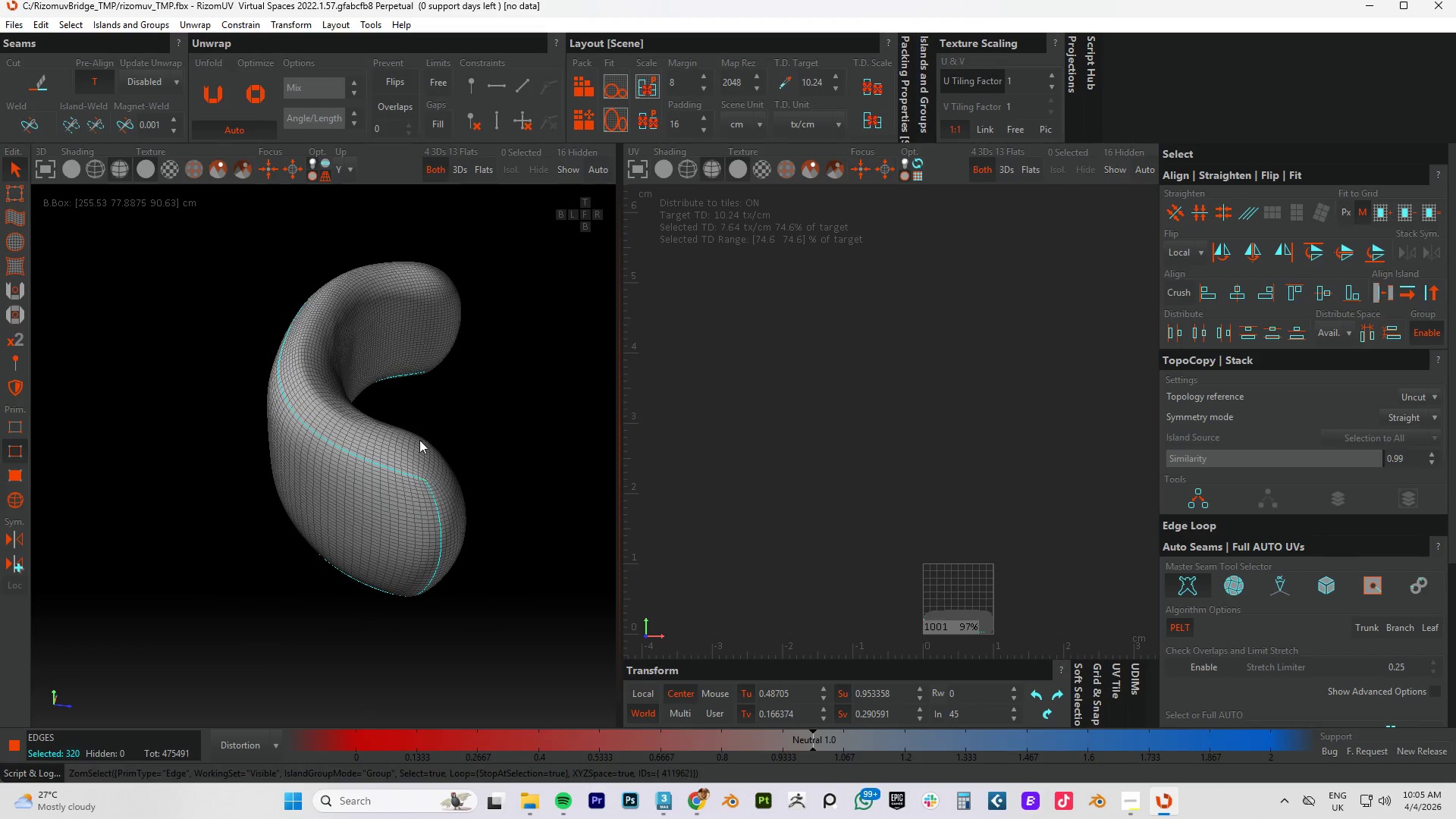 
scroll: coordinate [60, 527], scroll_direction: up, amount: 1.0
 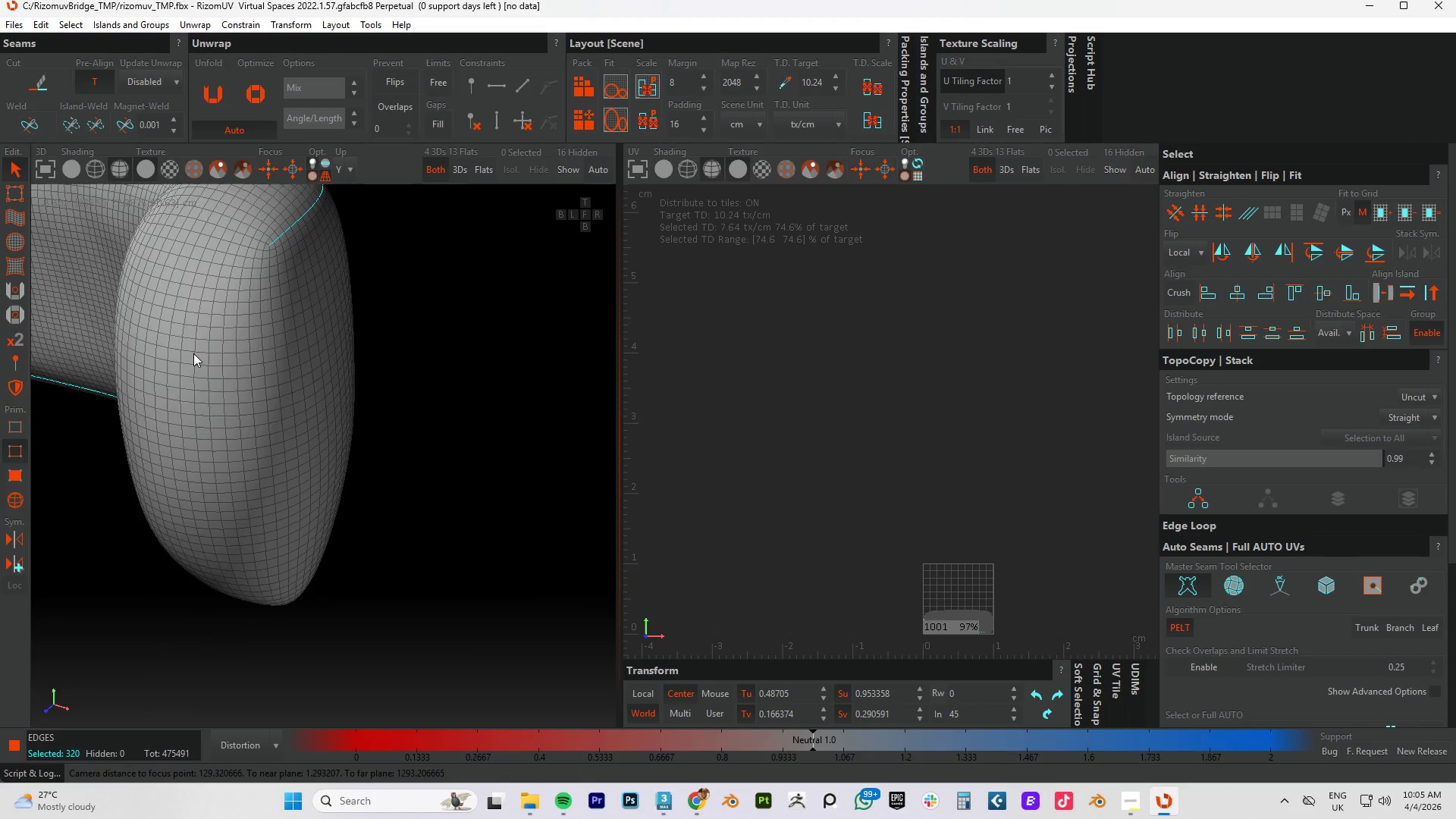 
key(Control+ControlLeft)
 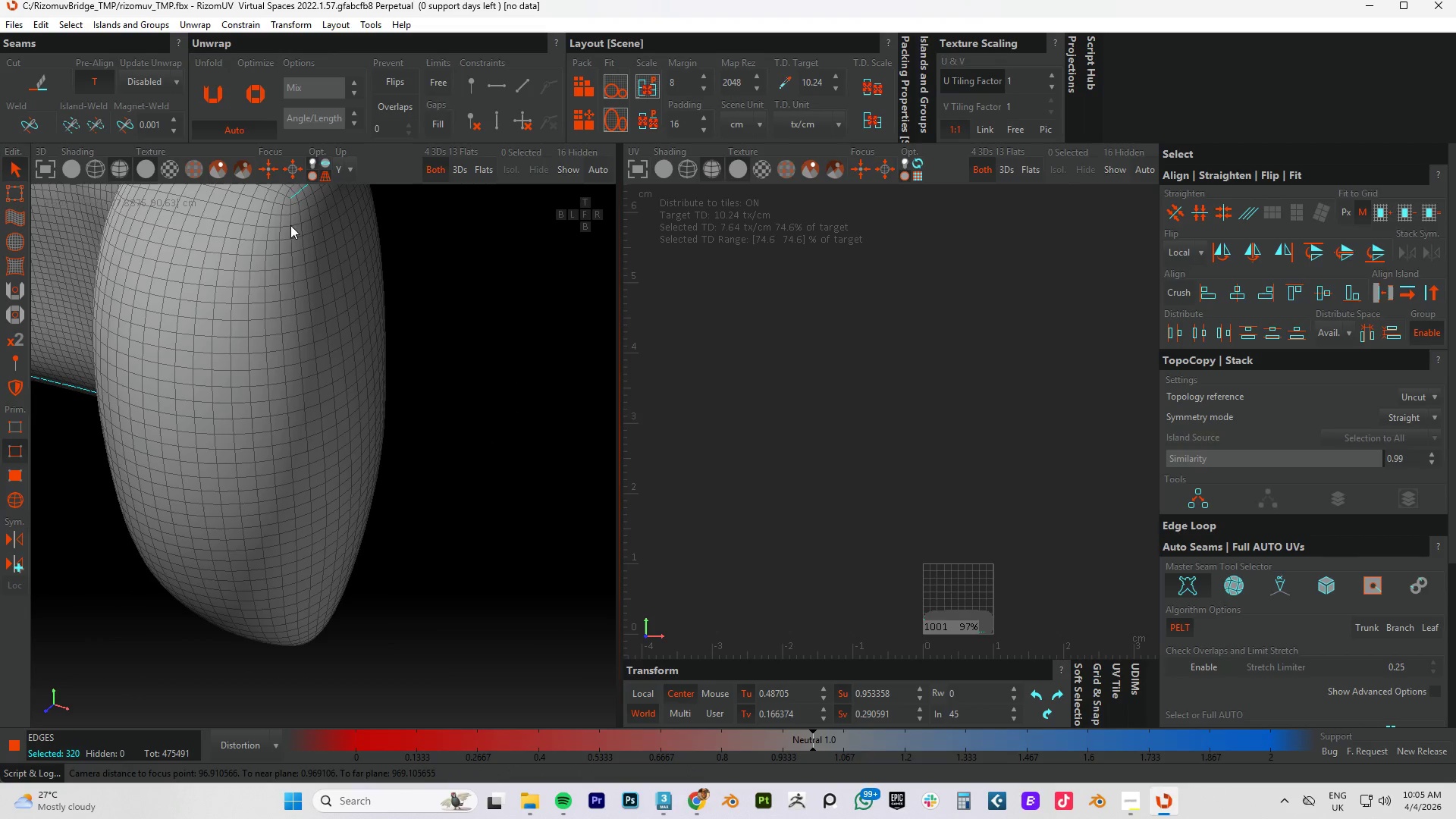 
scroll: coordinate [197, 347], scroll_direction: up, amount: 1.0
 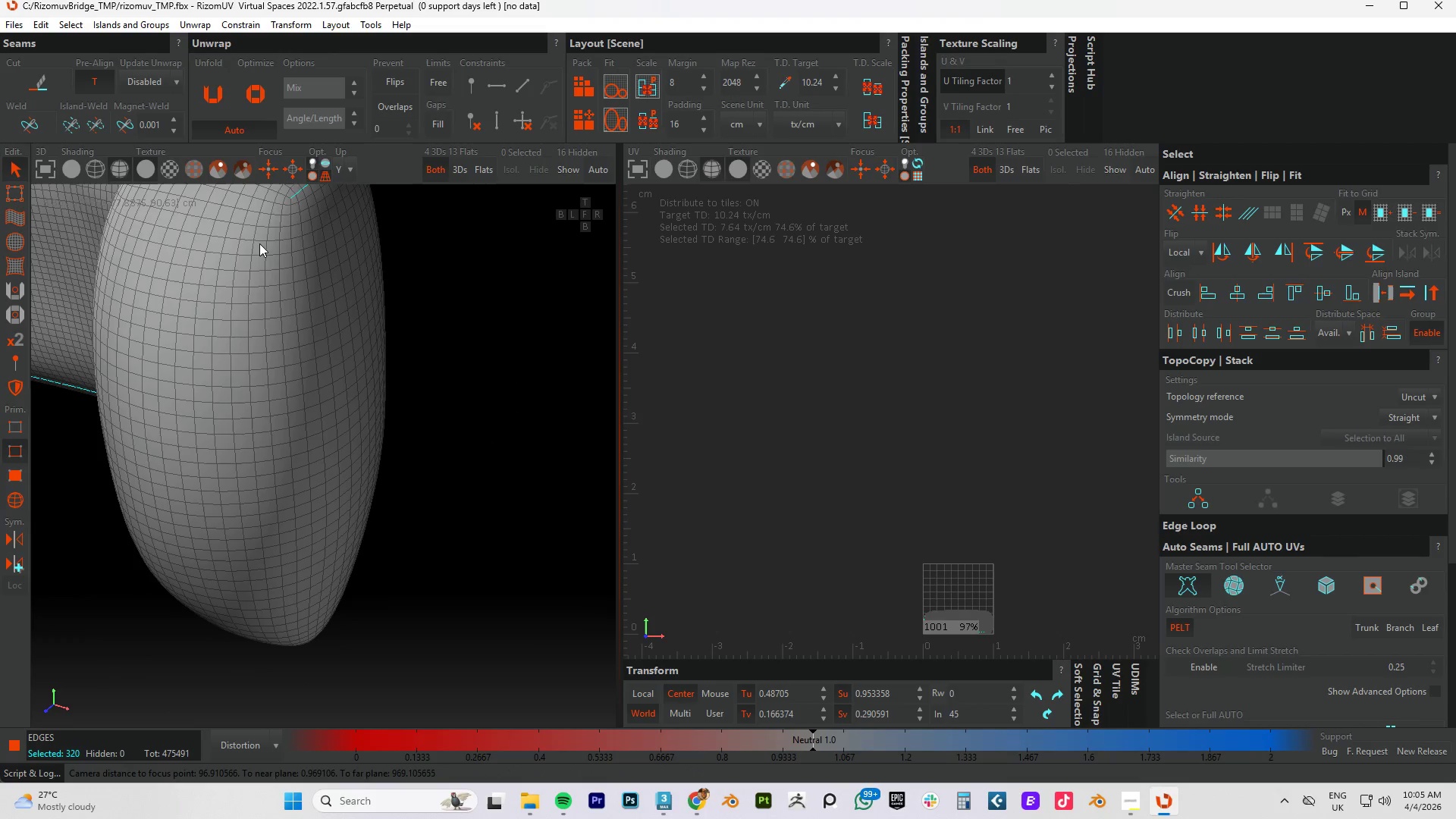 
hold_key(key=ControlLeft, duration=1.5)
left_click([290, 208])
 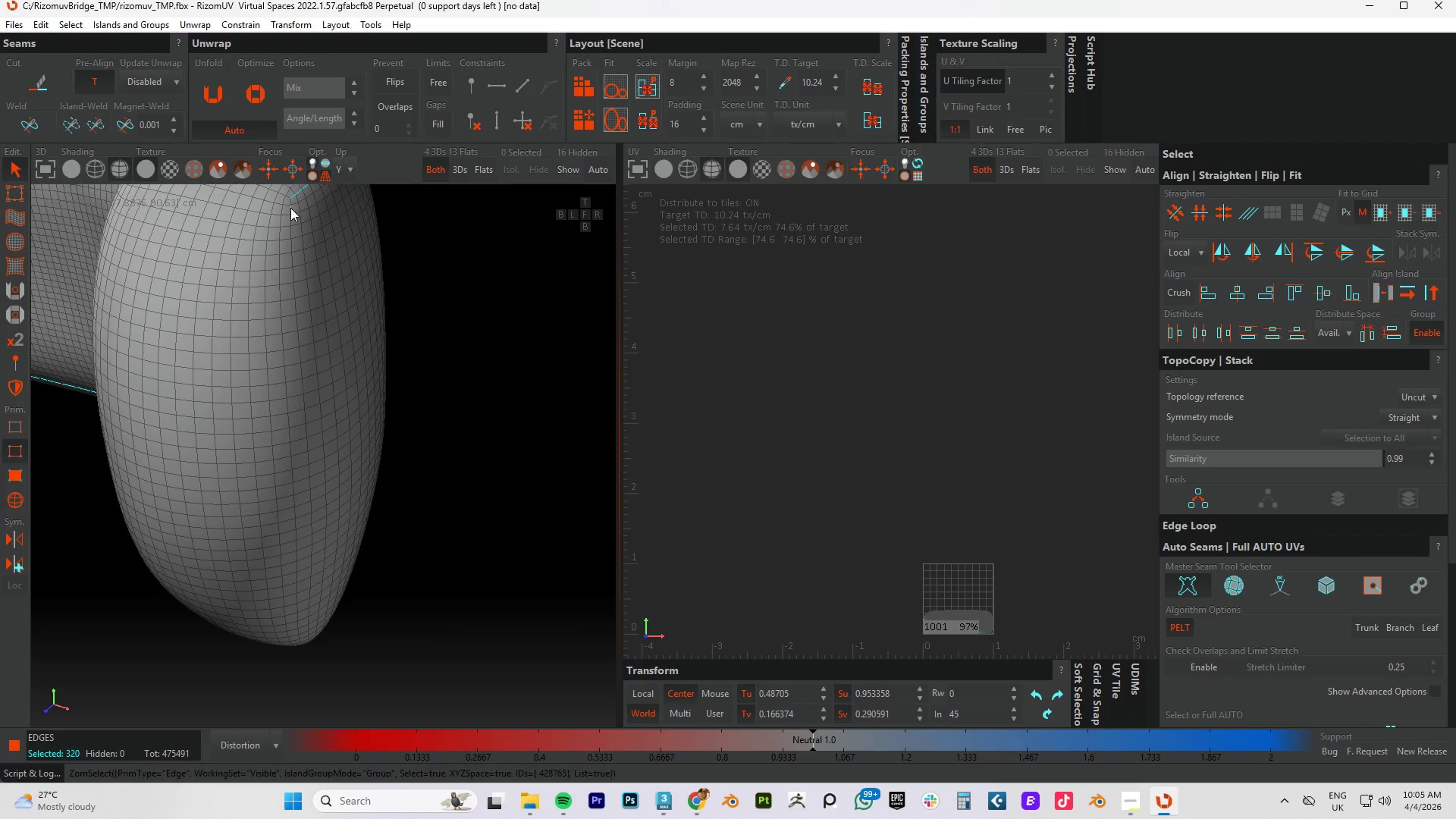 
double_click([290, 208])
 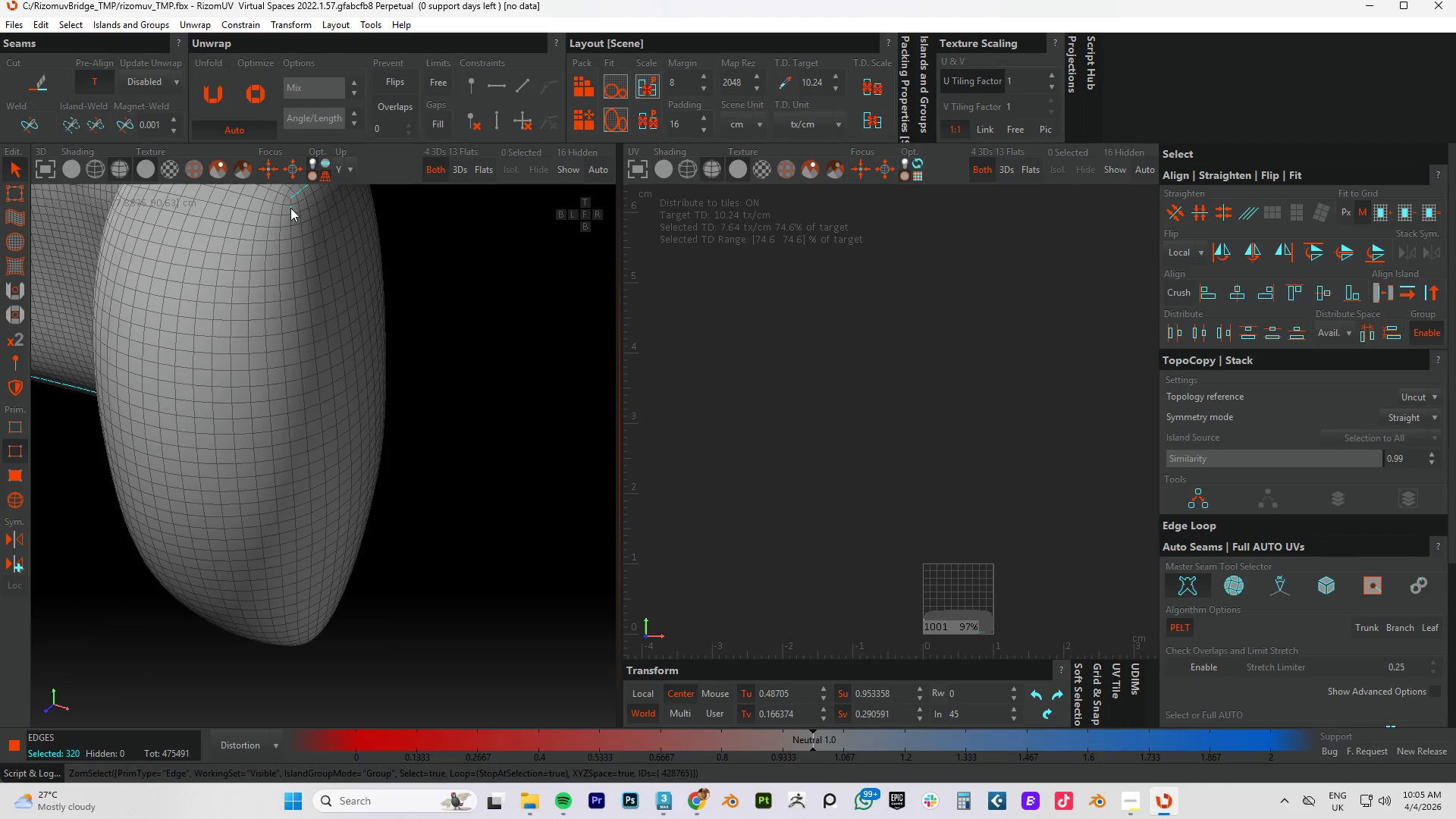 
hold_key(key=ControlLeft, duration=0.39)
 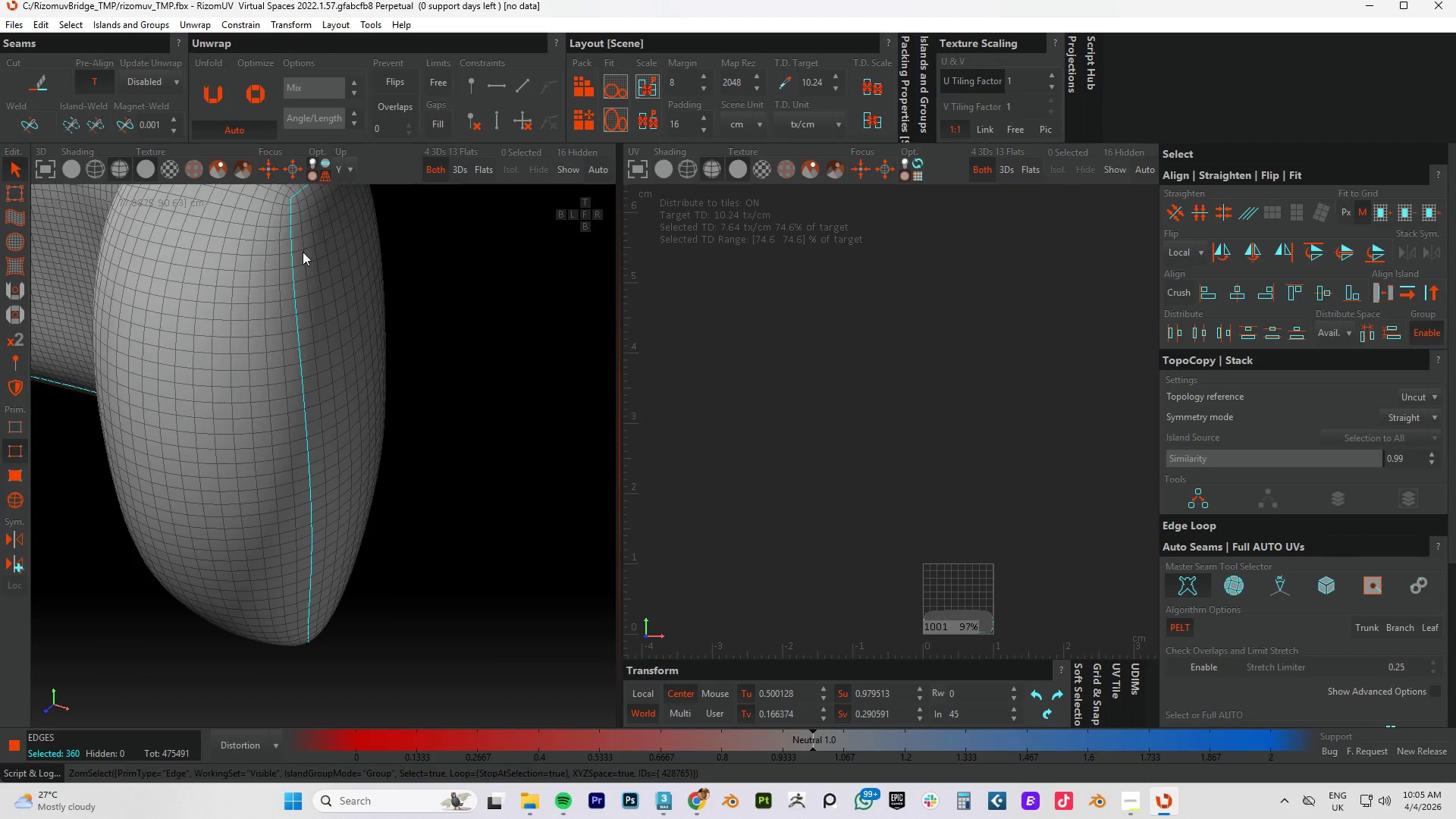 
hold_key(key=AltLeft, duration=1.53)
 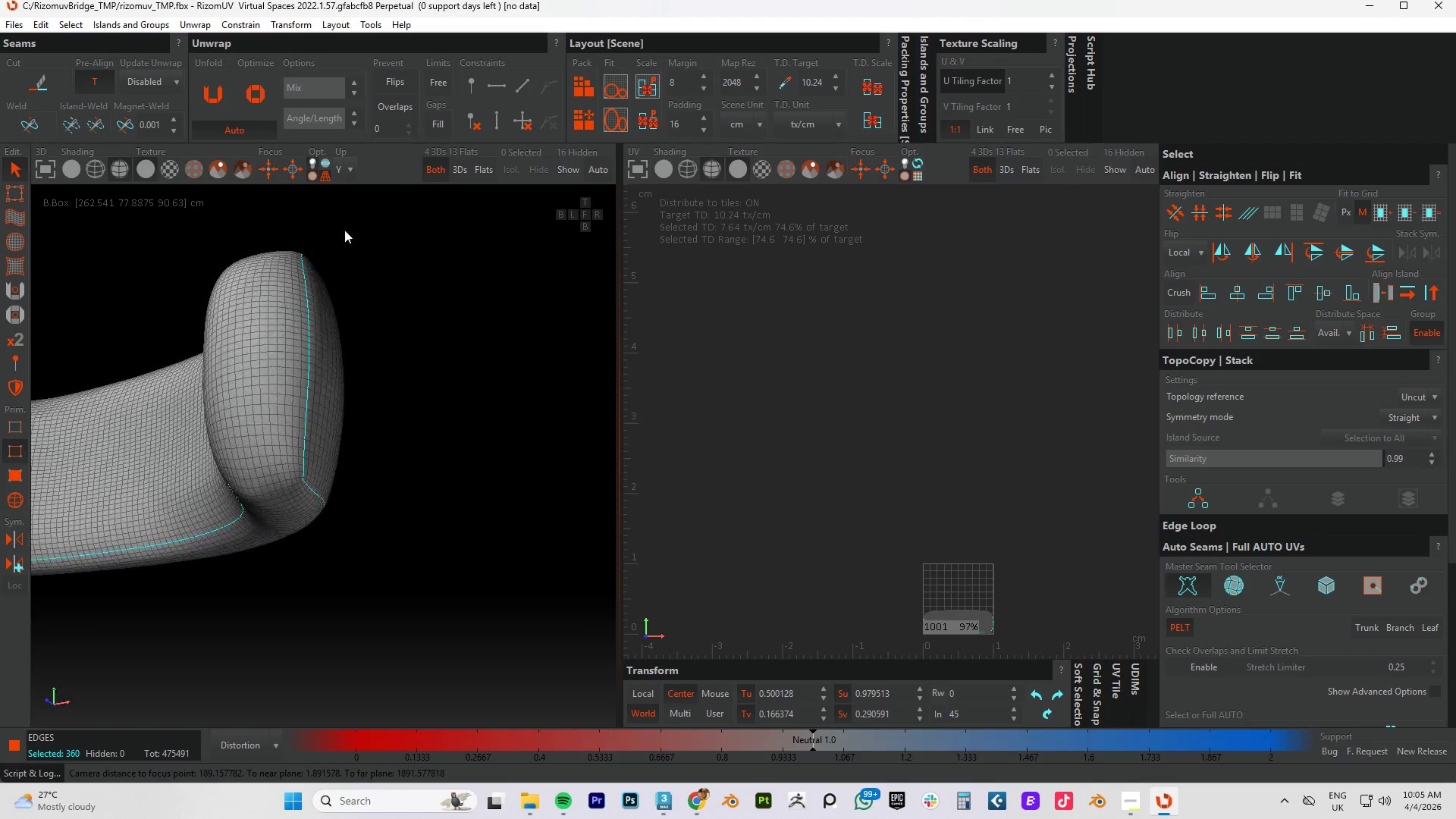 
scroll: coordinate [305, 264], scroll_direction: down, amount: 4.0
 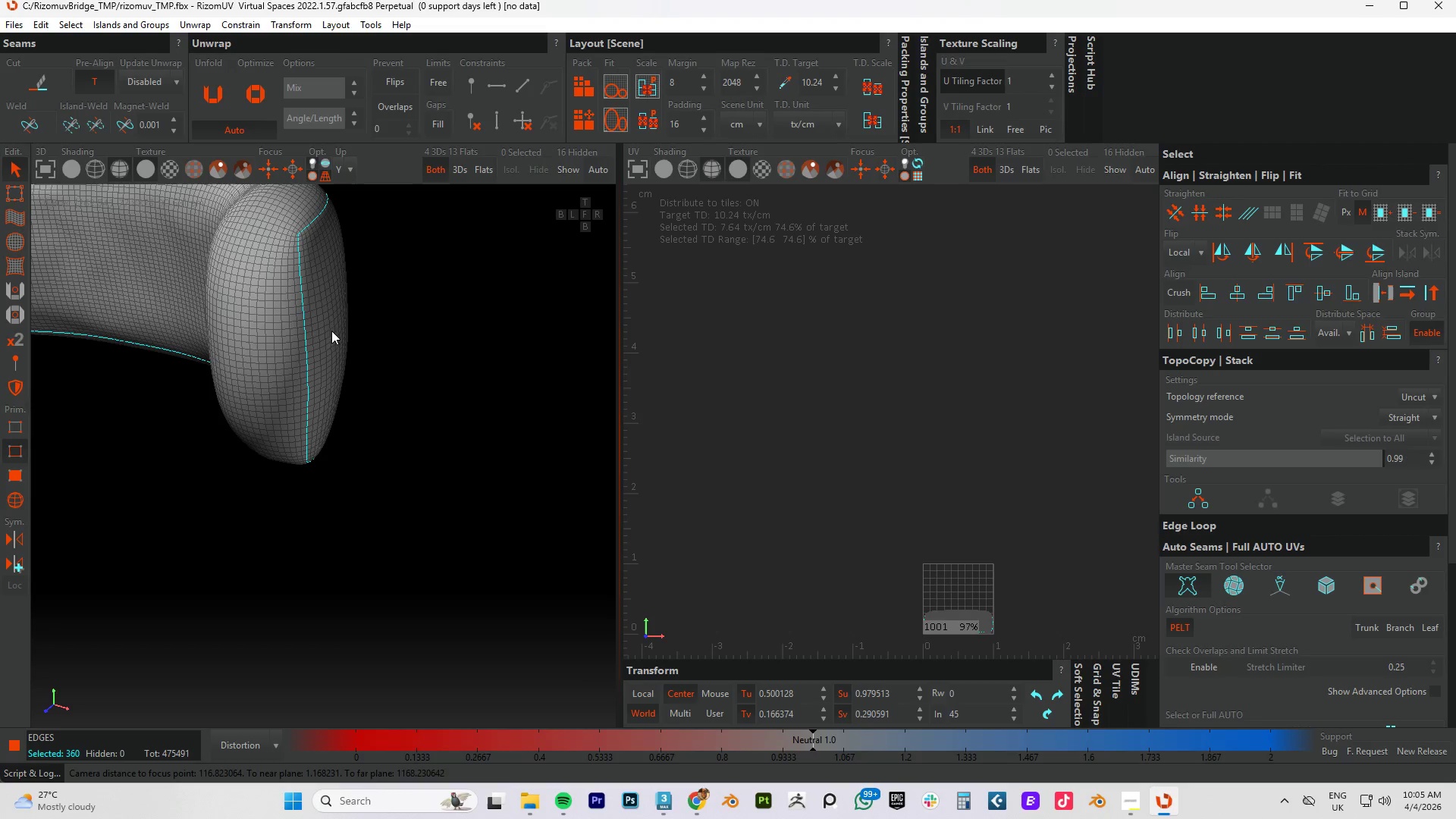 
hold_key(key=AltLeft, duration=1.52)
 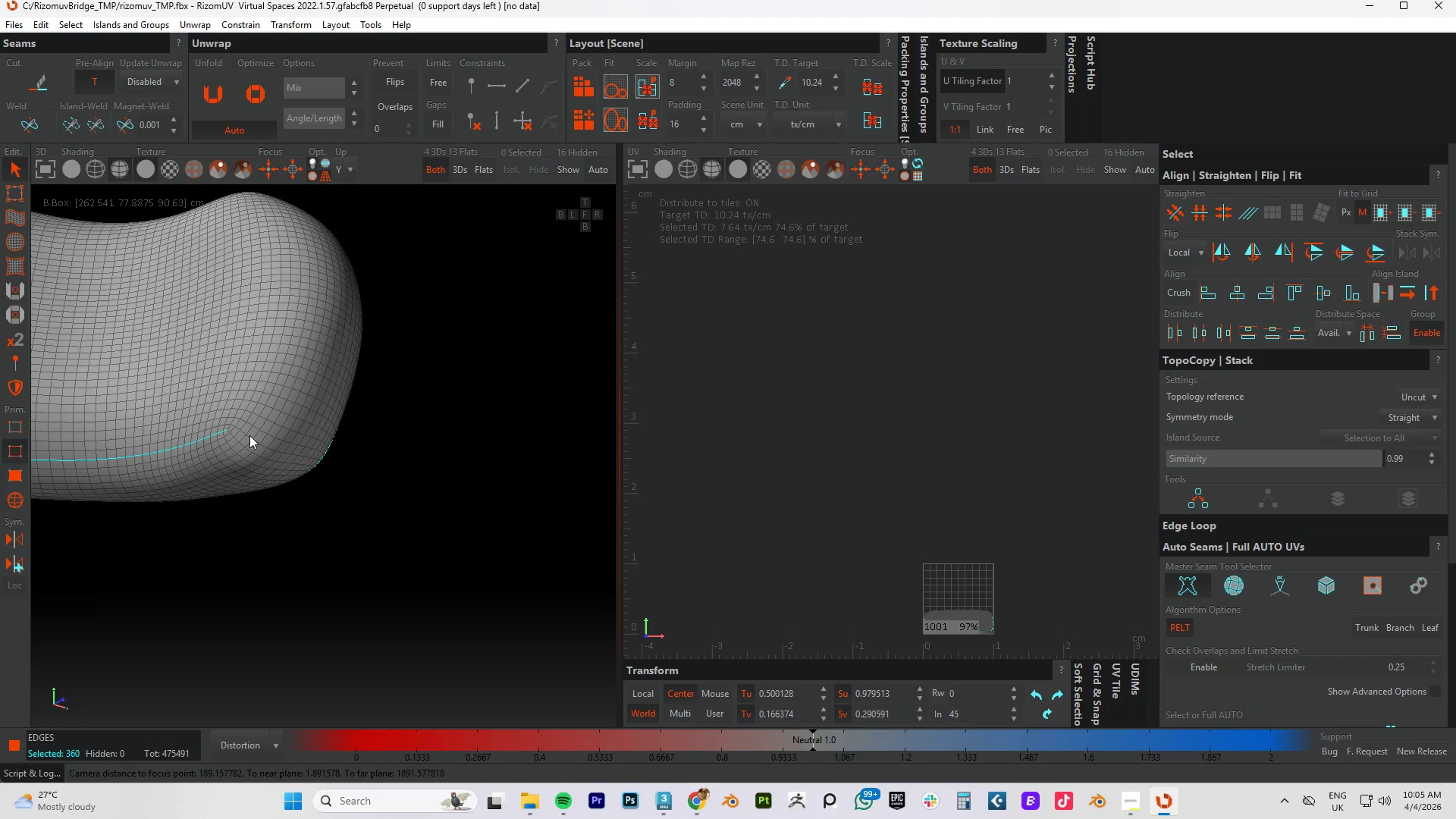 
key(Alt+AltLeft)
 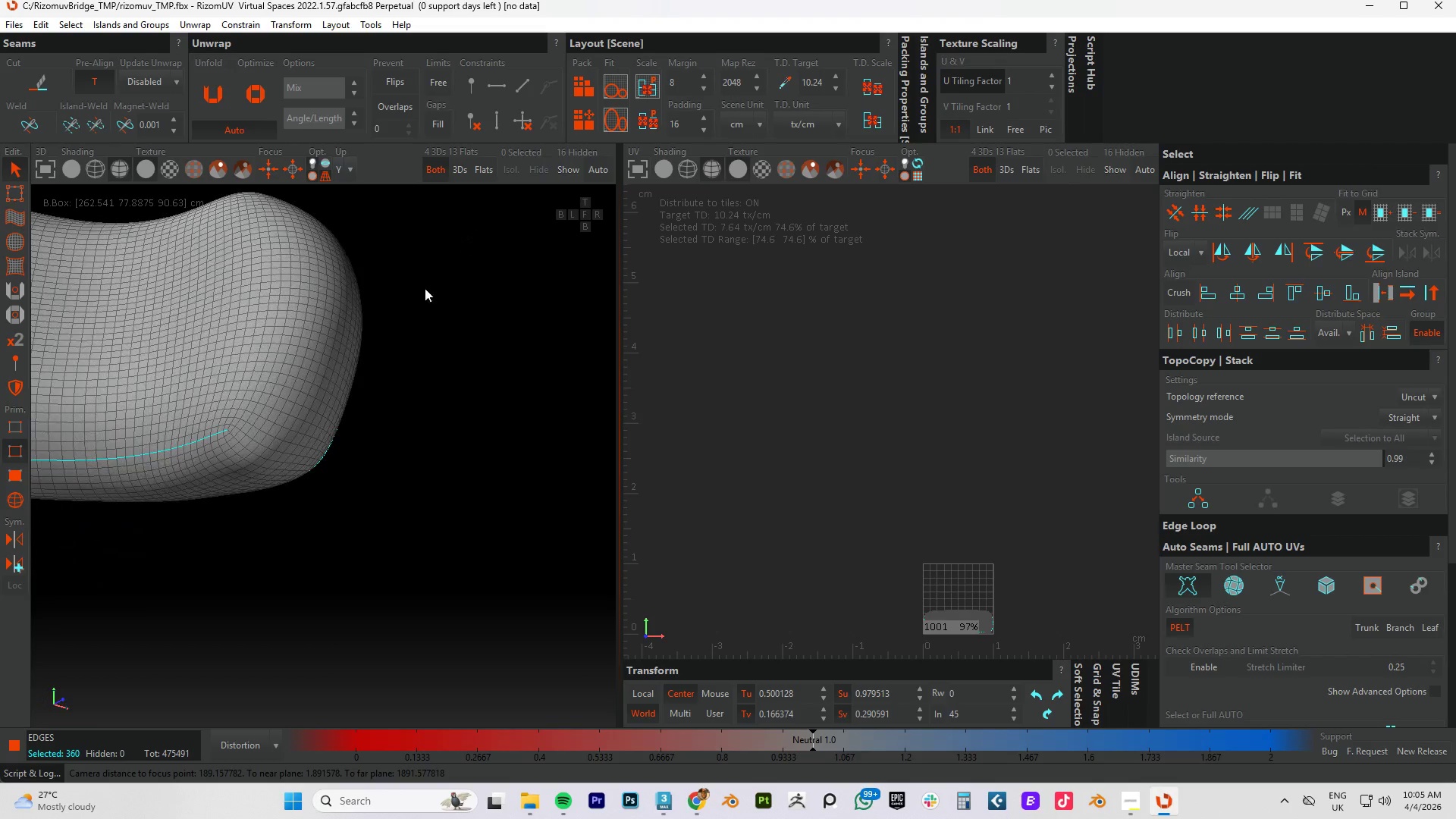 
key(Alt+AltLeft)
 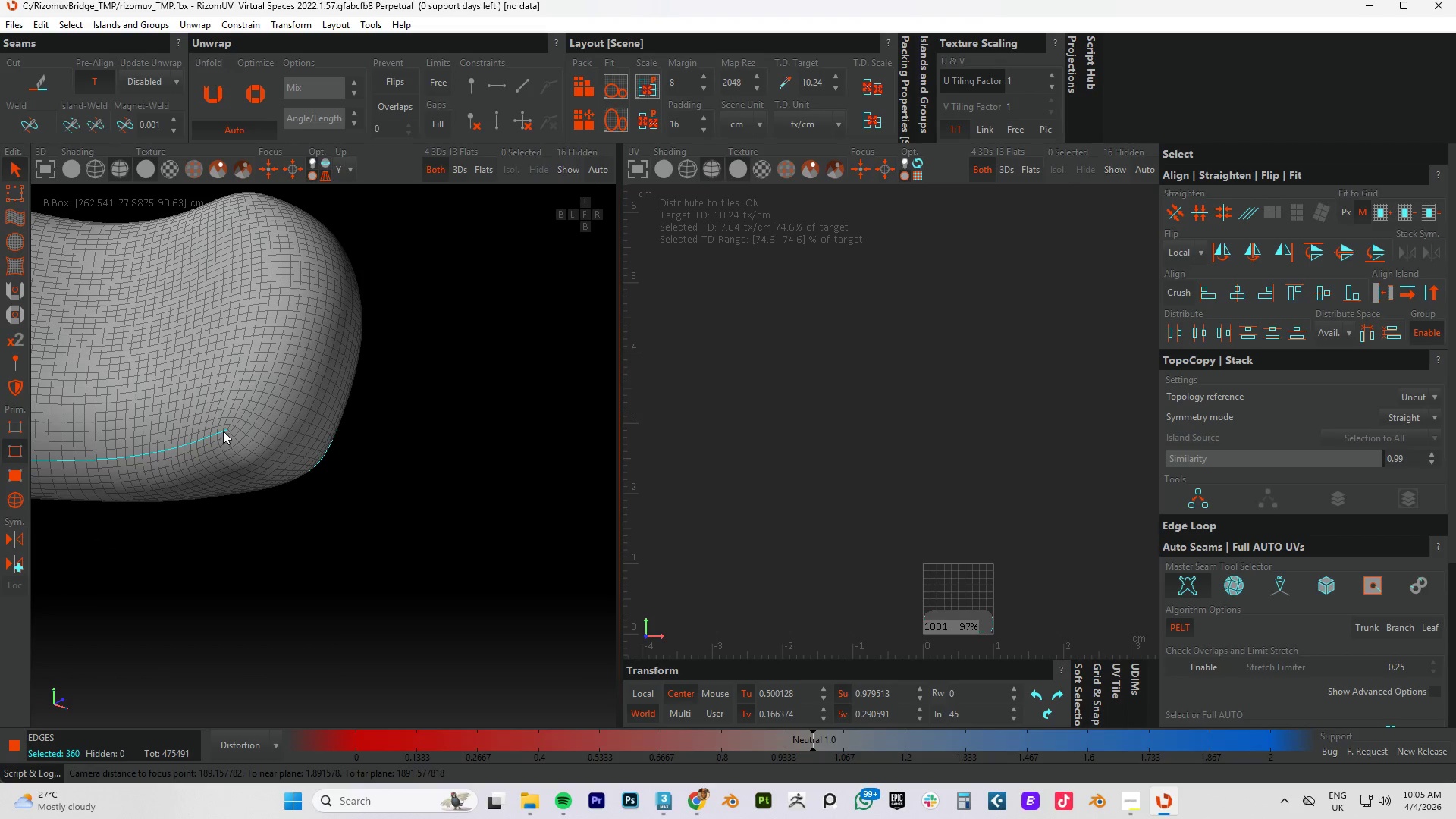 
hold_key(key=AltLeft, duration=1.05)
left_click([224, 430])
 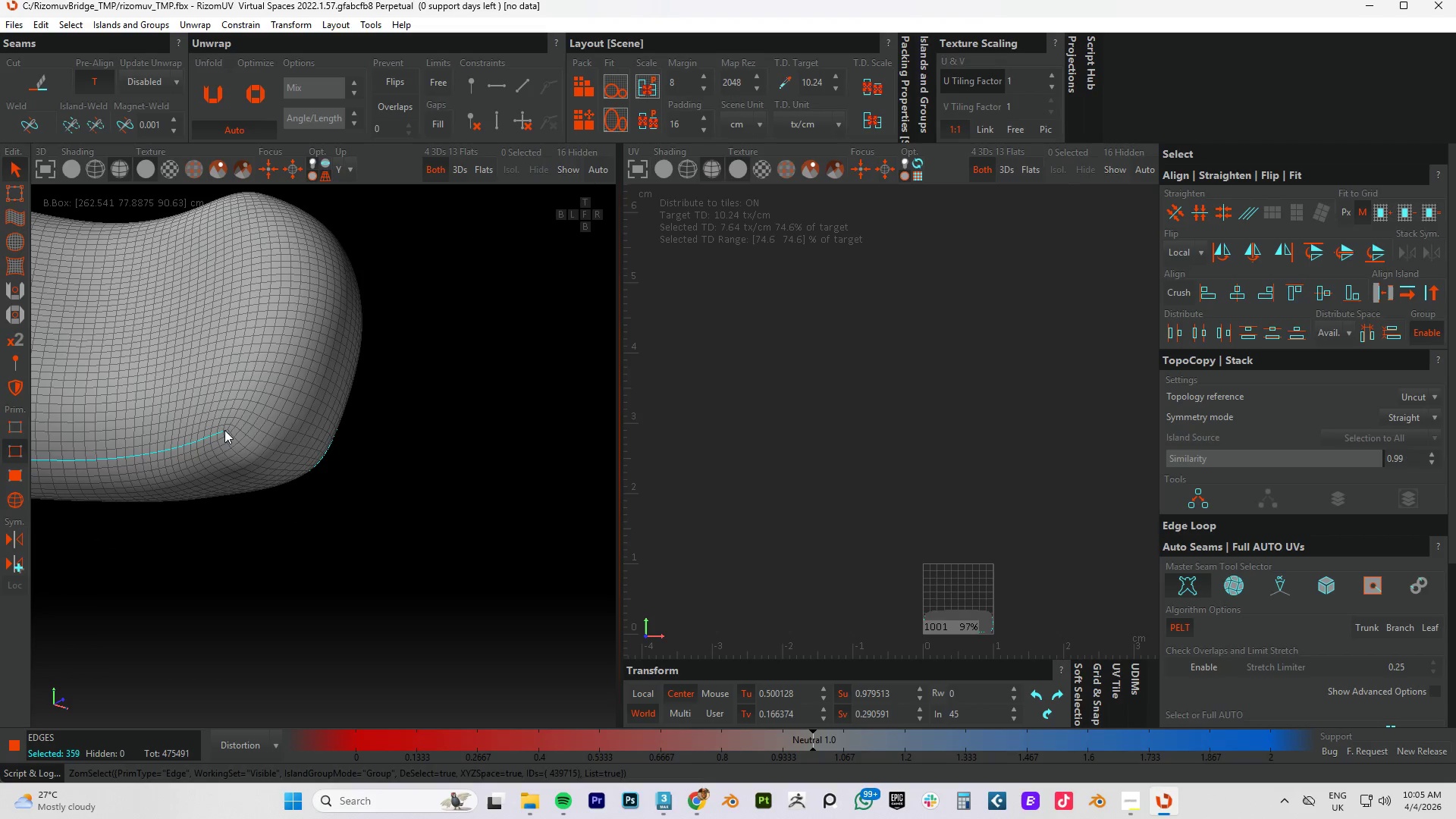 
double_click([224, 430])
 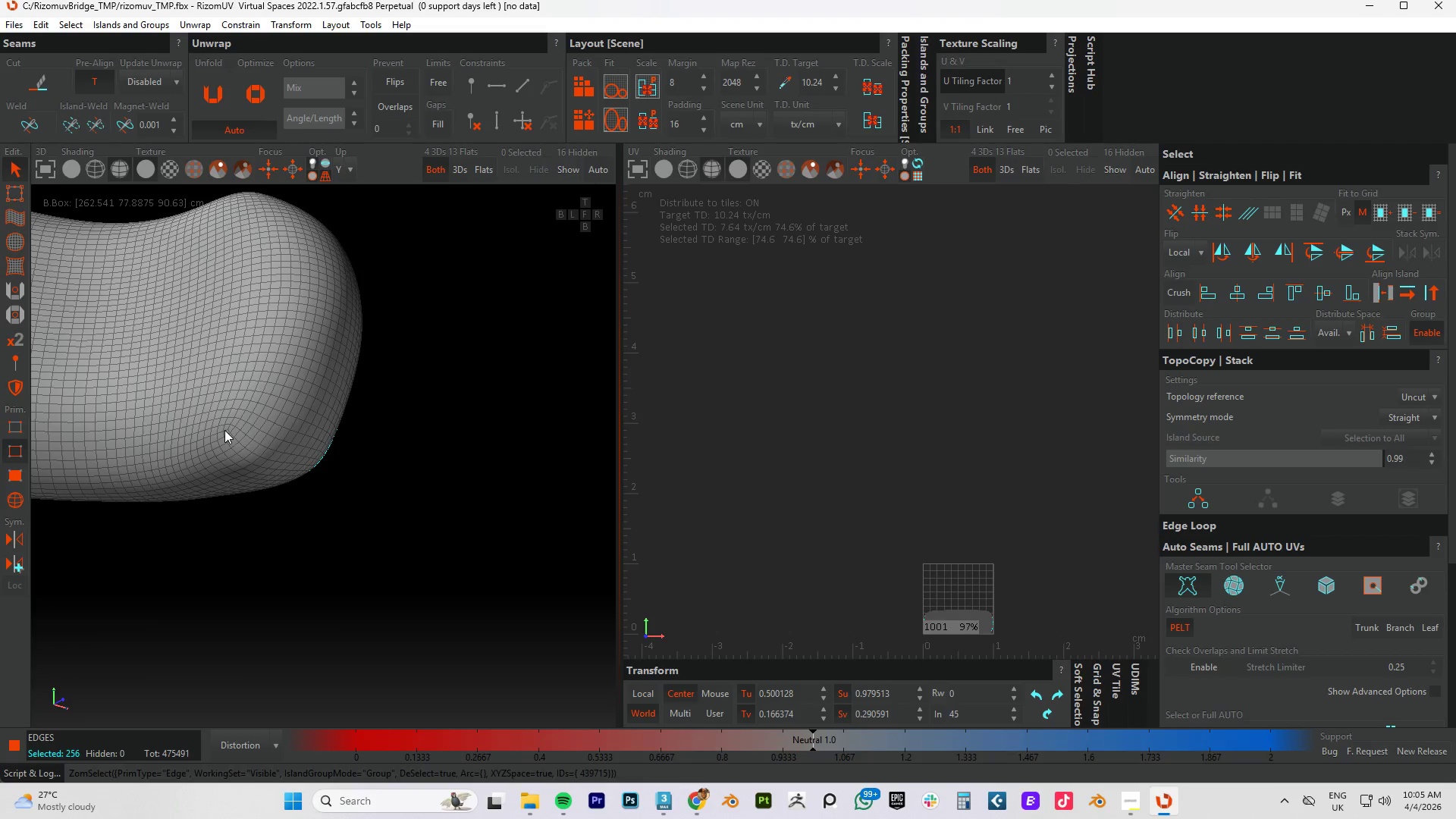 
scroll: coordinate [224, 430], scroll_direction: down, amount: 8.0
 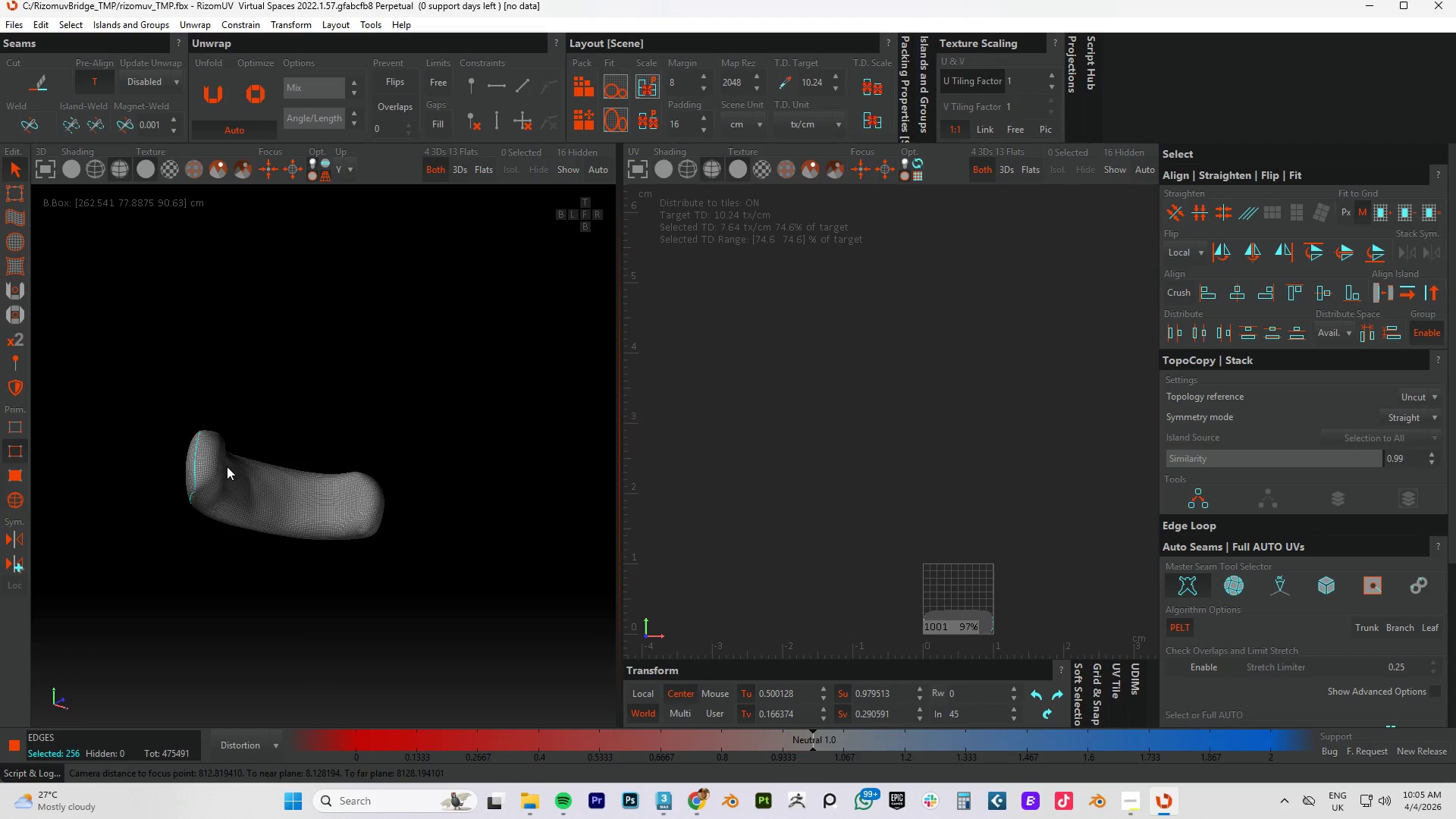 
hold_key(key=AltLeft, duration=1.5)
 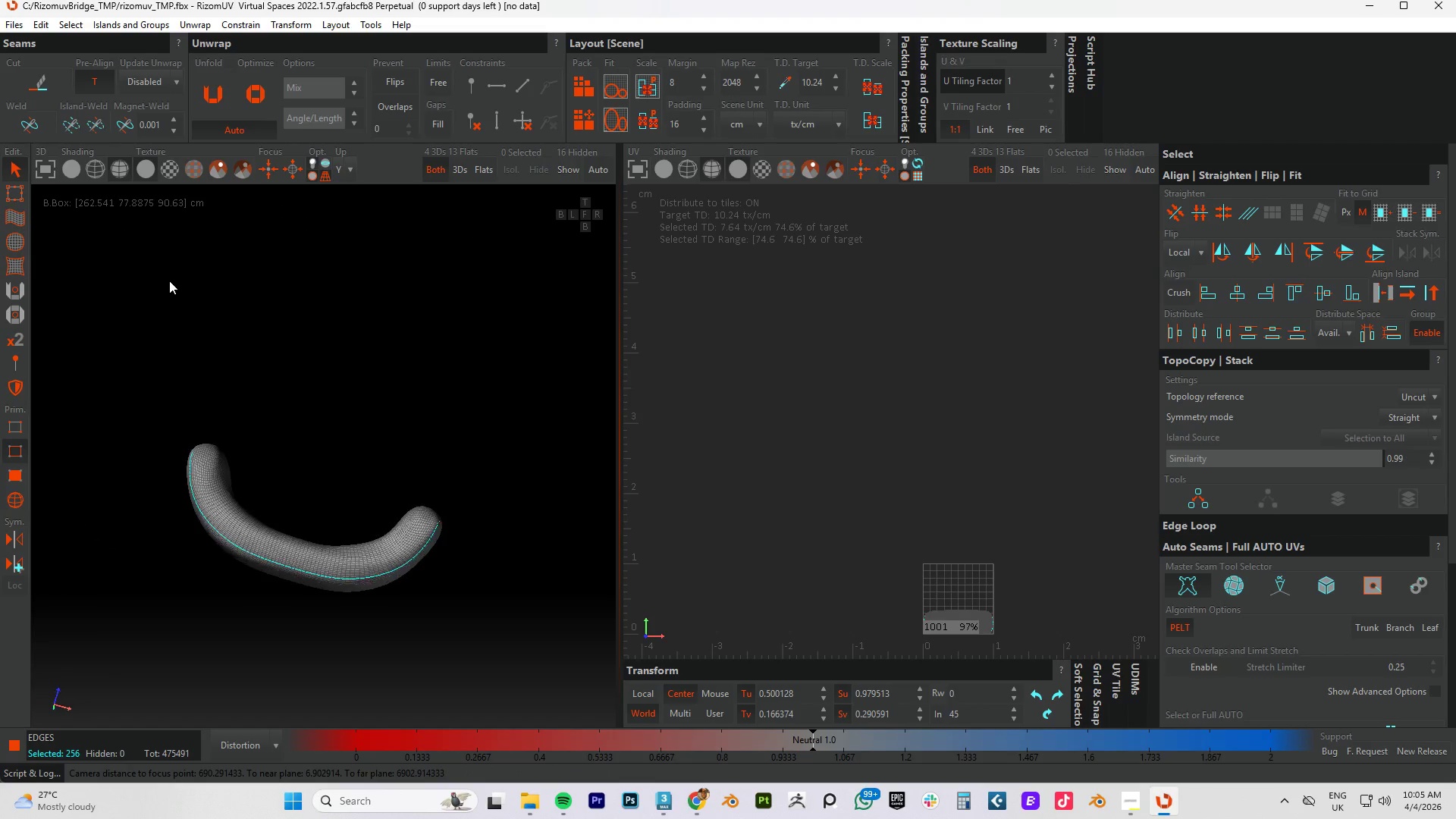 
hold_key(key=AltLeft, duration=1.52)
 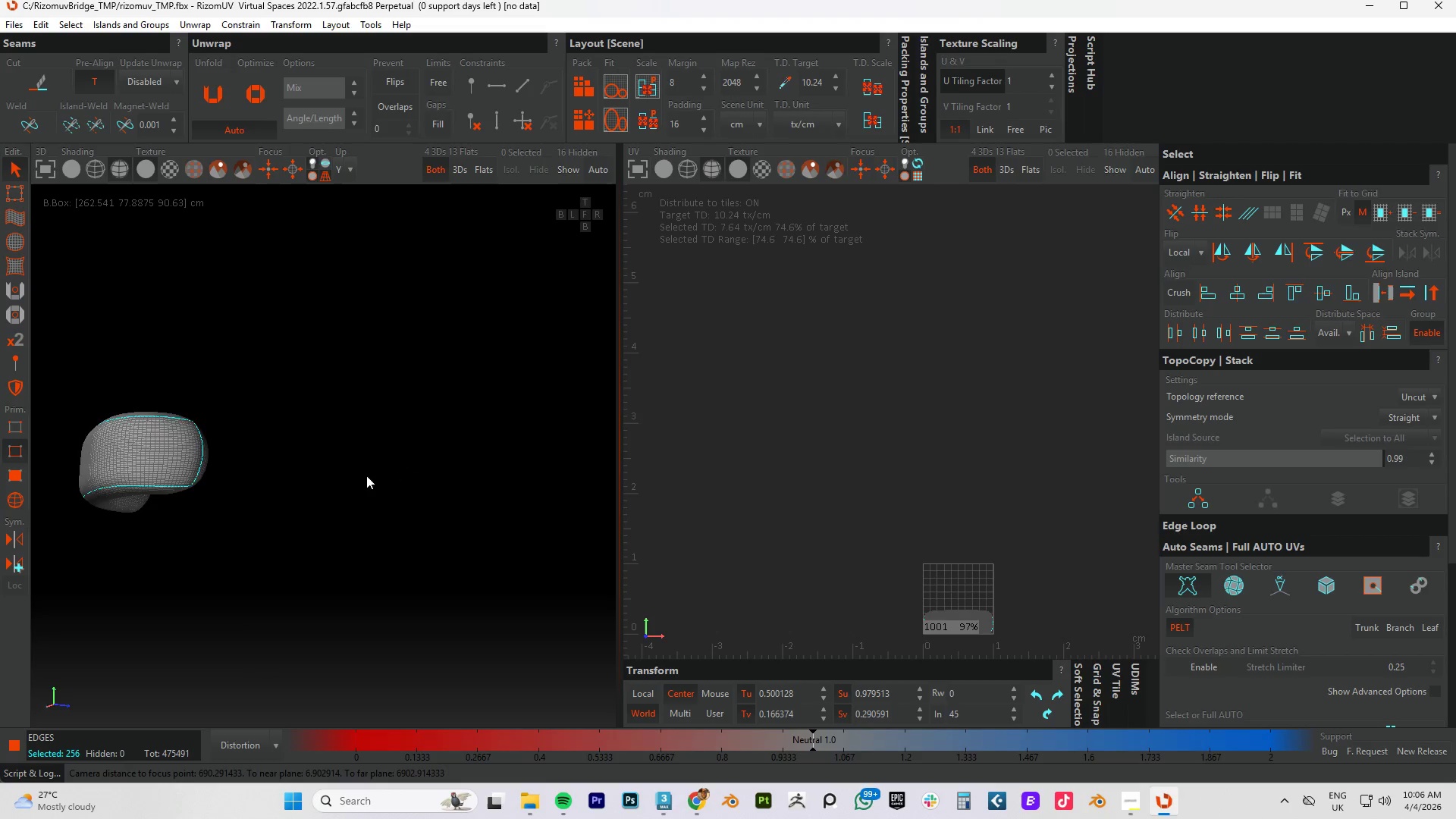 
hold_key(key=AltLeft, duration=1.26)
 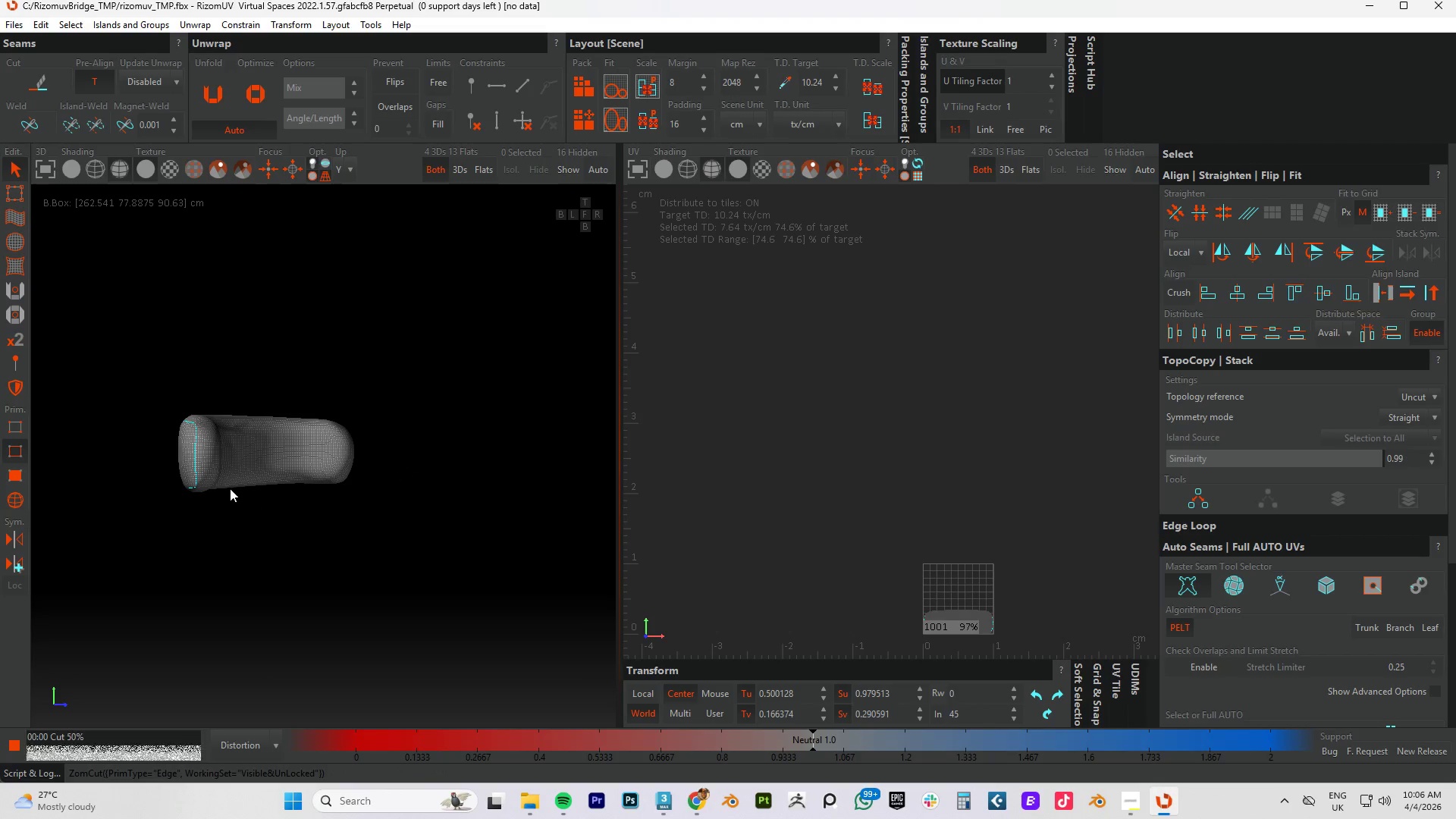 
key(C)
 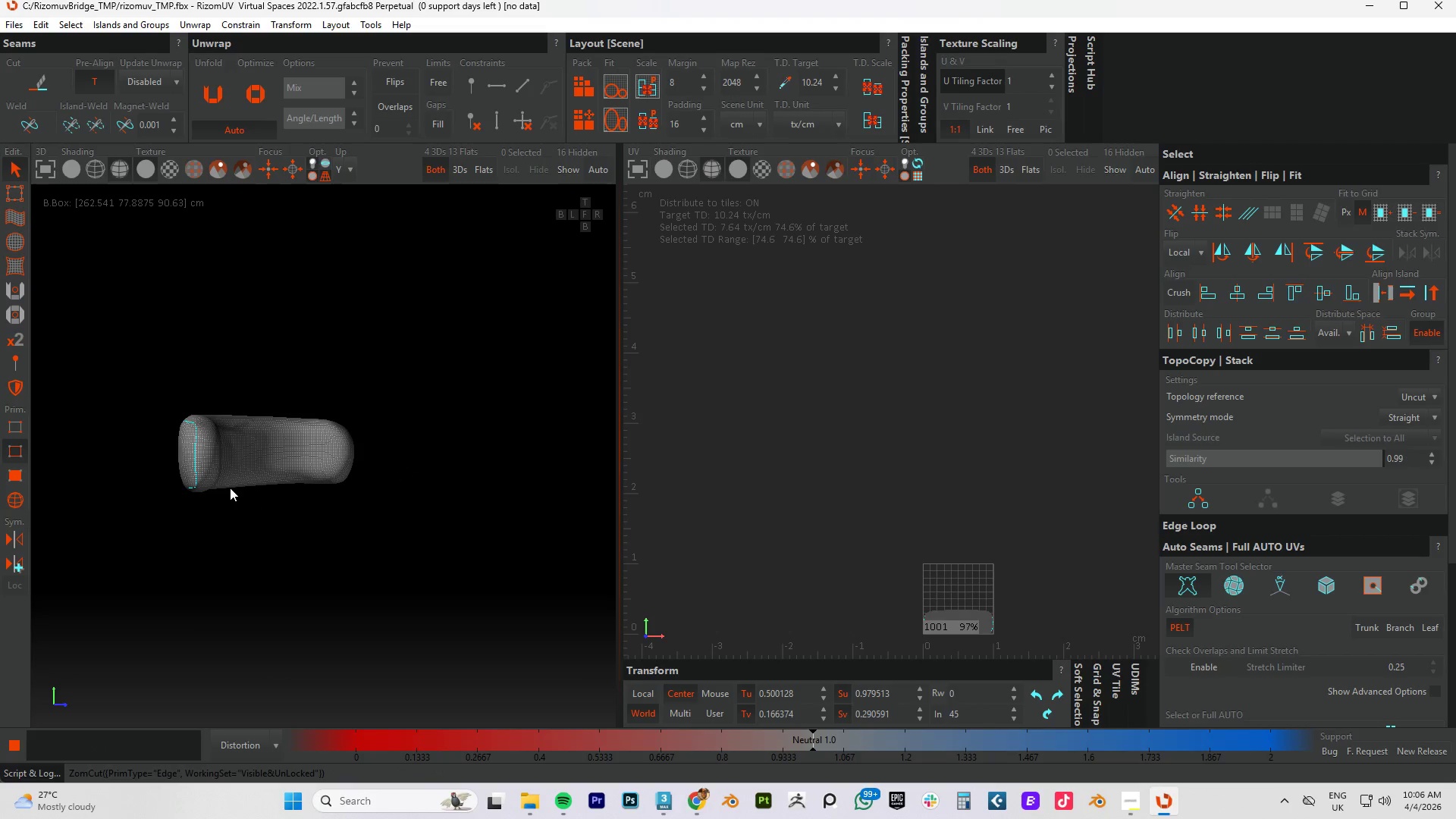 
scroll: coordinate [231, 496], scroll_direction: up, amount: 1.0
 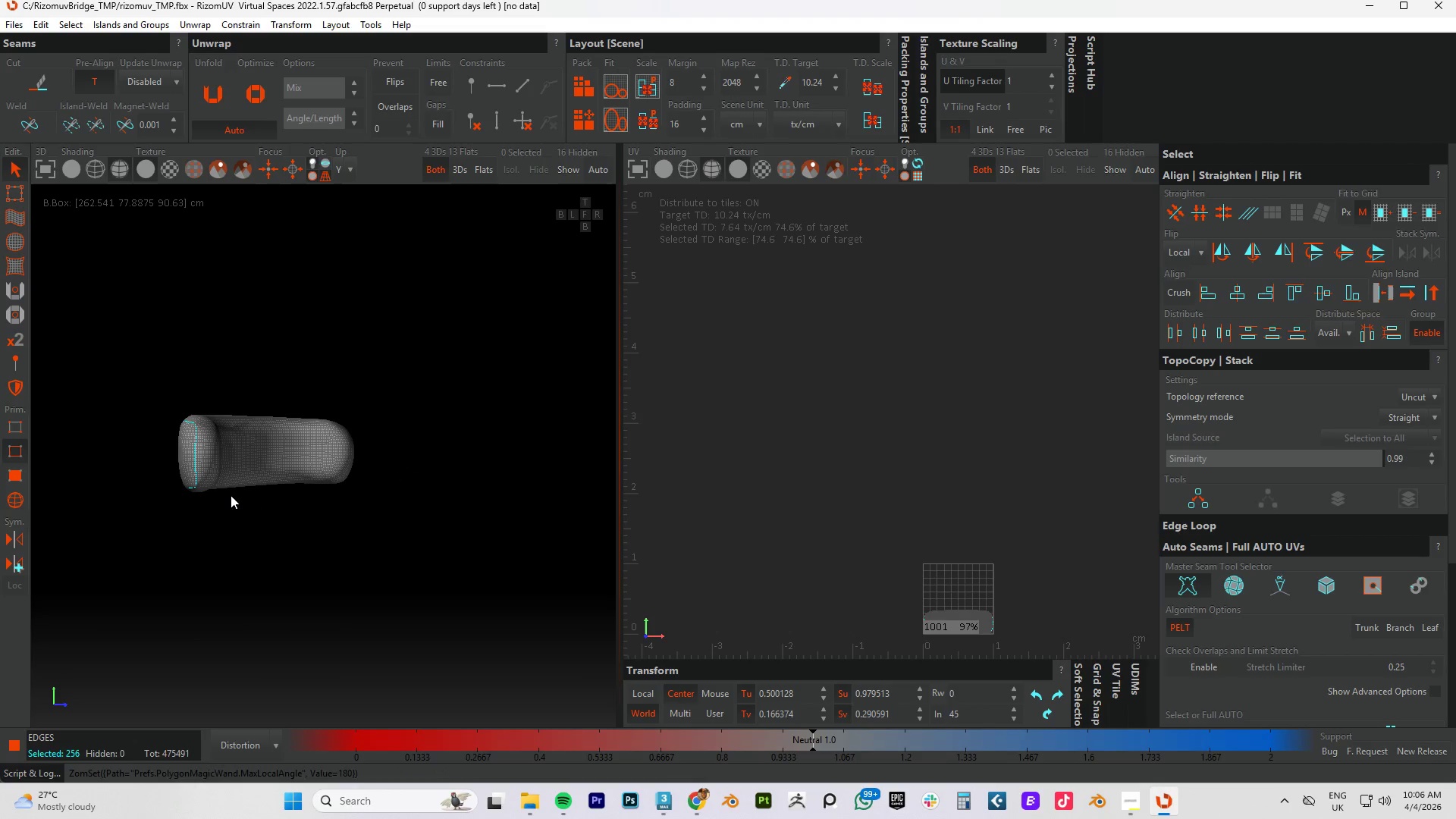 
type(up)
 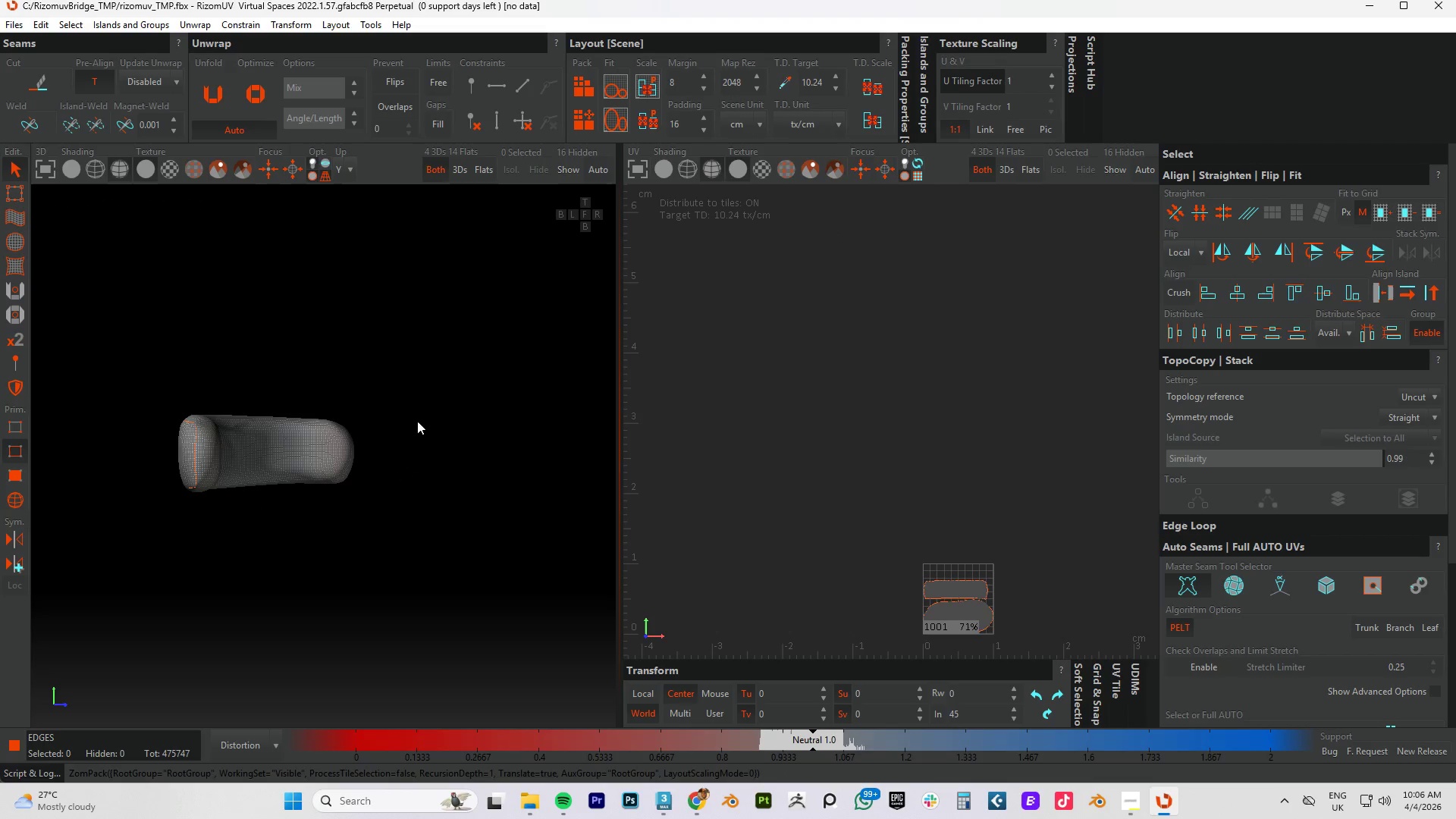 
left_click_drag(start_coordinate=[1043, 510], to_coordinate=[921, 640])
 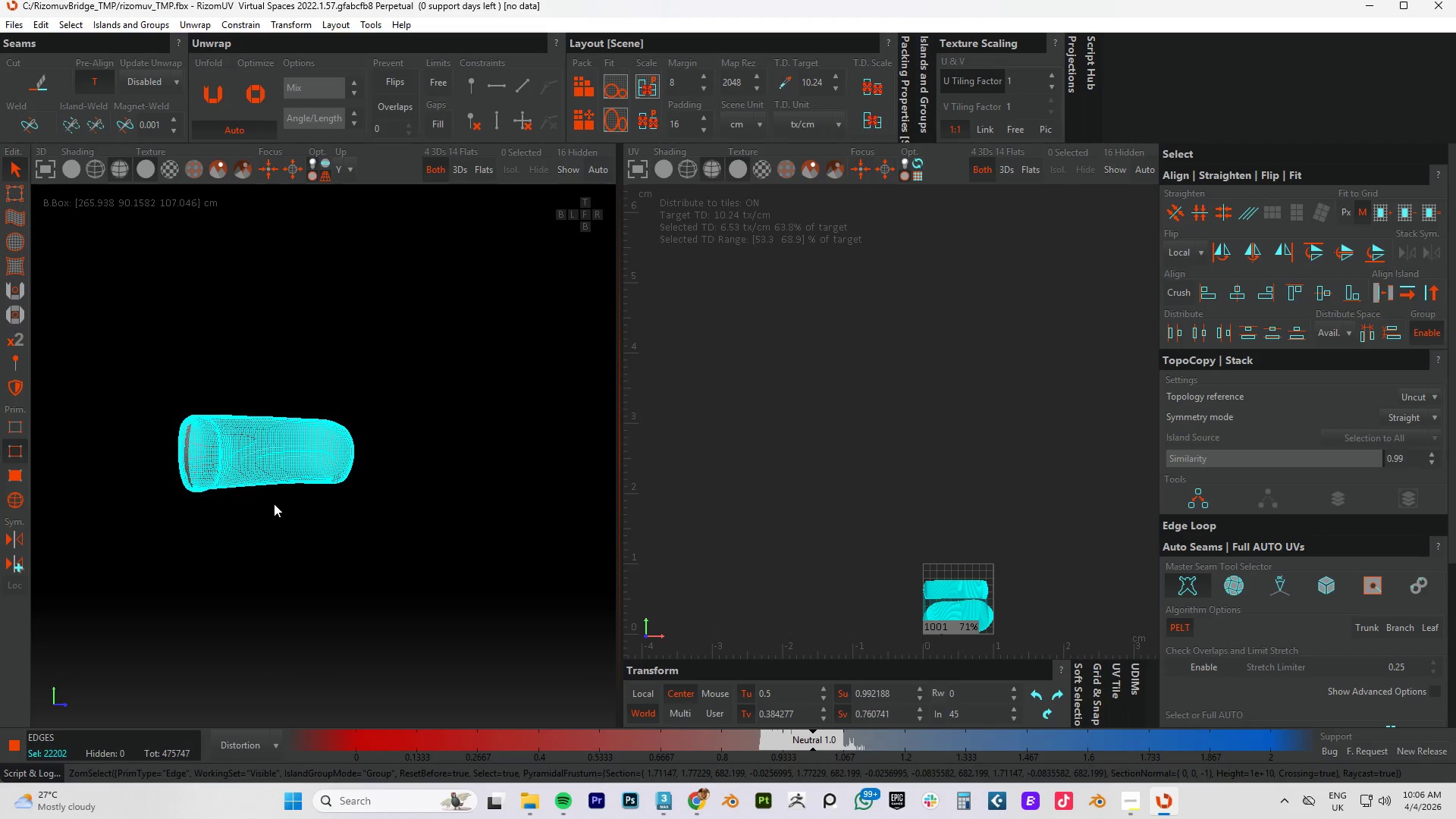 
key(F4)
 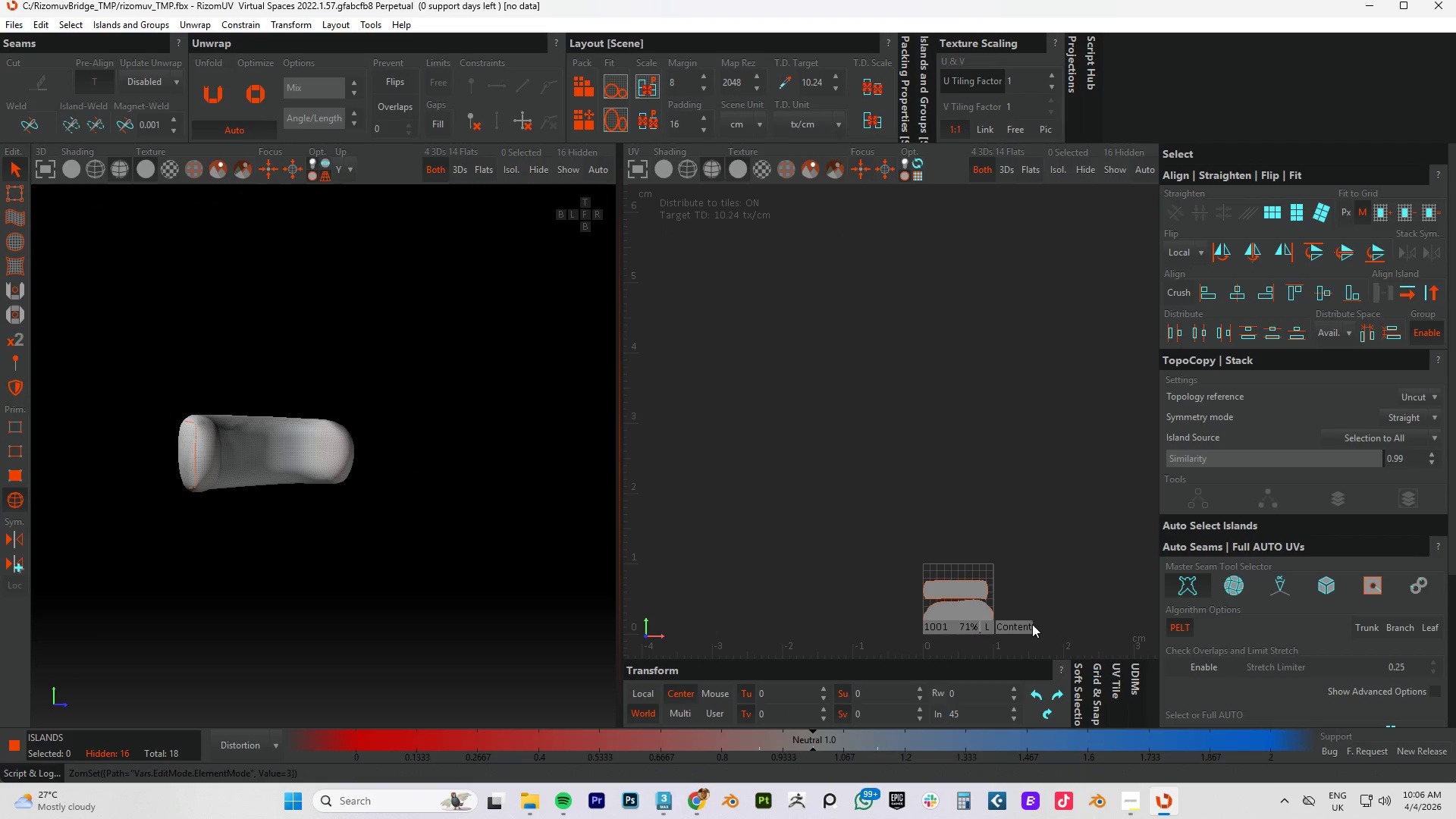 
scroll: coordinate [975, 601], scroll_direction: up, amount: 4.0
 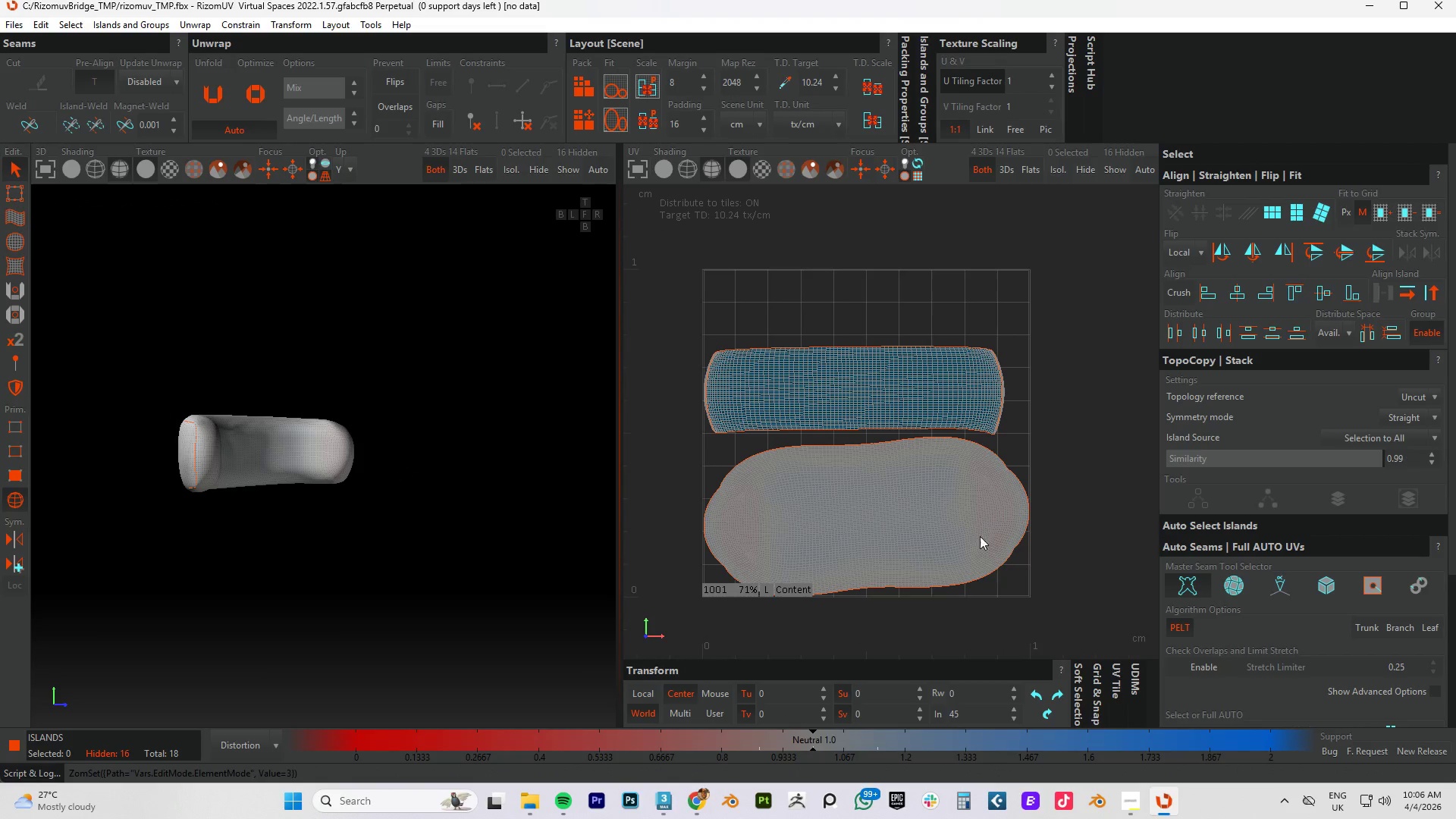 
left_click_drag(start_coordinate=[1054, 612], to_coordinate=[676, 290])
 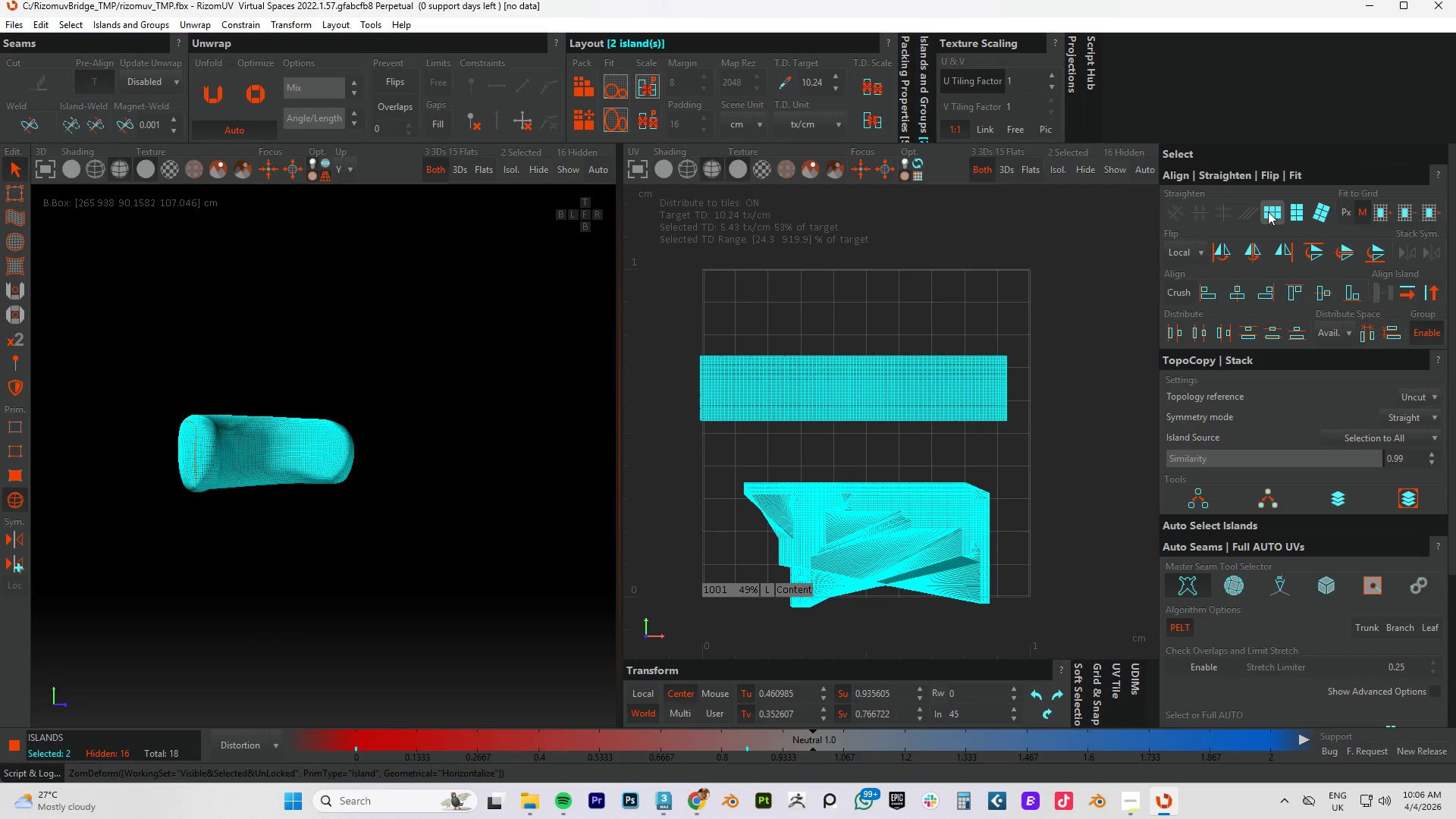 
key(Control+Z)
 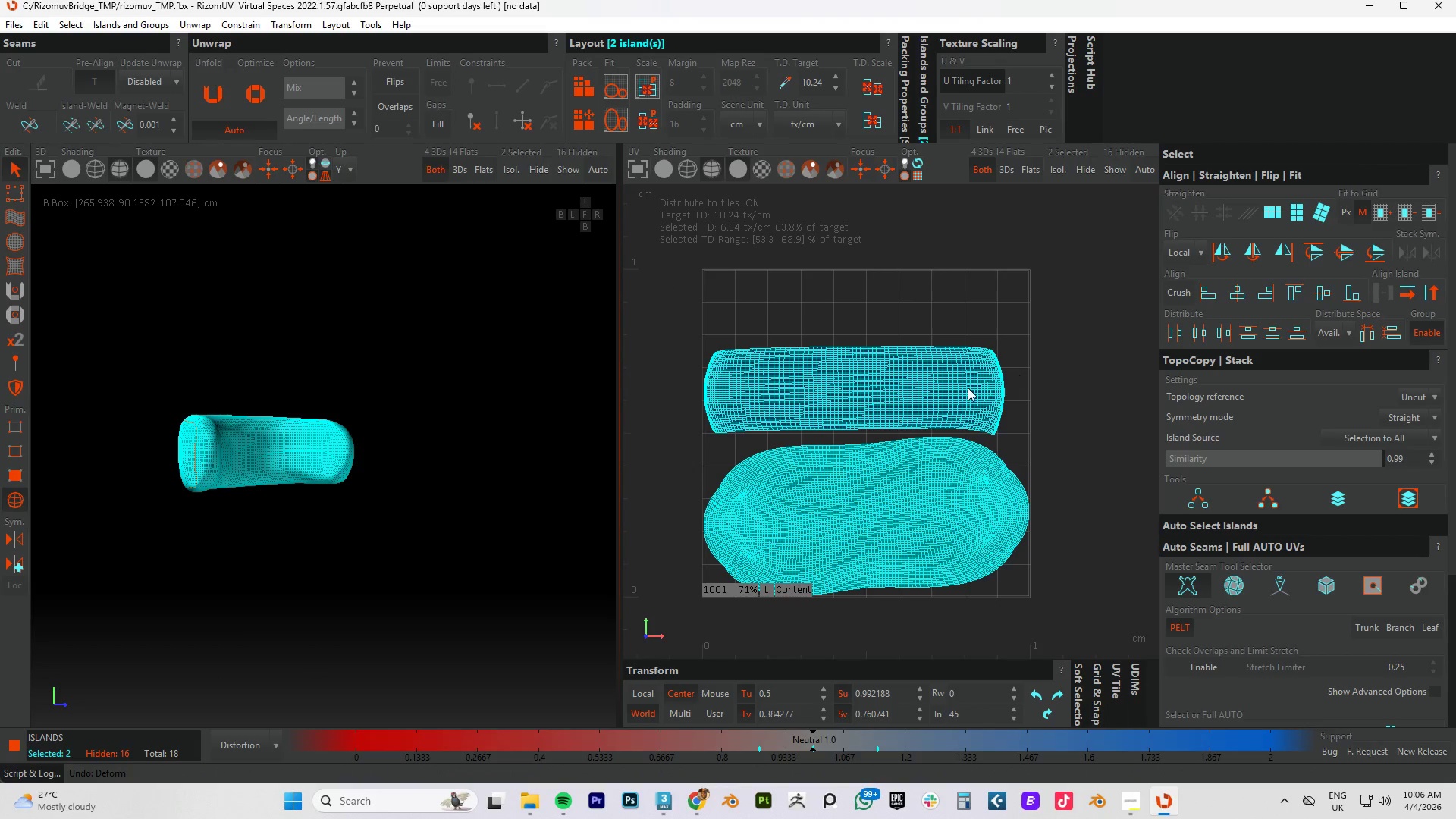 
left_click([968, 388])
 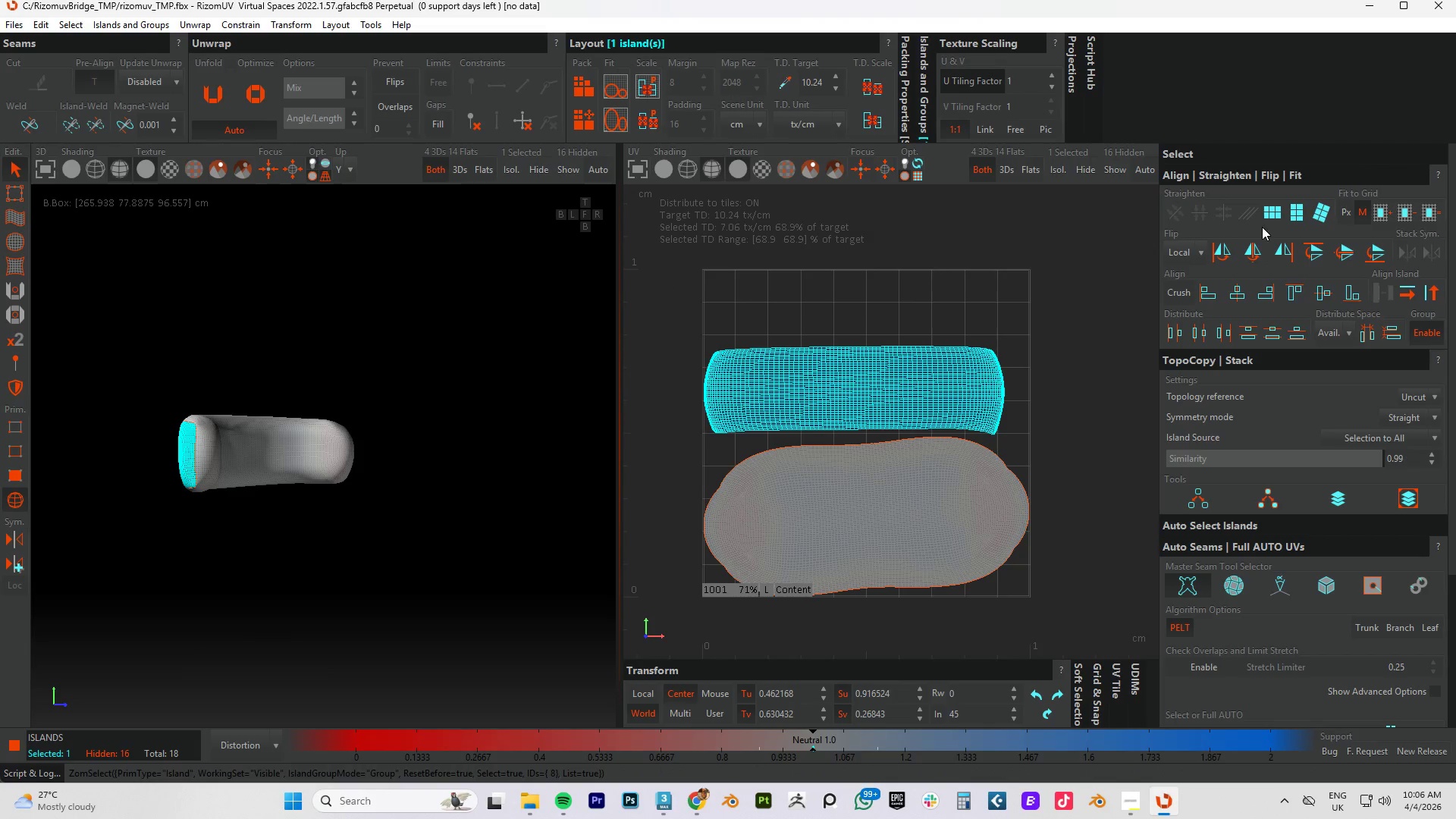 
left_click([1271, 220])
 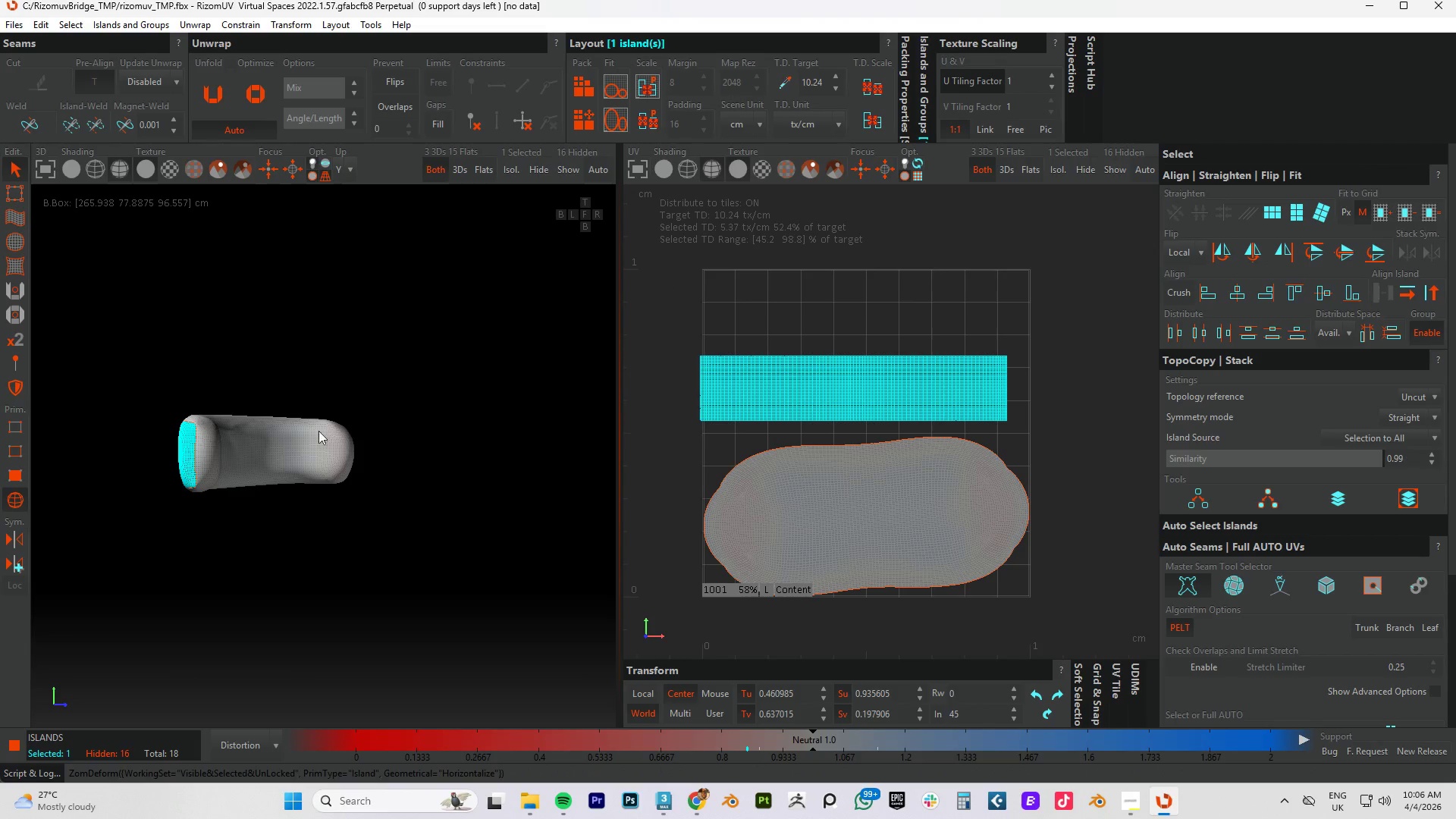 
scroll: coordinate [146, 429], scroll_direction: up, amount: 10.0
 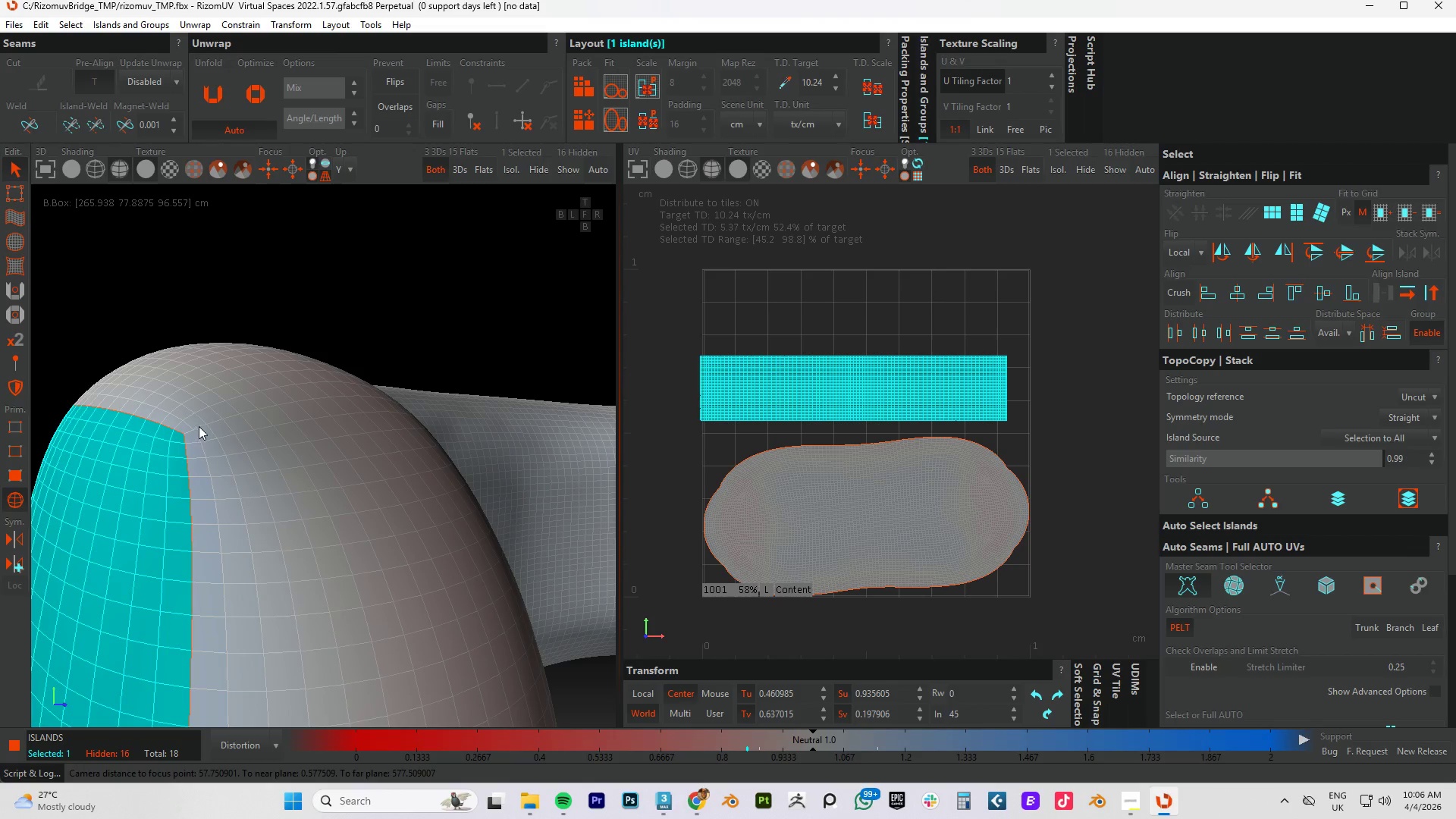 
hold_key(key=AltLeft, duration=1.09)
 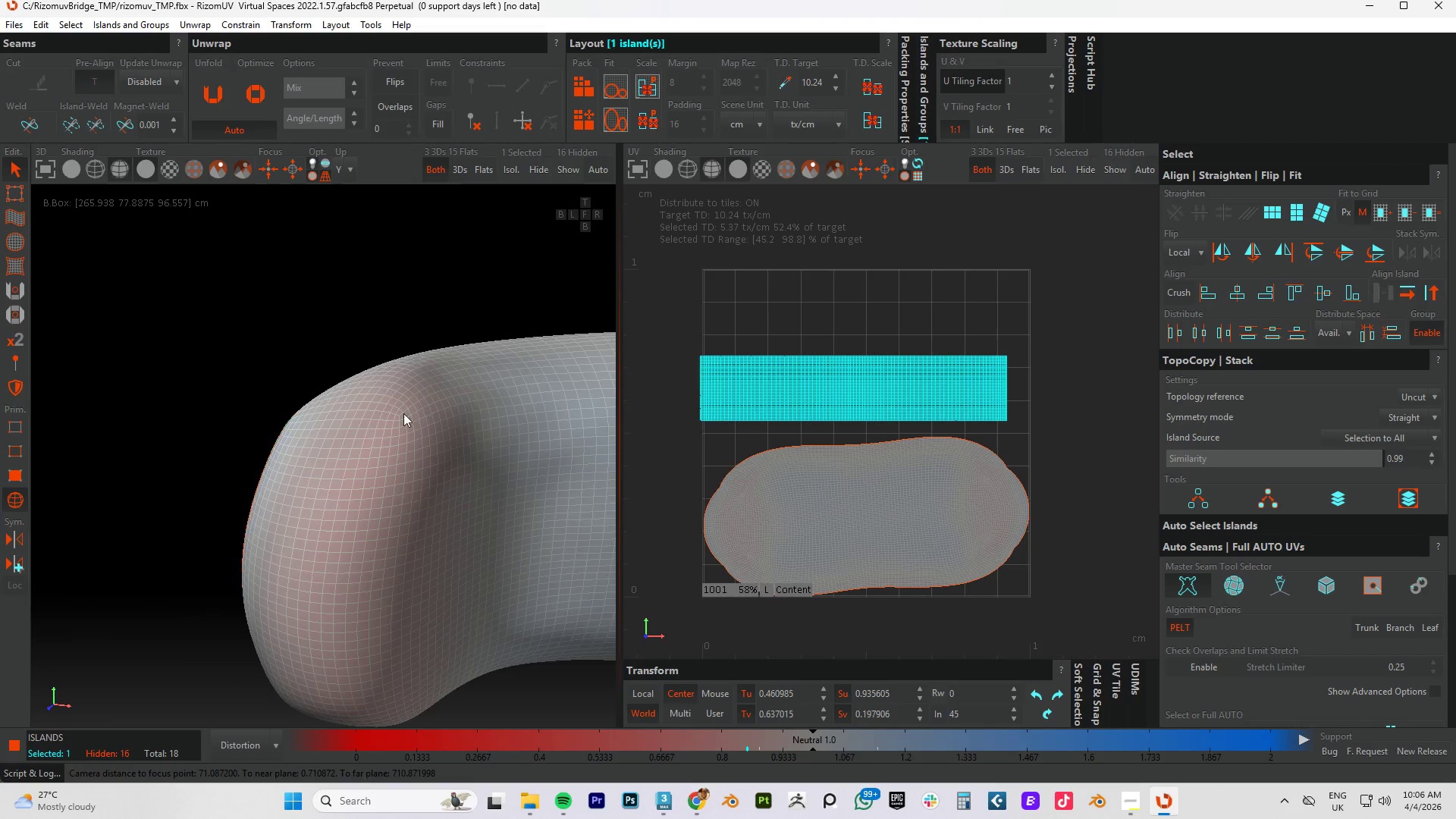 
scroll: coordinate [372, 415], scroll_direction: down, amount: 5.0
 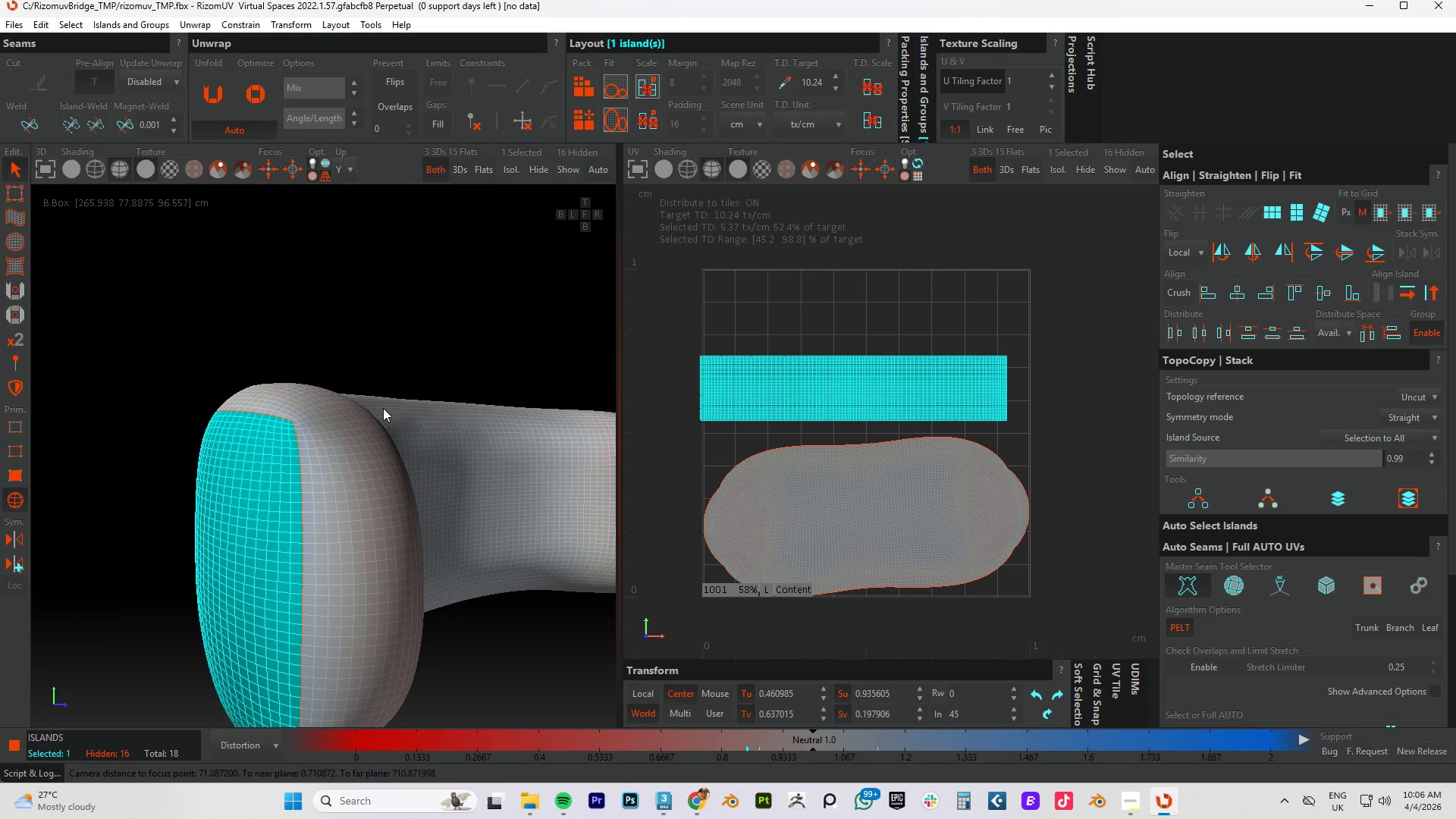 
scroll: coordinate [393, 416], scroll_direction: up, amount: 3.0
 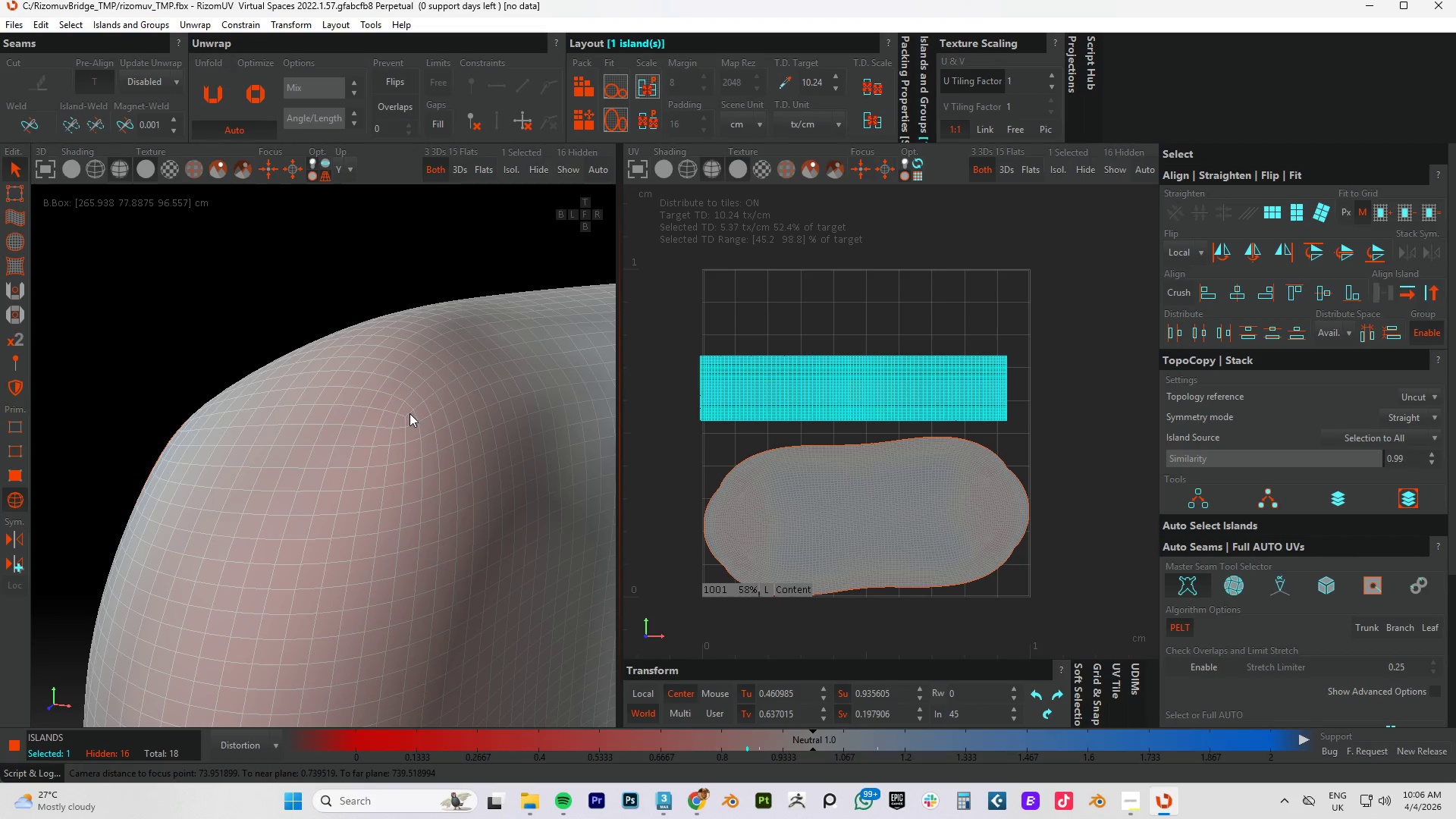 
key(F2)
 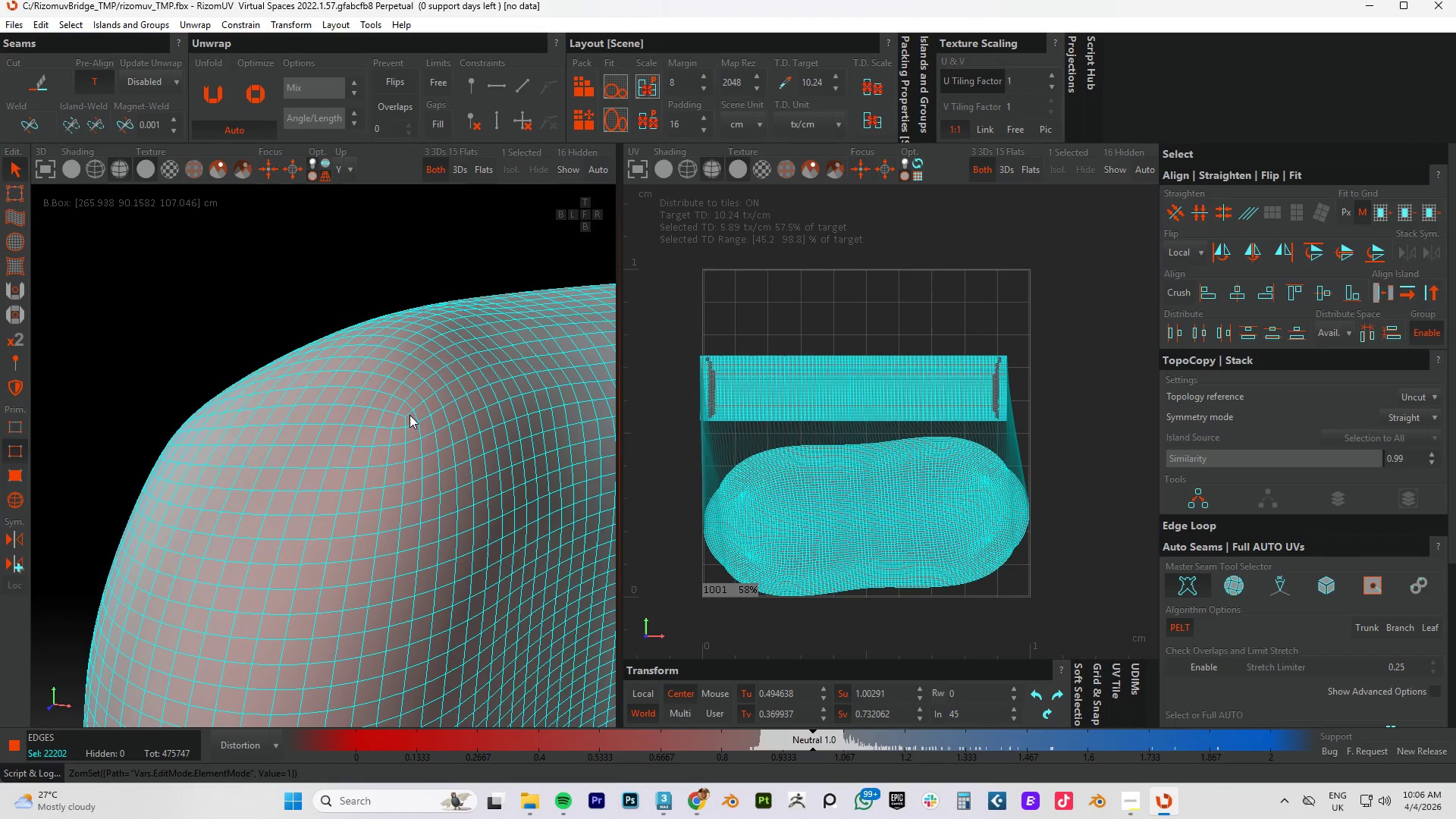 
double_click([409, 413])
 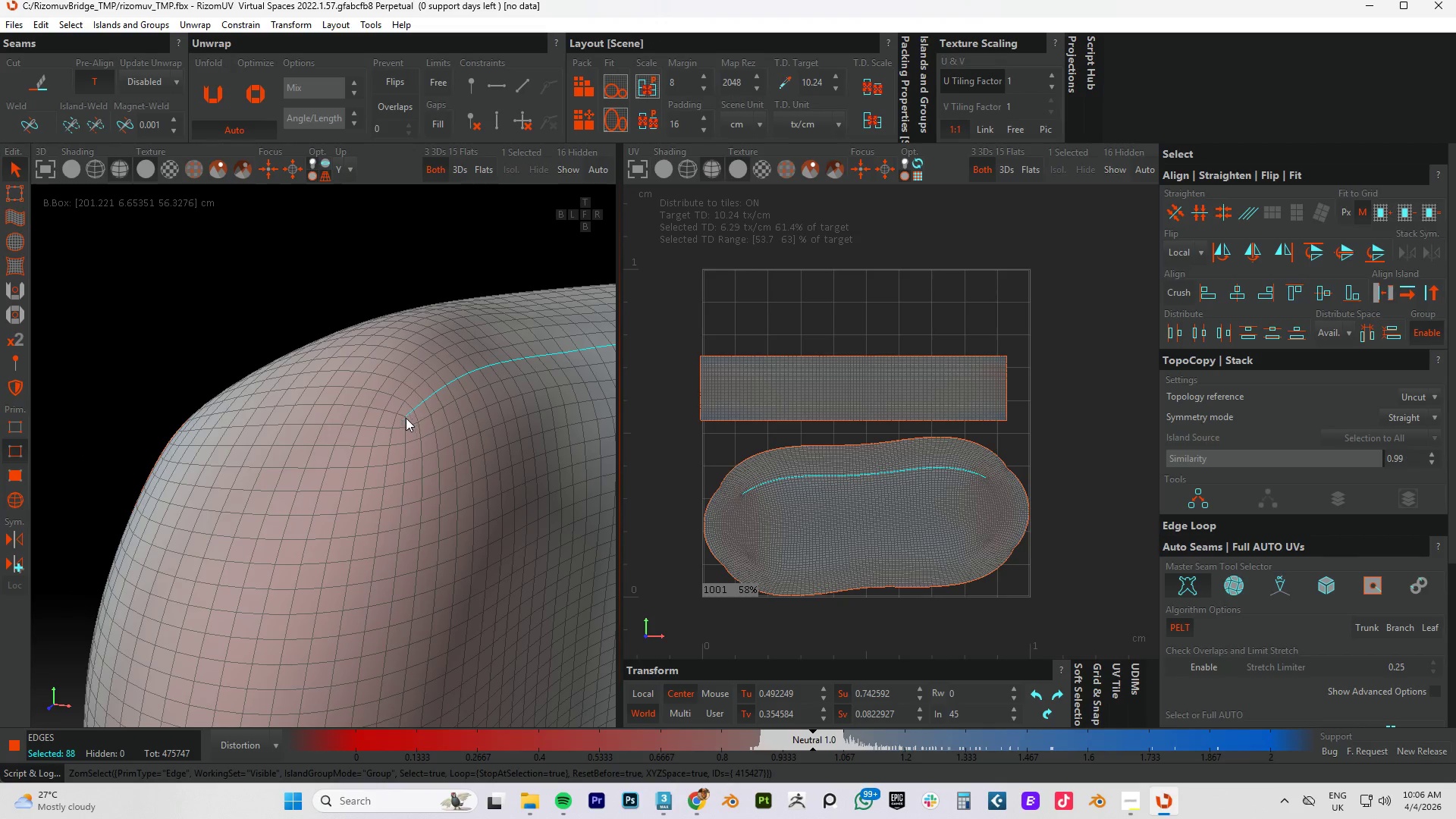 
hold_key(key=ControlLeft, duration=1.03)
left_click([403, 422])
 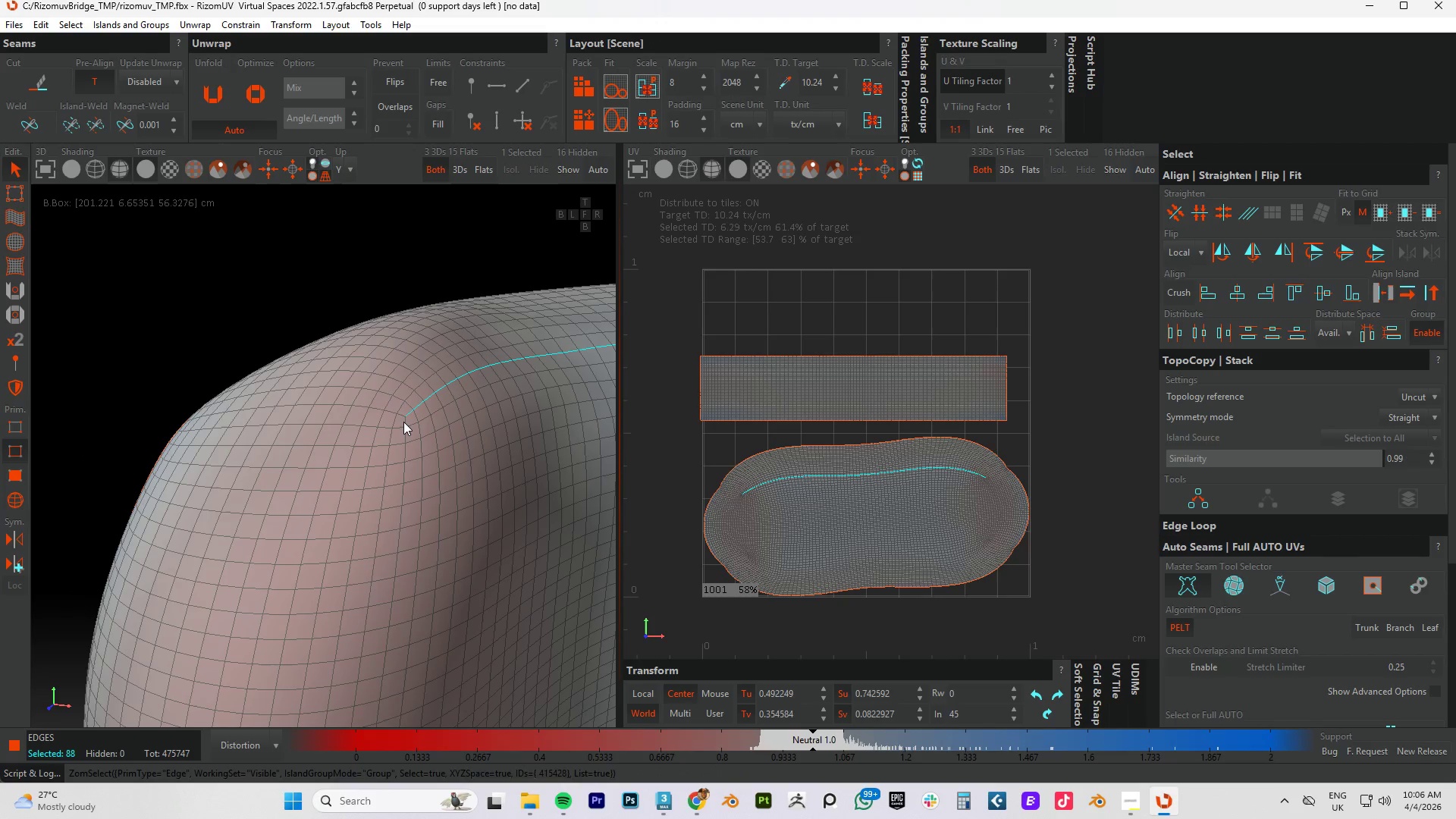 
double_click([403, 422])
 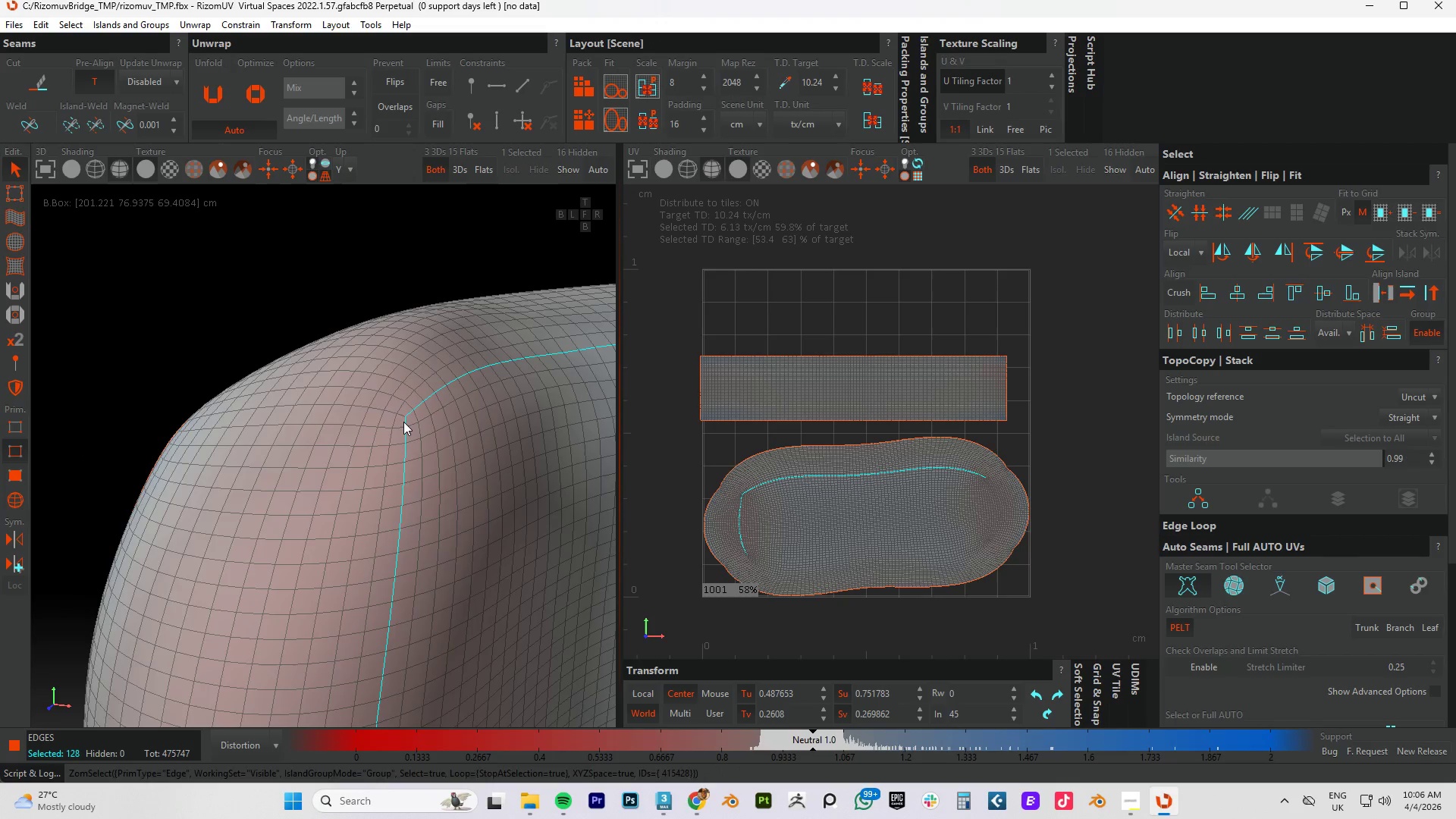 
hold_key(key=AltLeft, duration=0.7)
 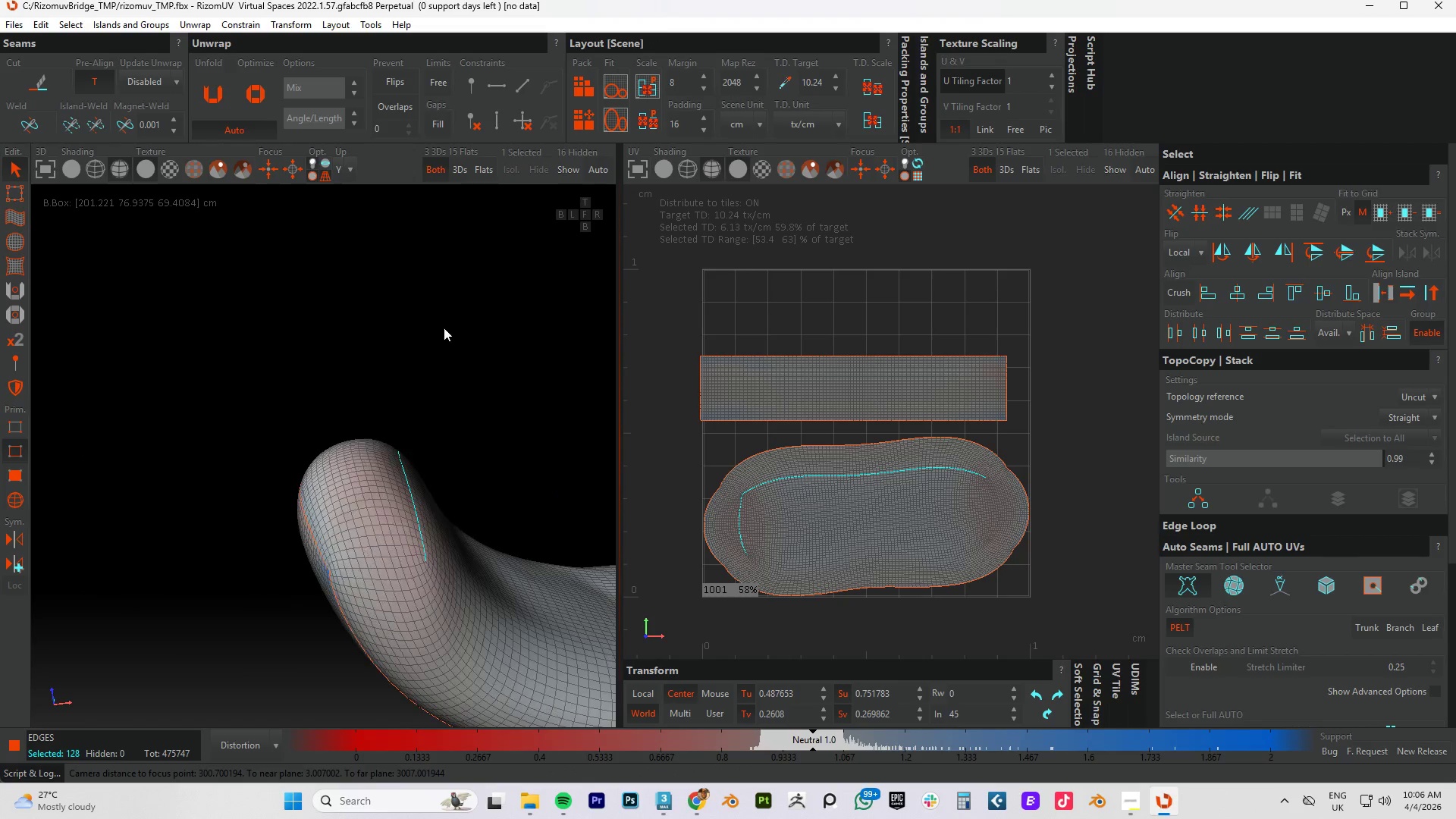 
scroll: coordinate [403, 422], scroll_direction: down, amount: 9.0
 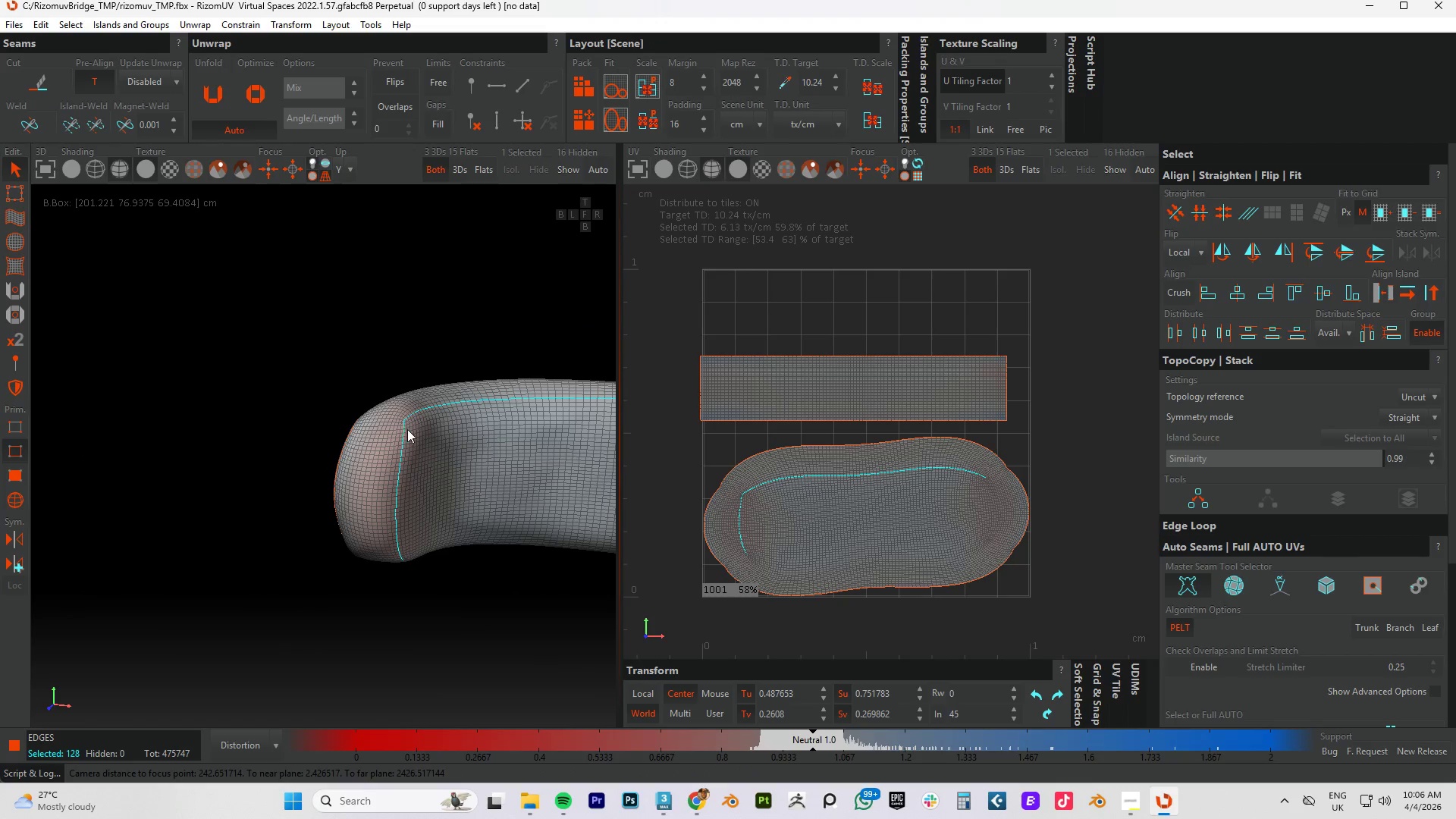 
hold_key(key=ControlLeft, duration=1.05)
 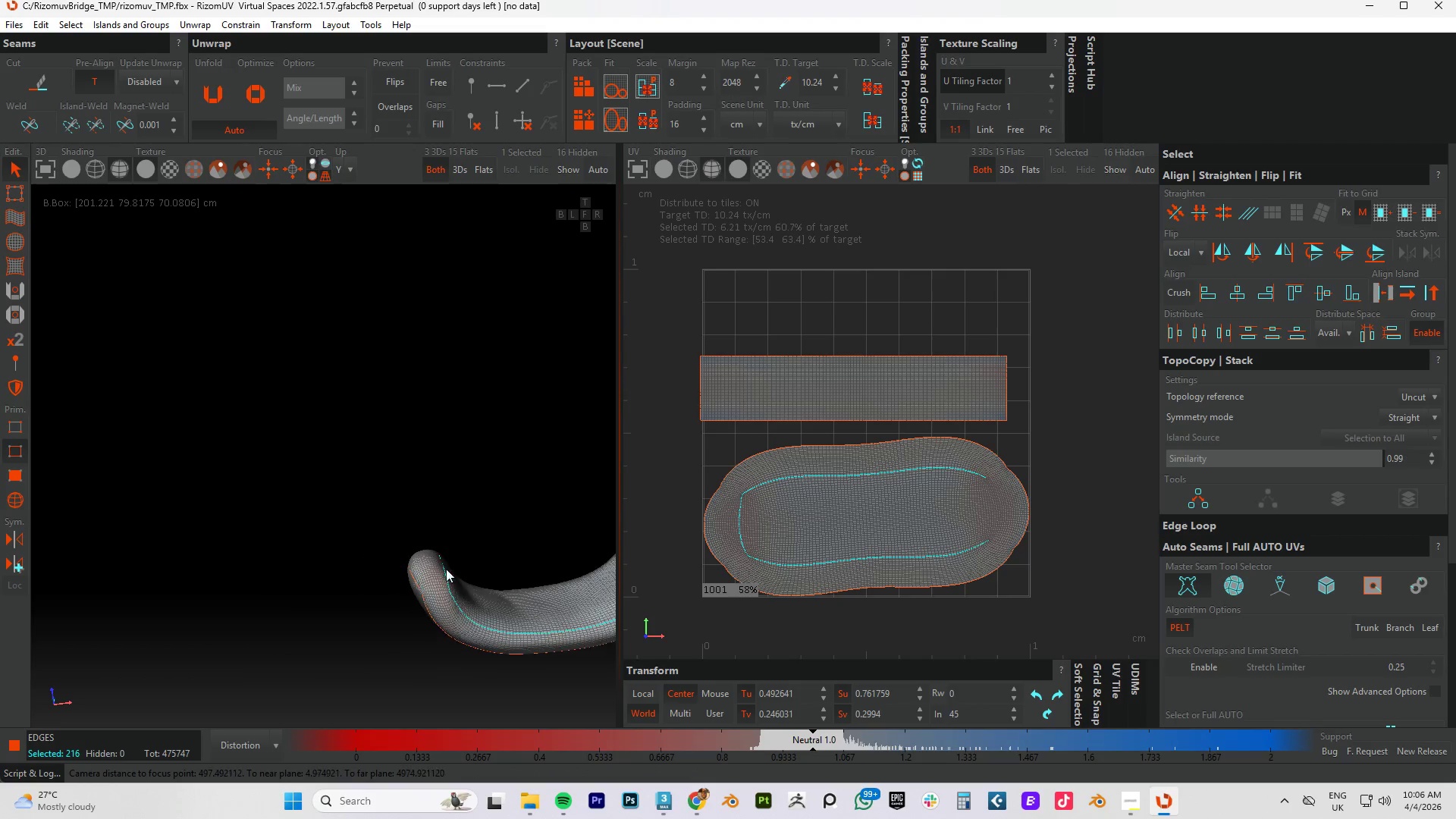 
scroll: coordinate [407, 535], scroll_direction: up, amount: 4.0
 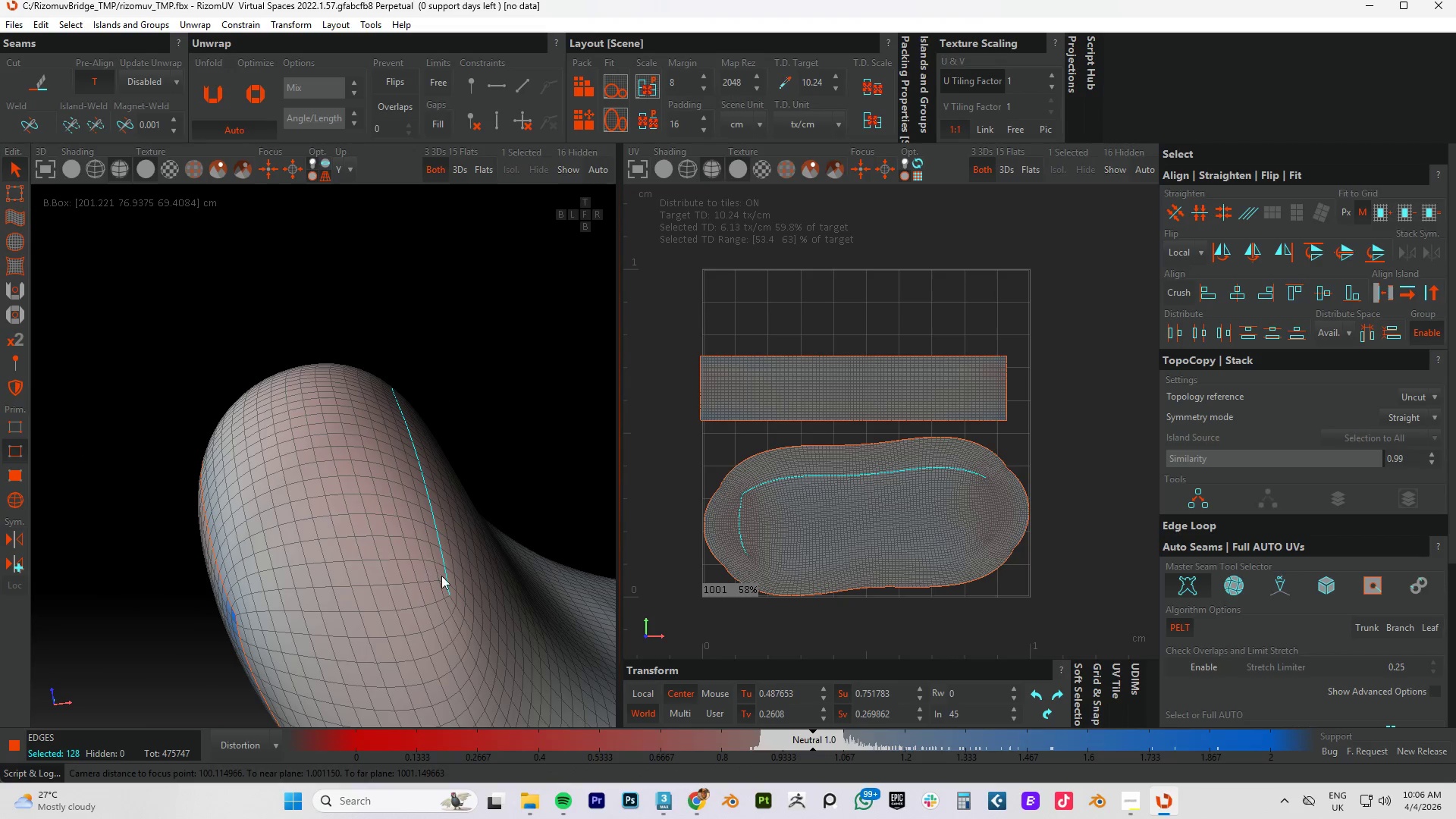 
left_click([450, 600])
 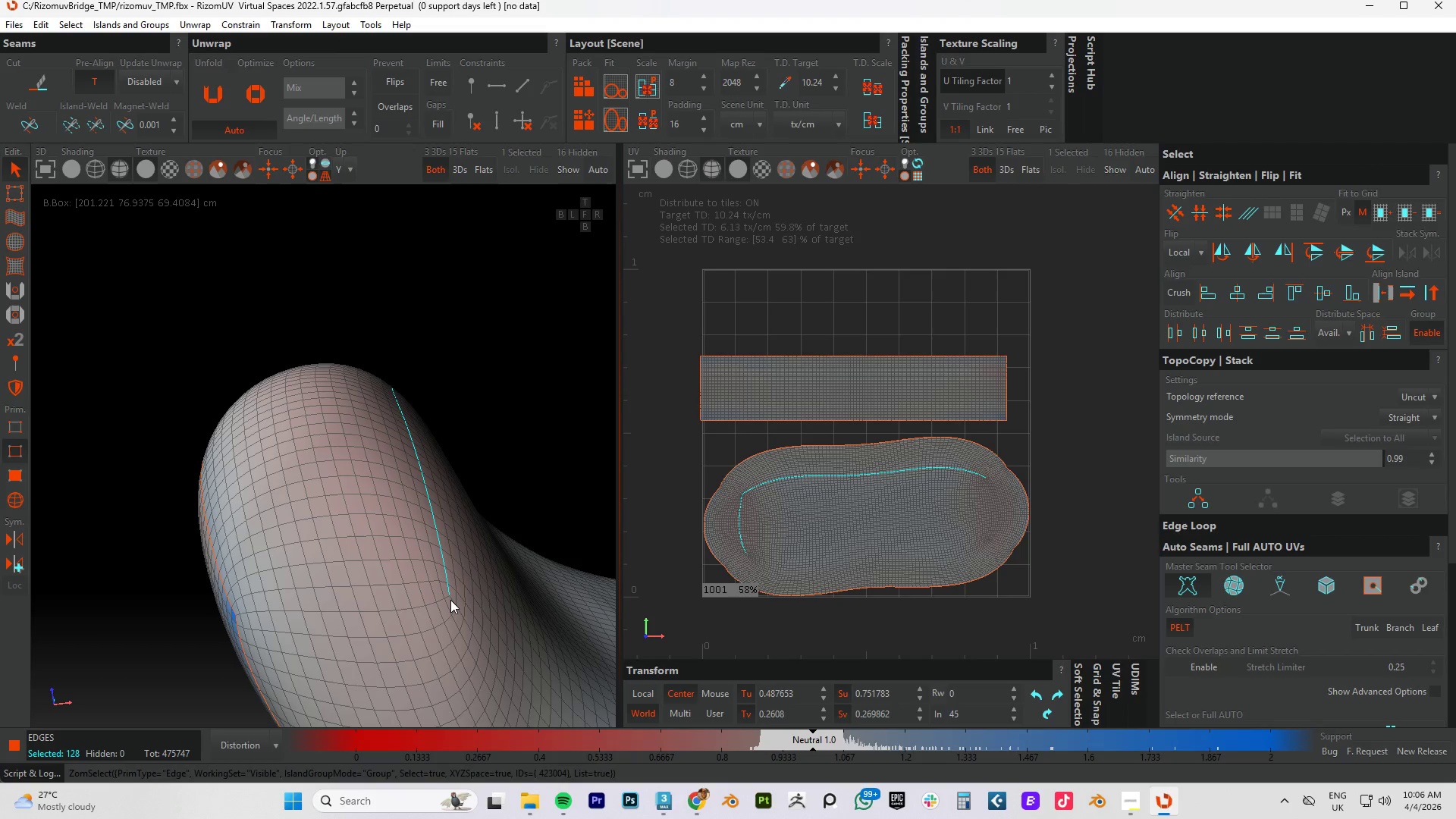 
double_click([450, 600])
 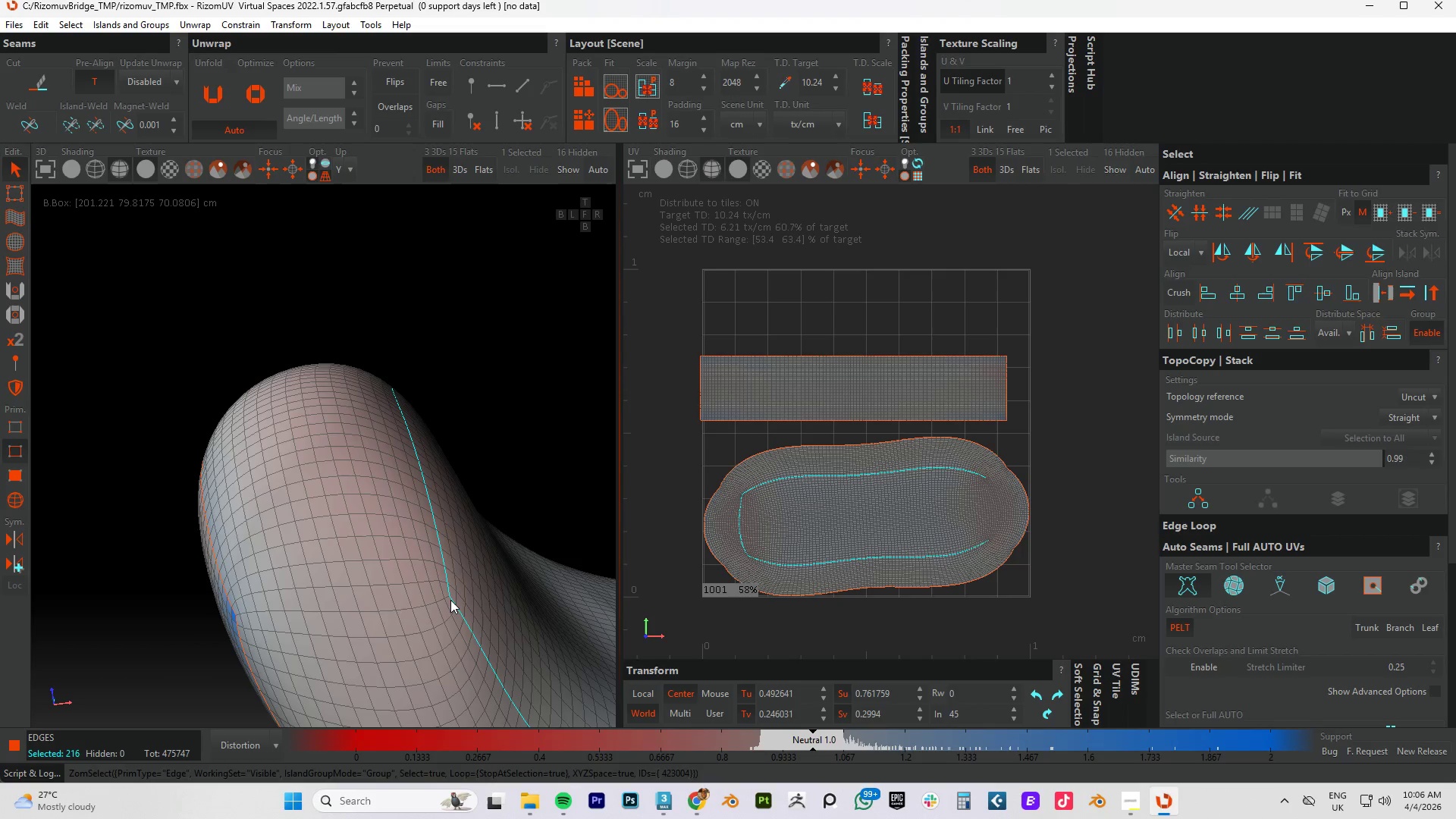 
hold_key(key=AltLeft, duration=0.61)
 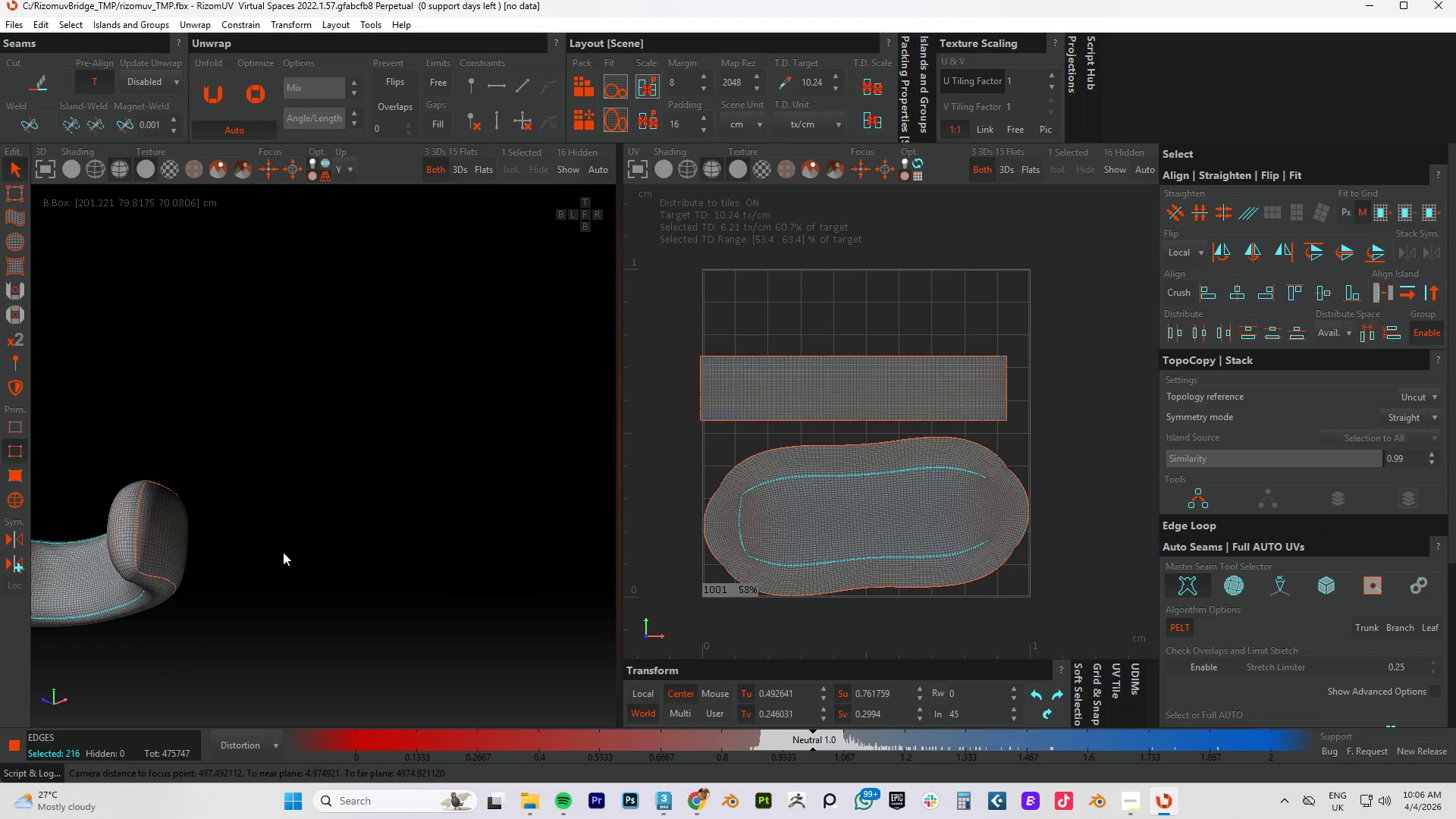 
scroll: coordinate [449, 587], scroll_direction: down, amount: 10.0
 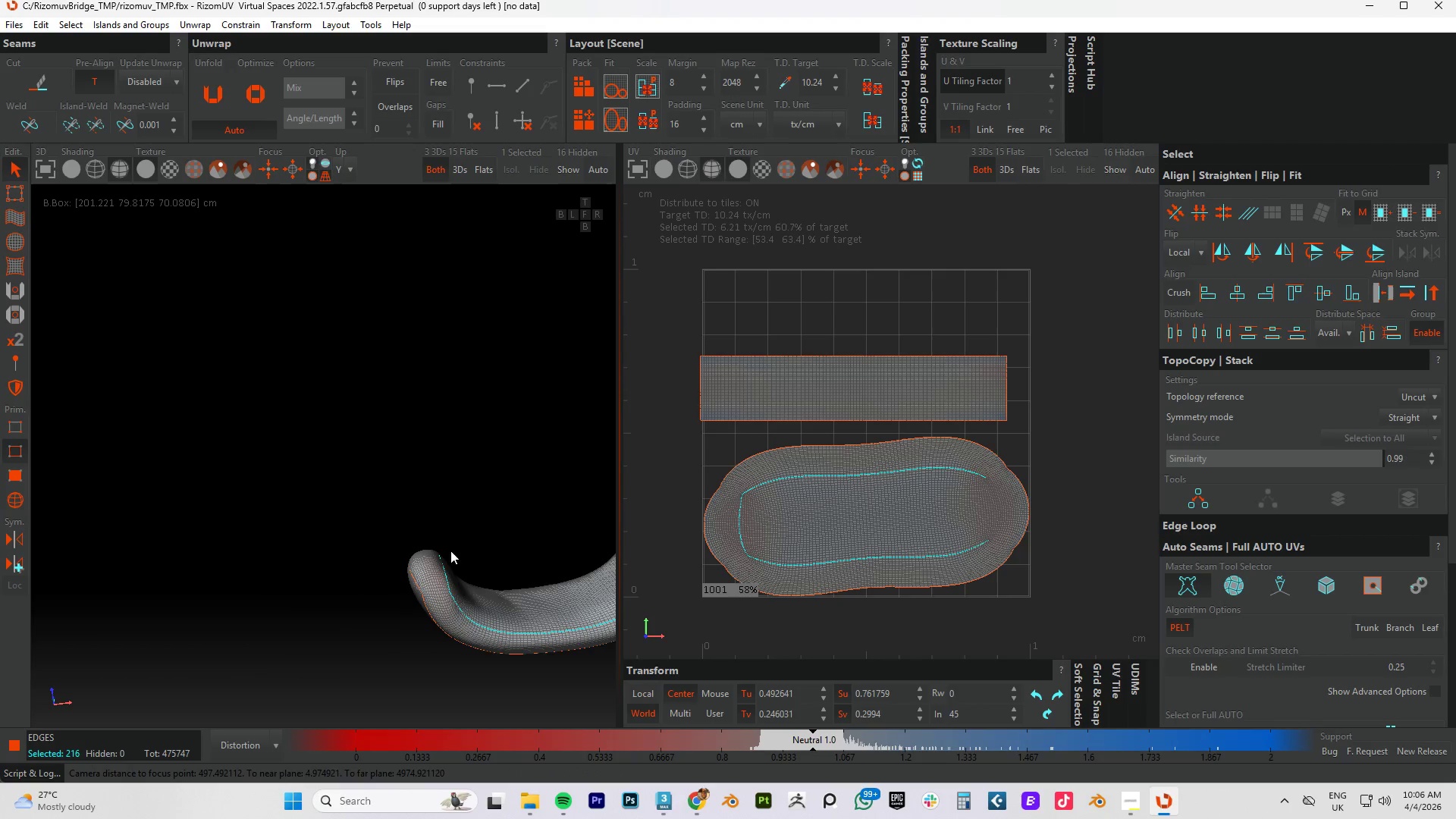 
hold_key(key=AltLeft, duration=0.78)
 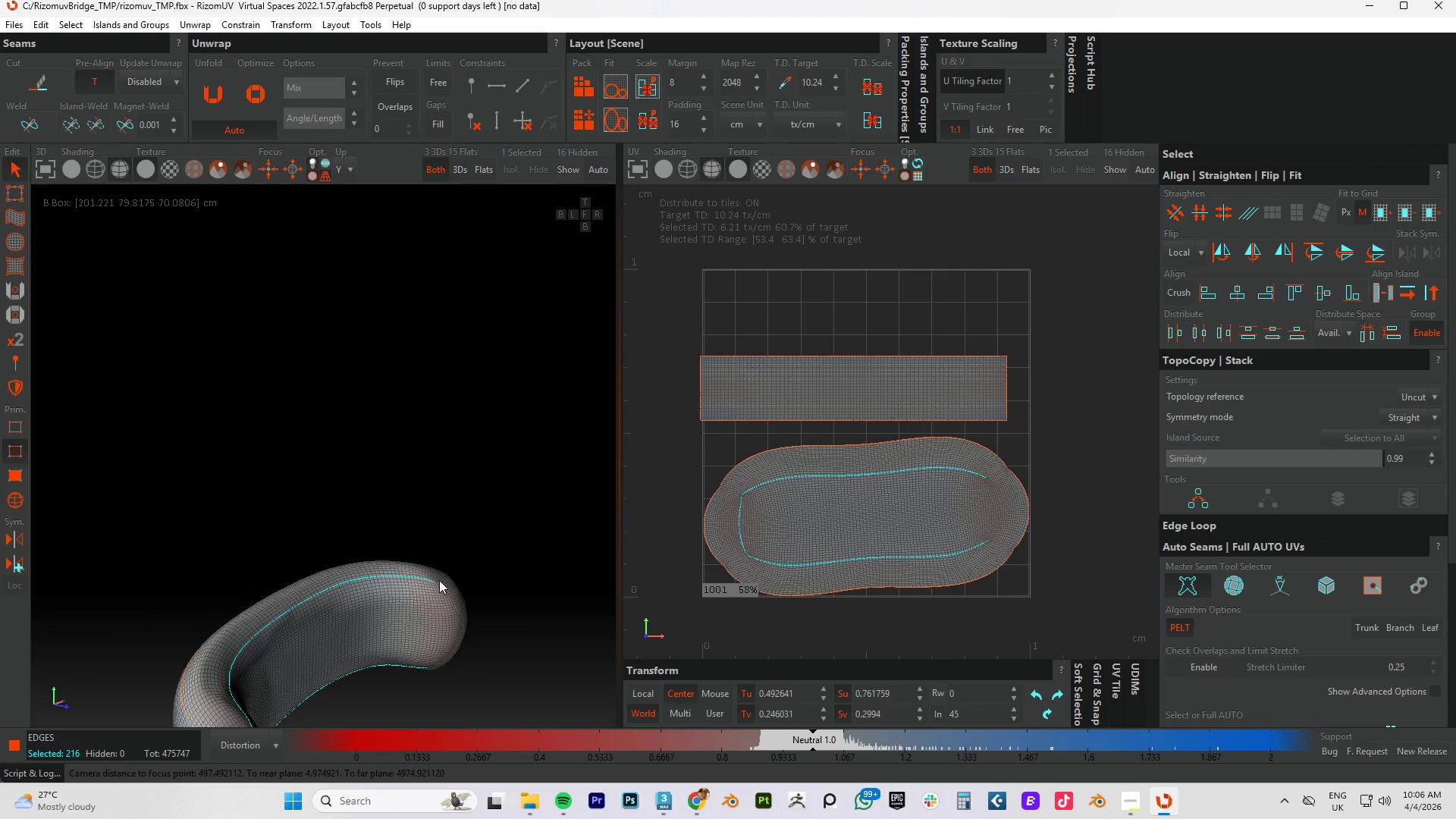 
hold_key(key=ControlLeft, duration=1.05)
 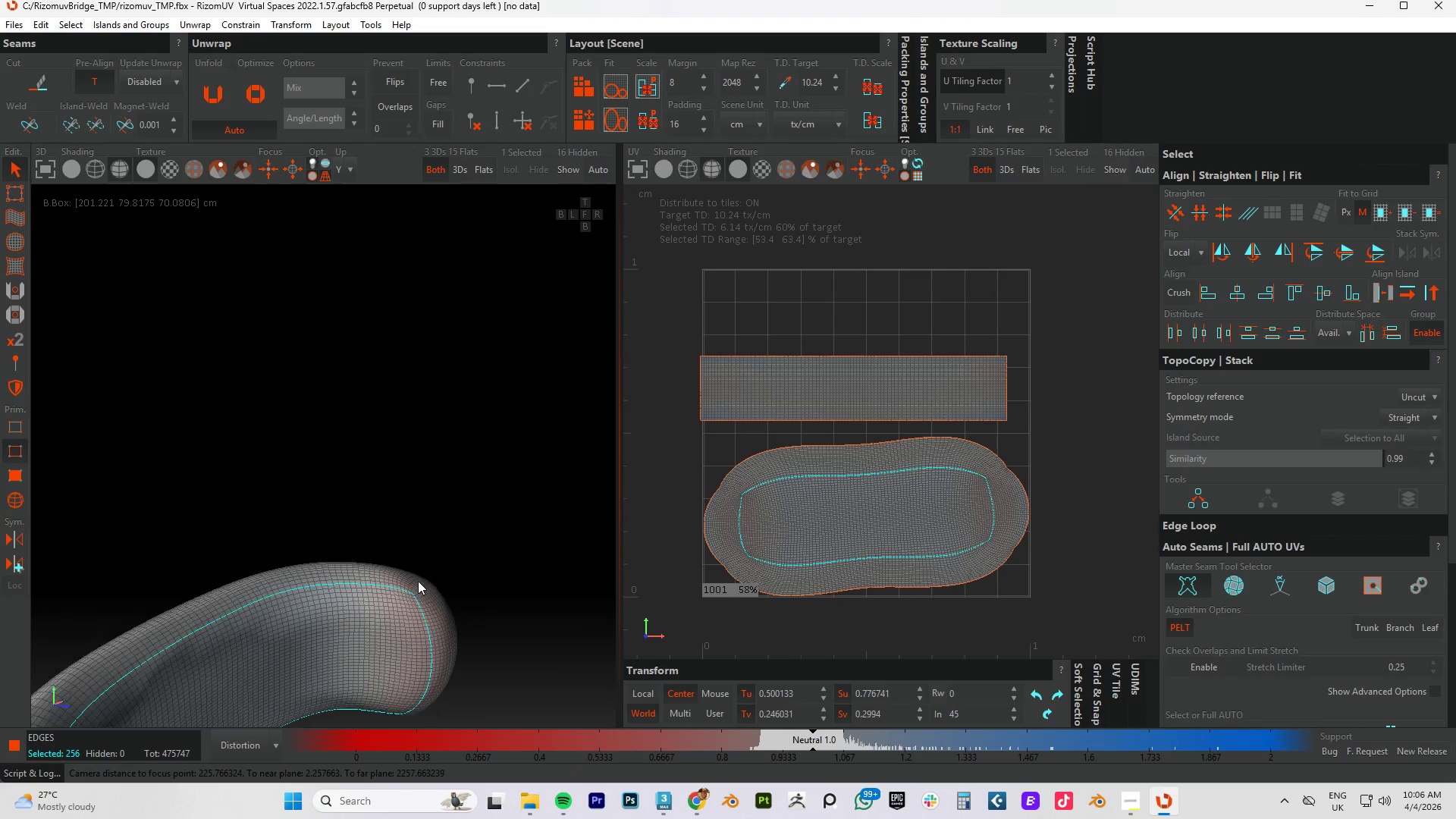 
scroll: coordinate [441, 592], scroll_direction: up, amount: 7.0
 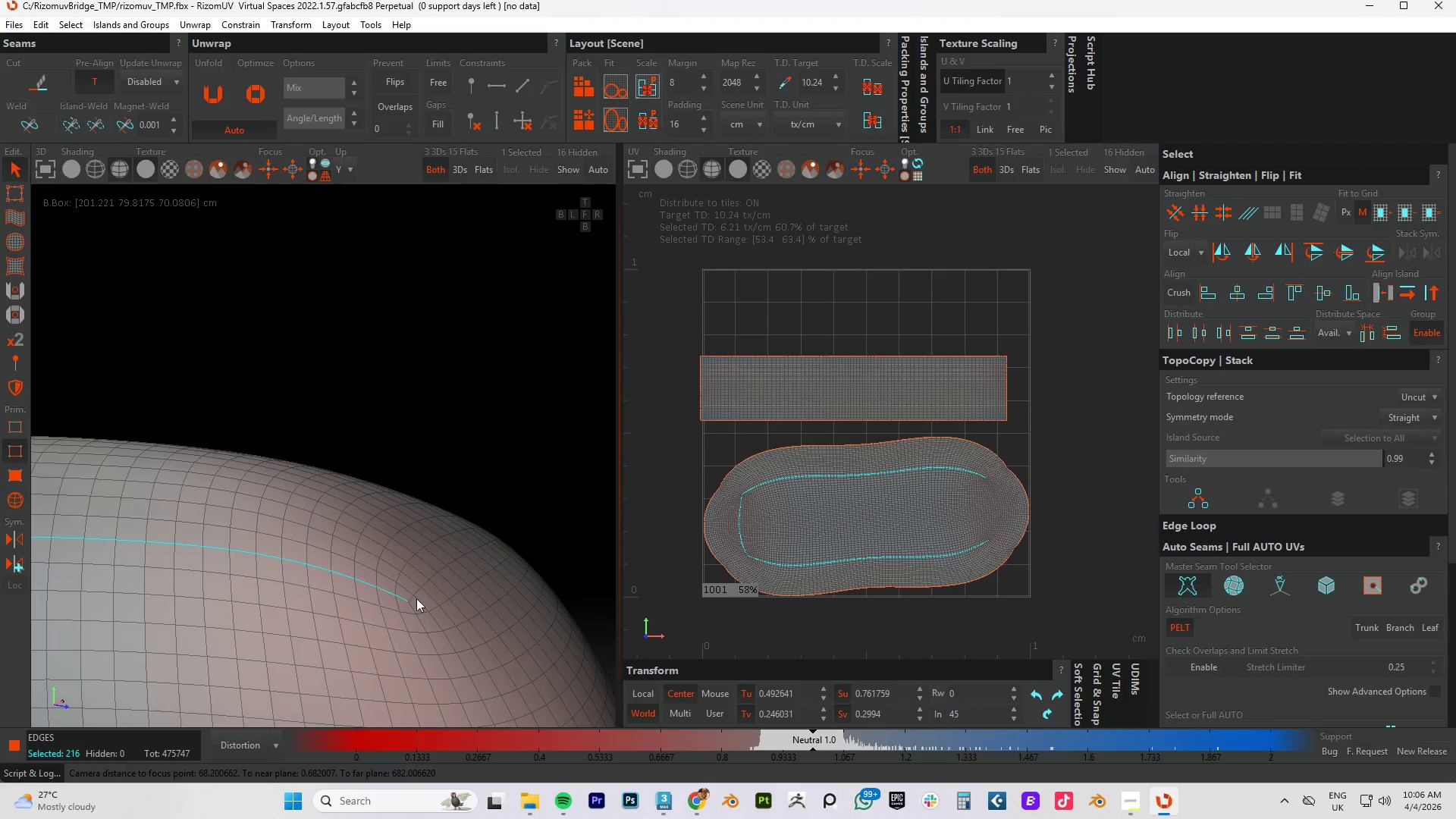 
left_click([411, 606])
 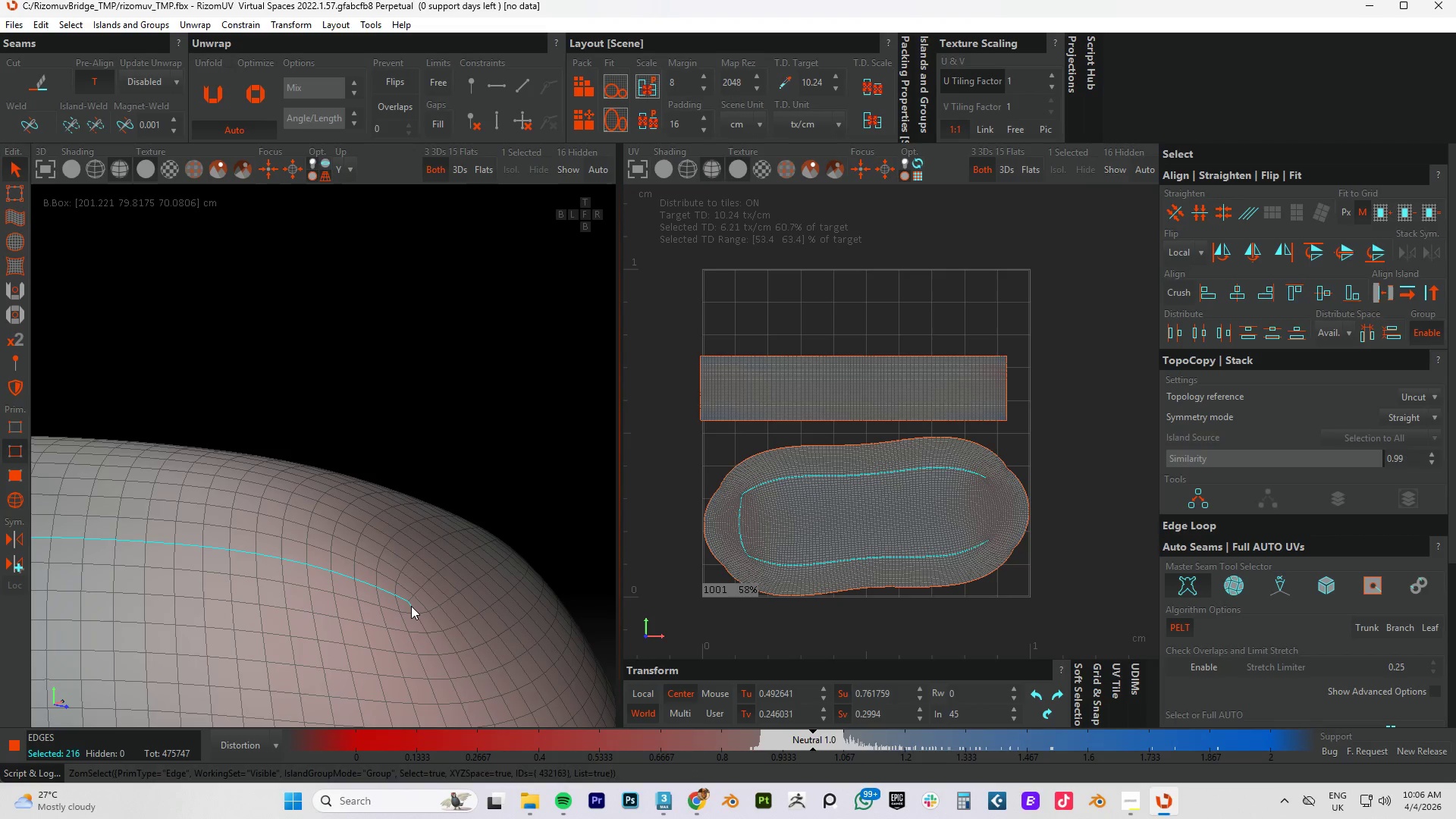 
double_click([411, 606])
 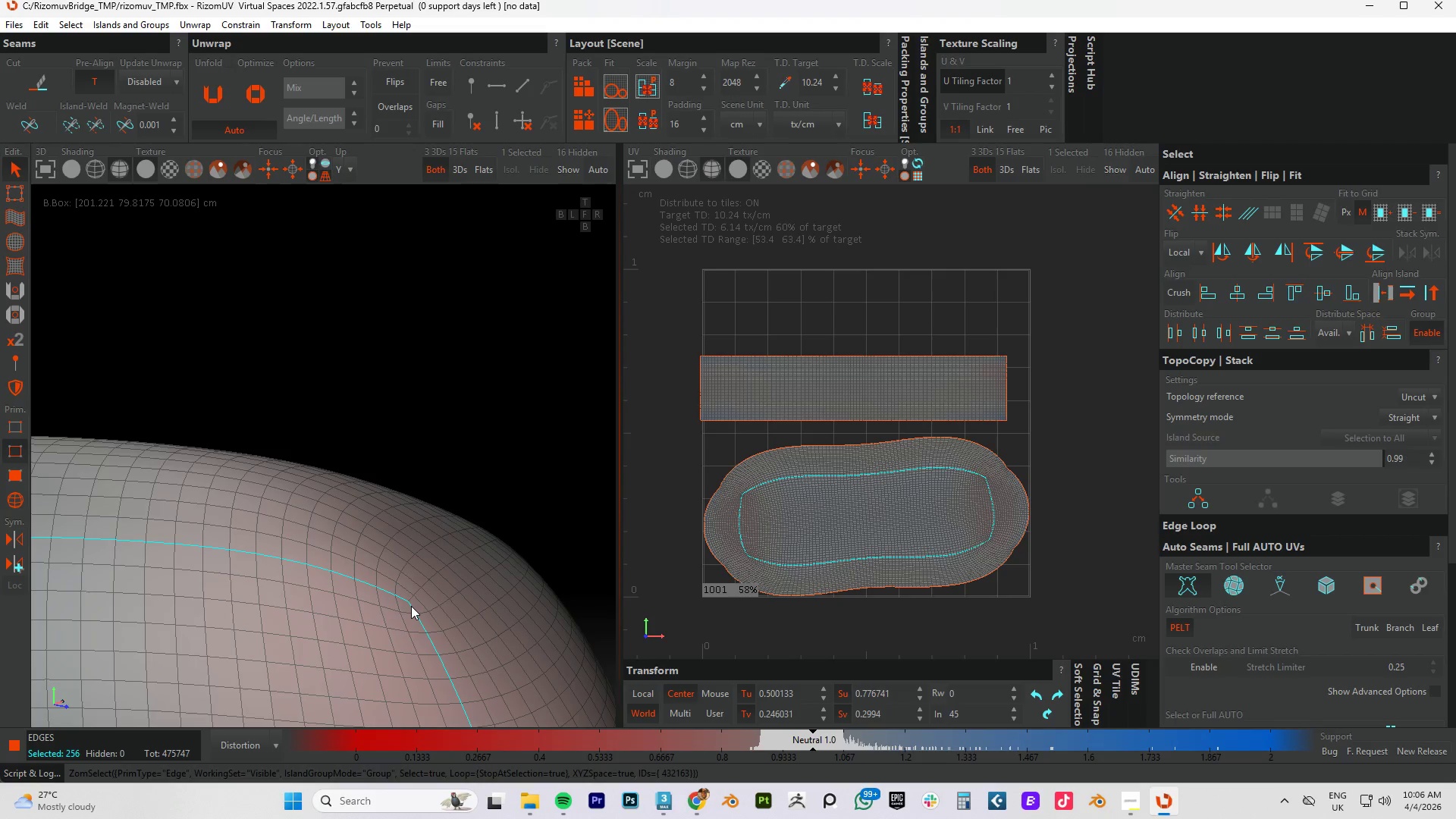 
scroll: coordinate [415, 583], scroll_direction: down, amount: 9.0
 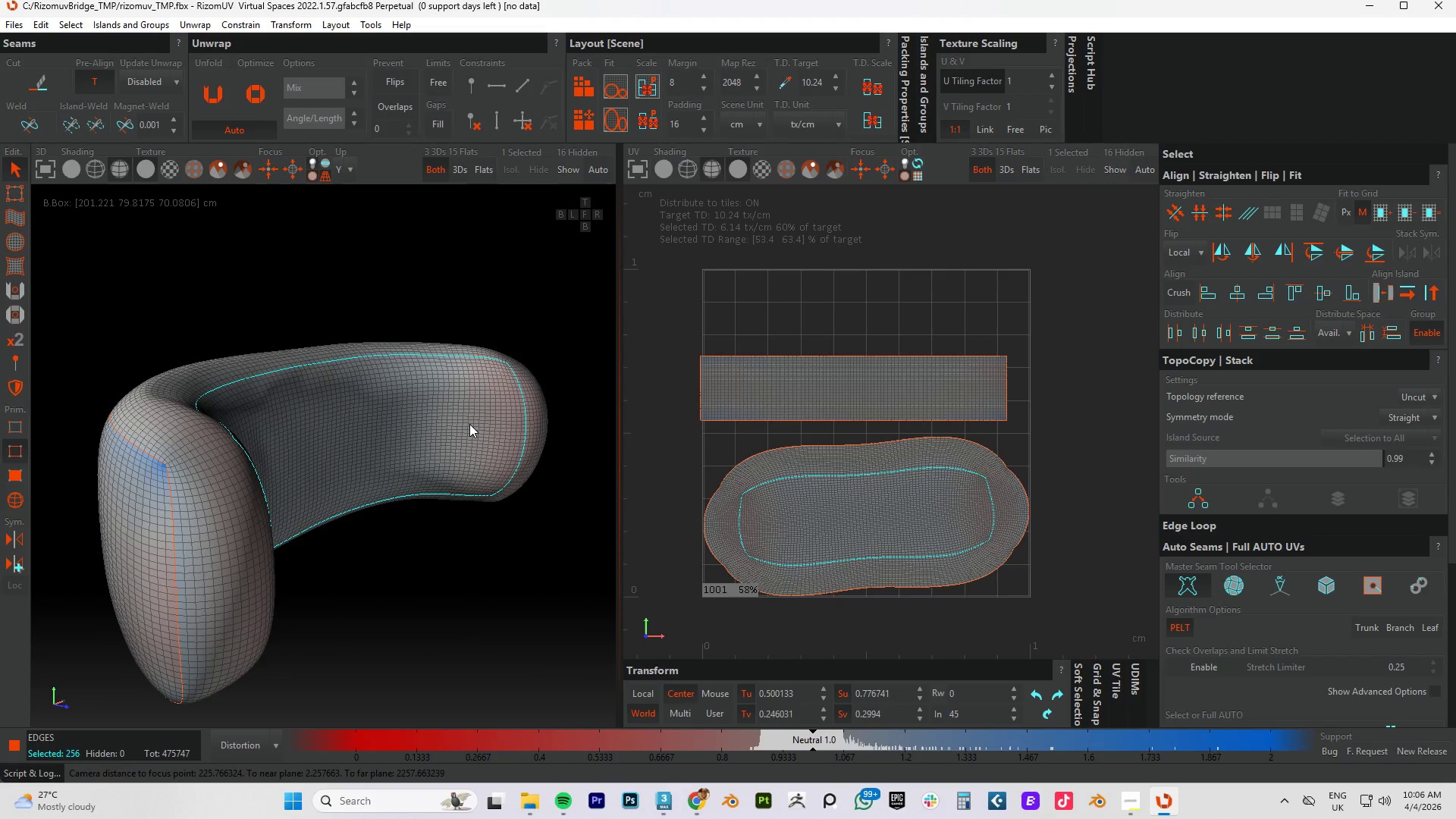 
type(cup)
 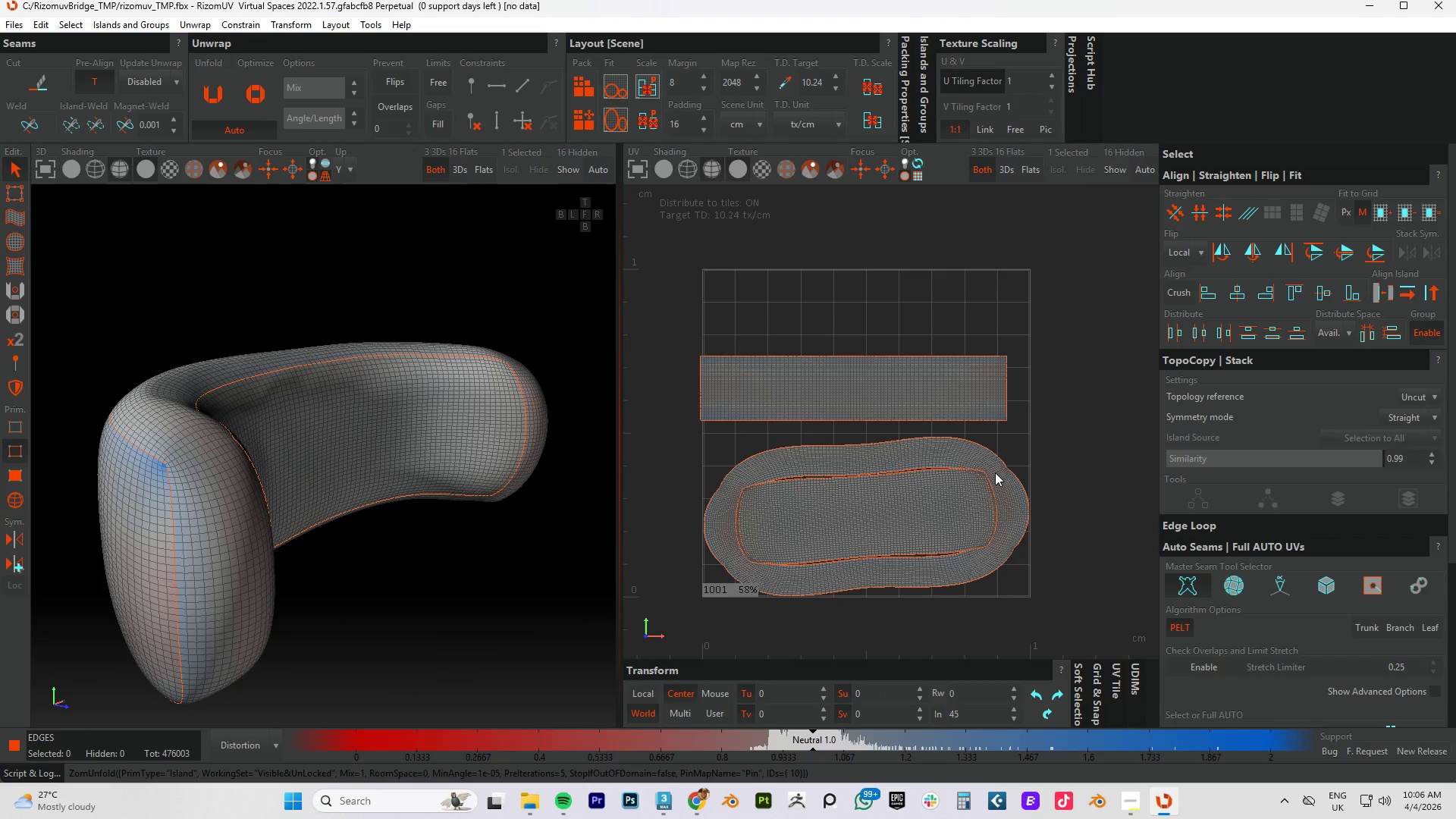 
left_click([887, 516])
 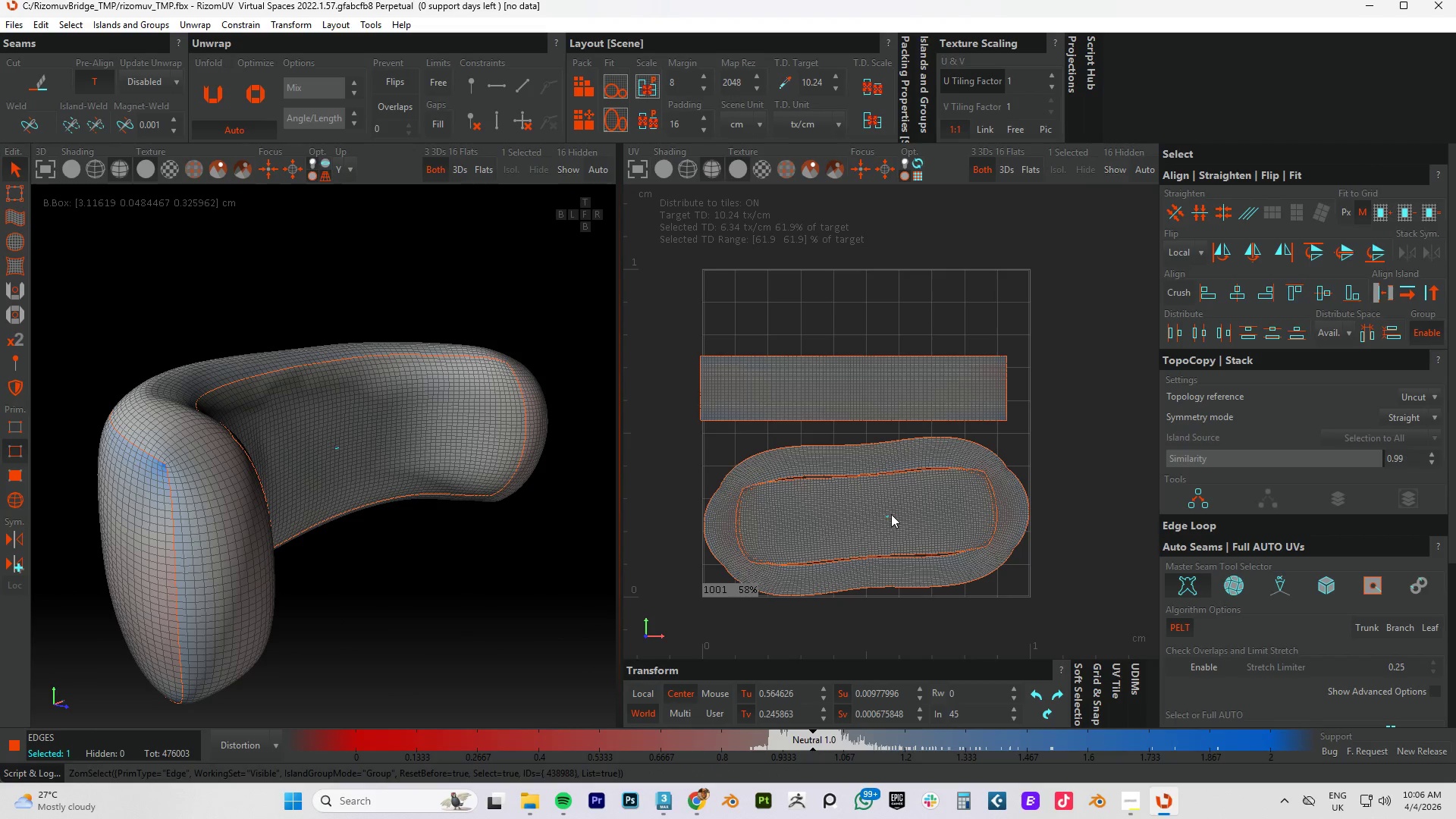 
key(F4)
 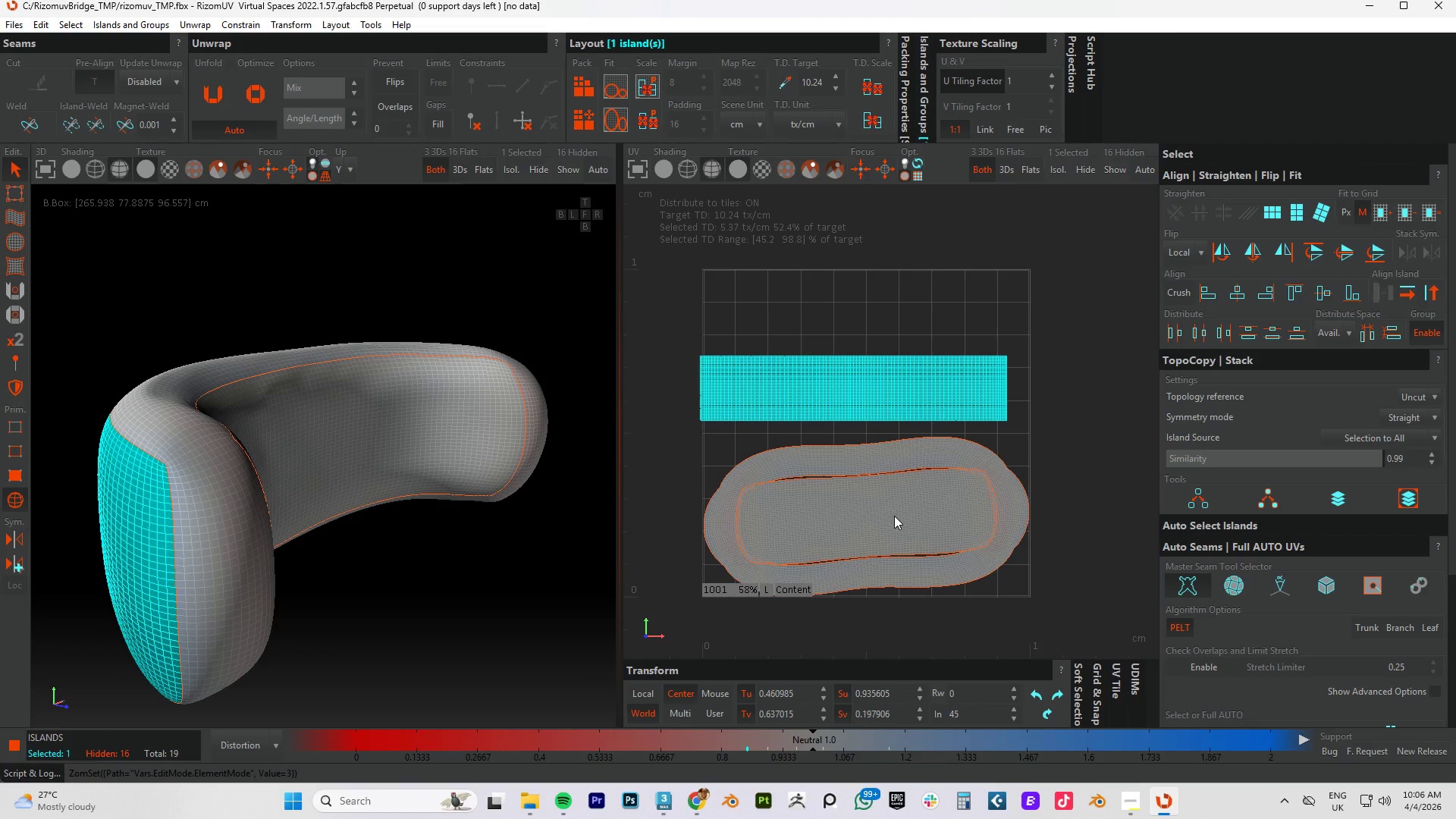 
left_click([894, 516])
 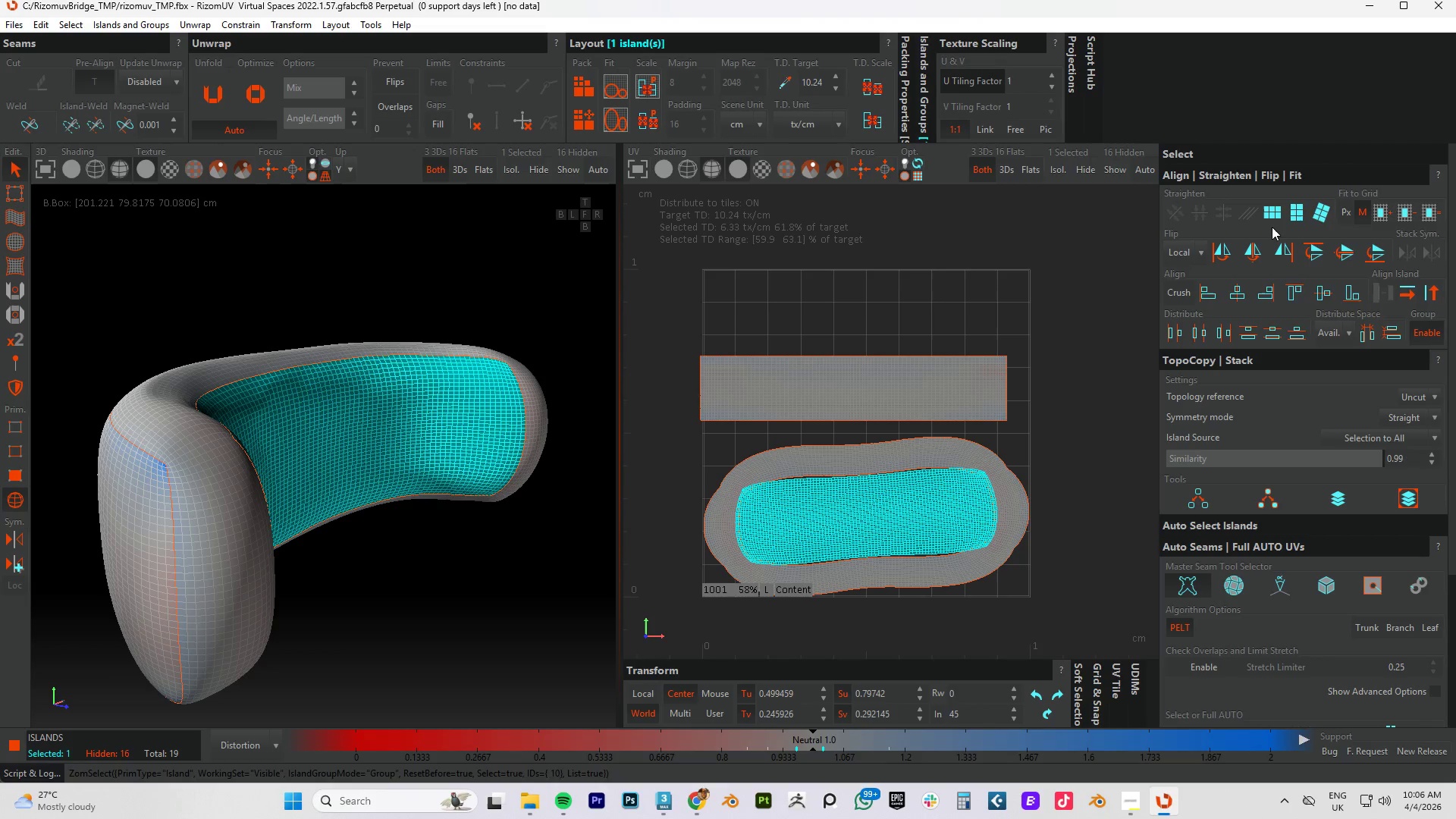 
left_click([1269, 212])
 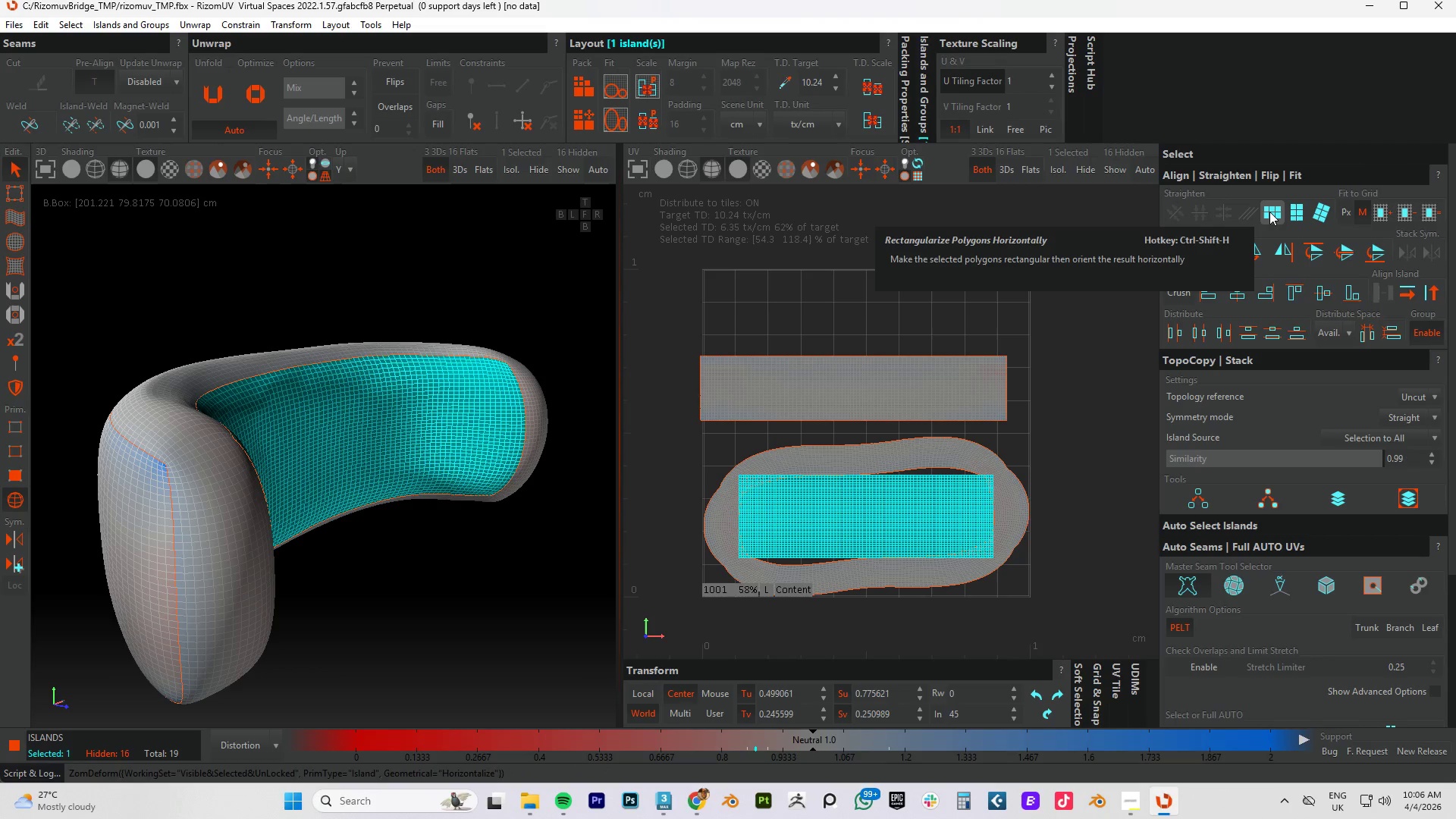 
key(P)
 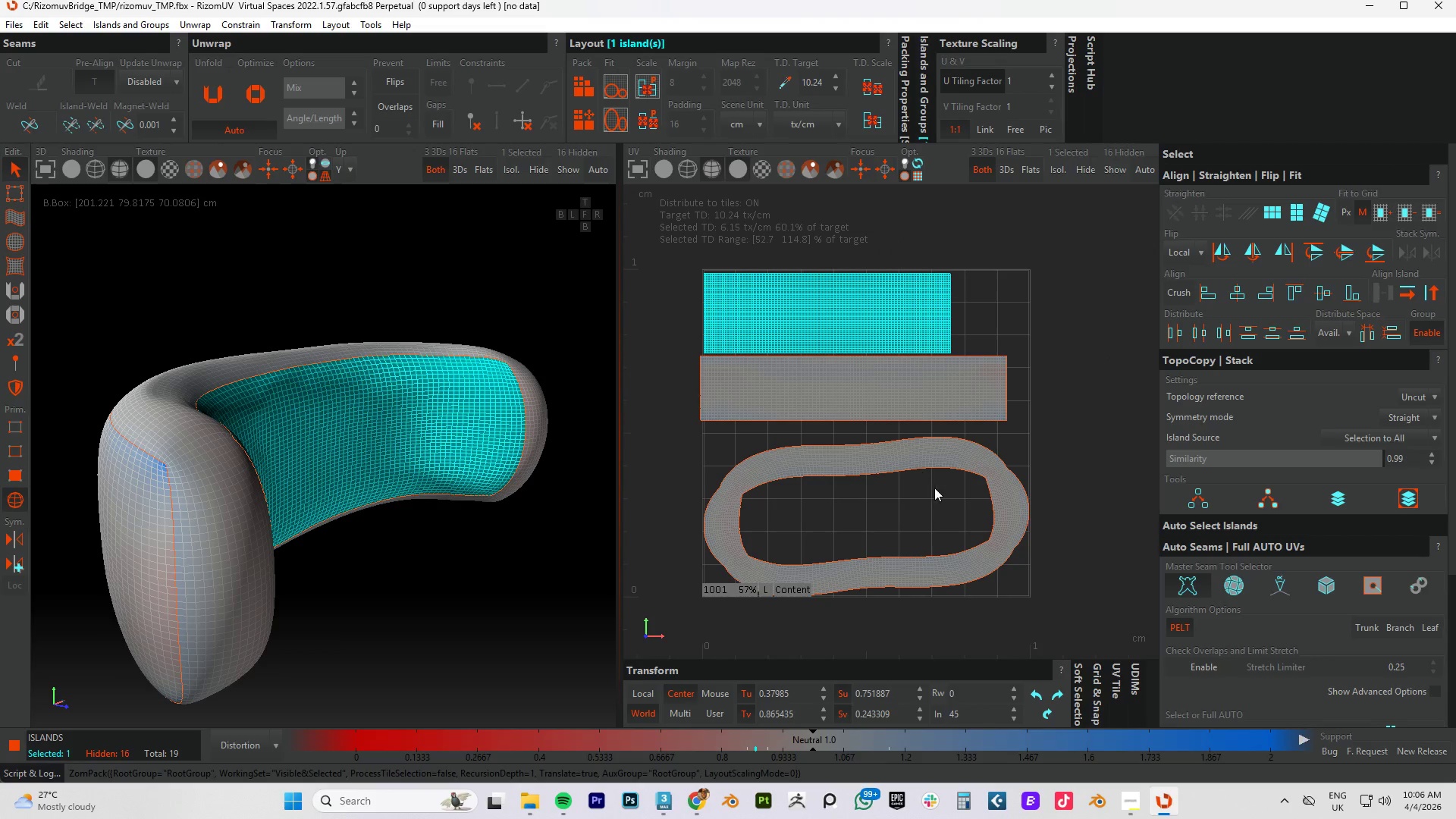 
left_click([921, 460])
 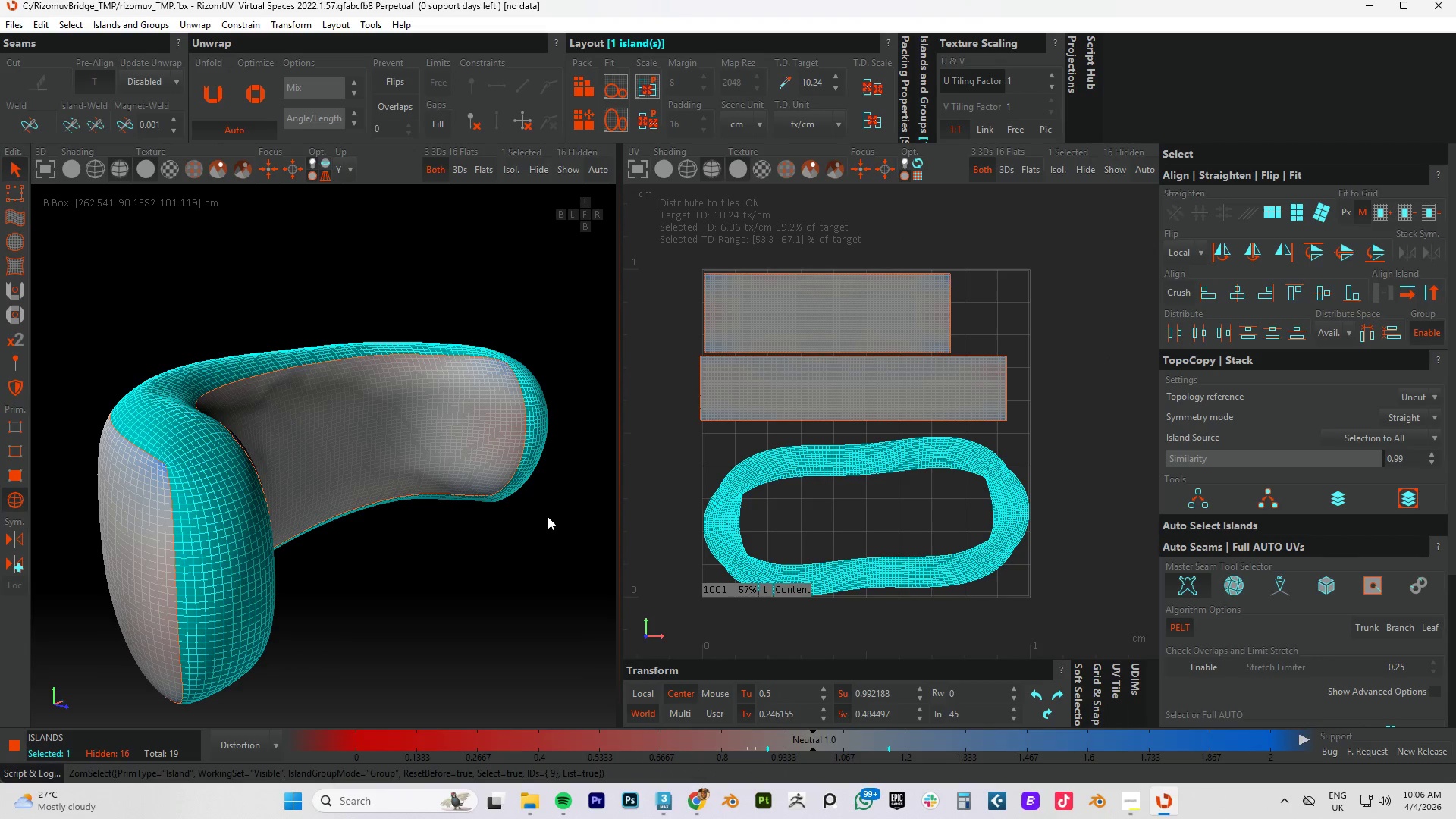 
scroll: coordinate [173, 466], scroll_direction: up, amount: 5.0
 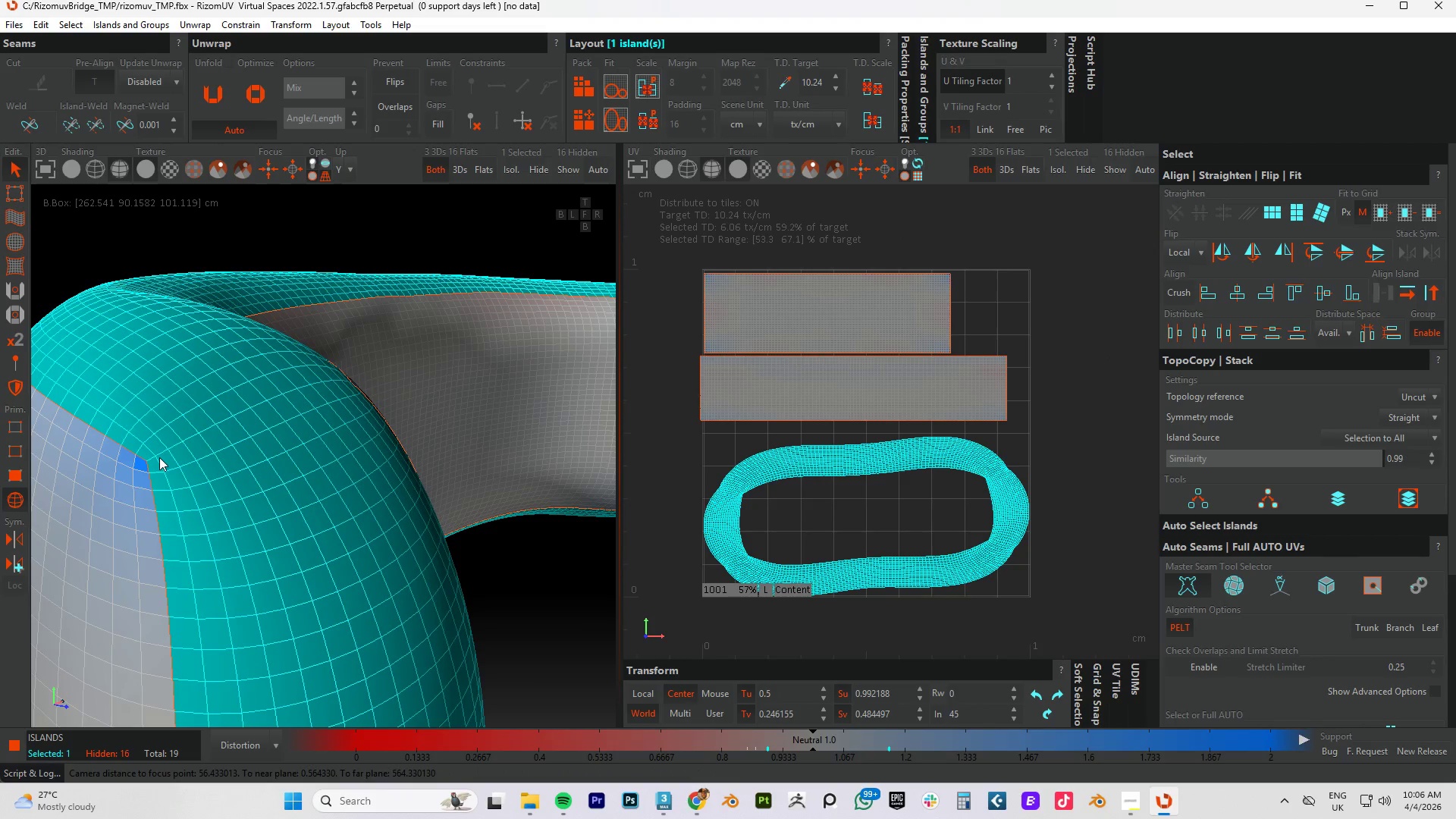 
key(F2)
 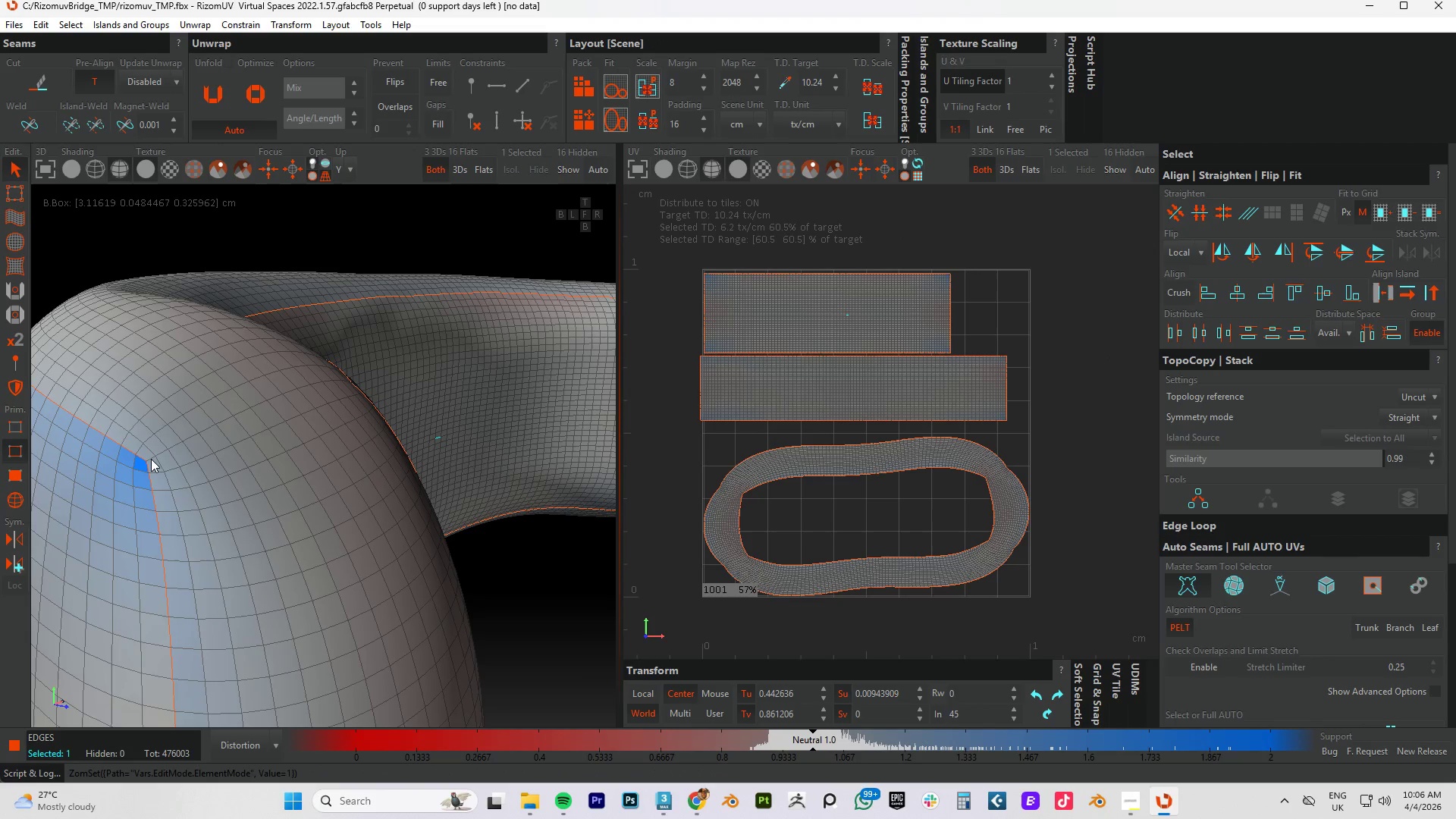 
double_click([151, 459])
 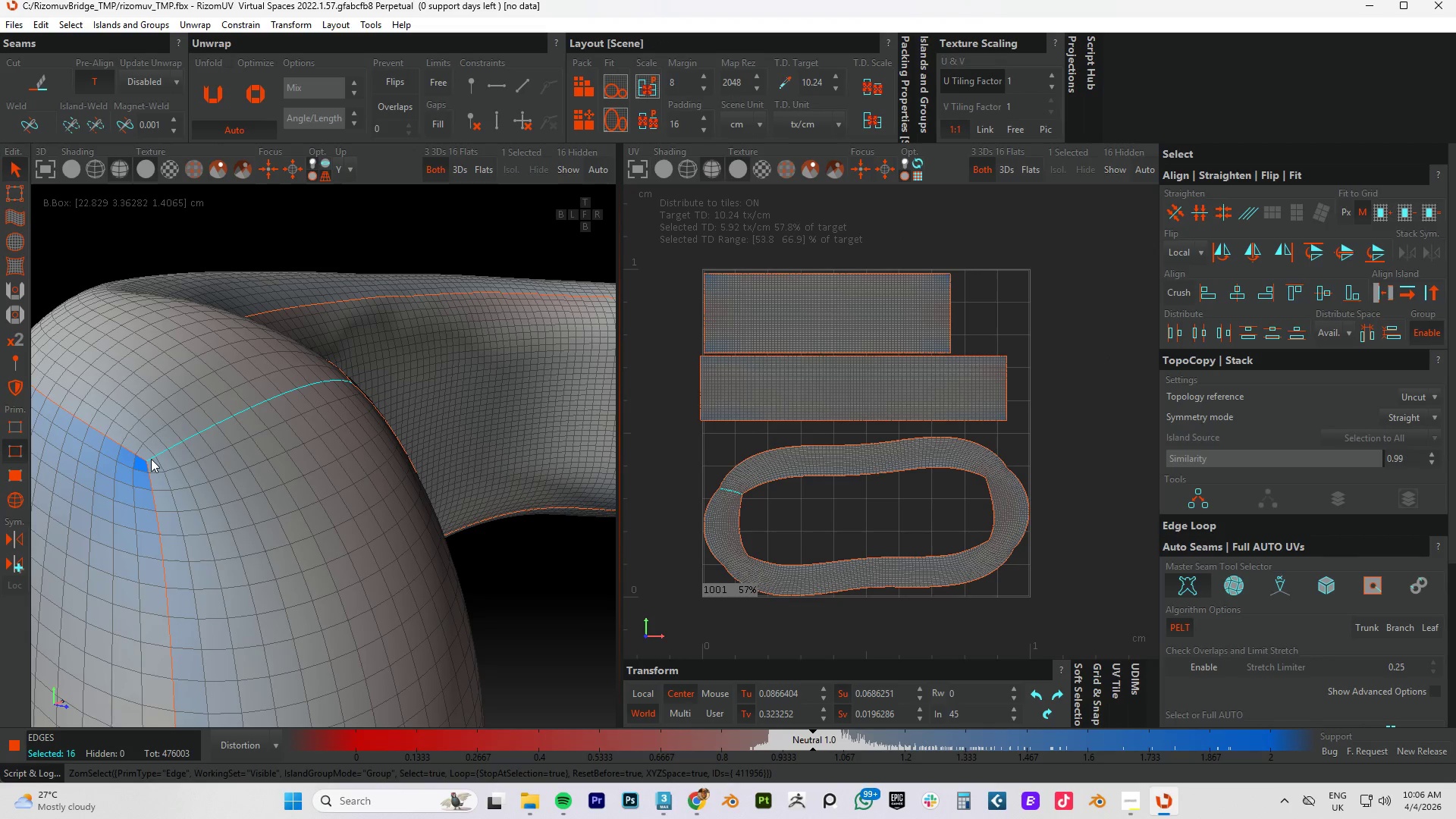 
key(C)
 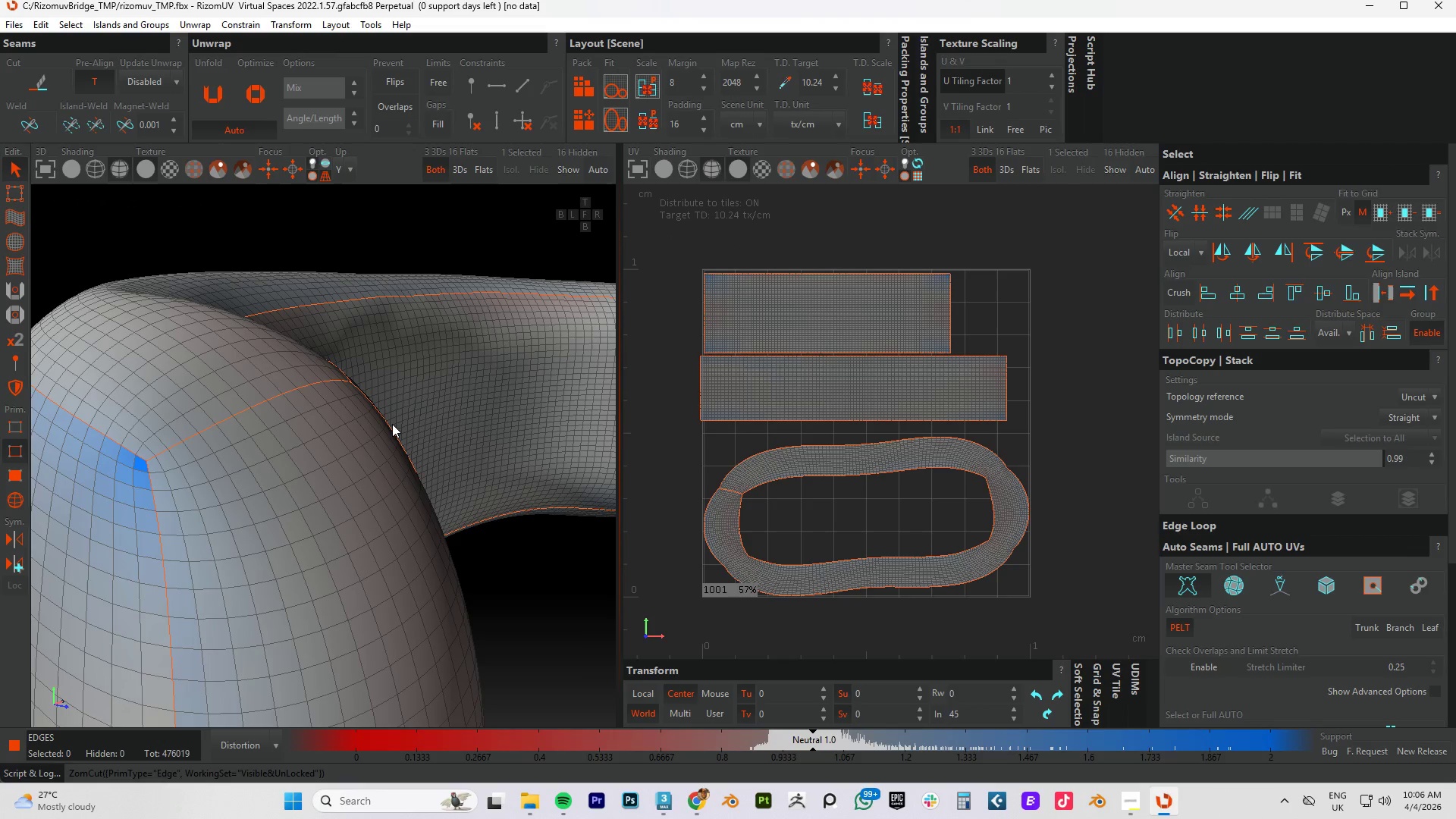 
key(F4)
 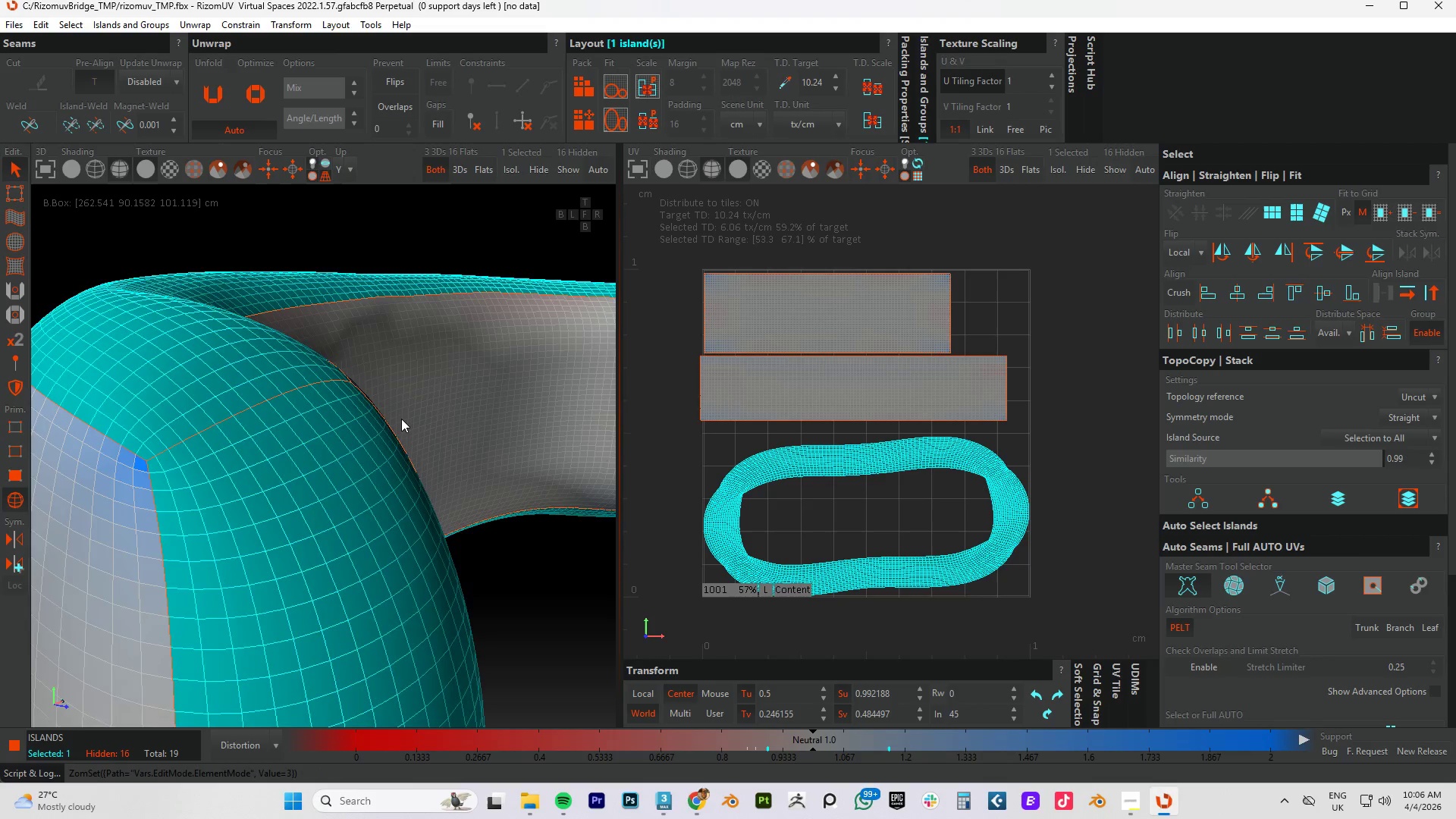 
scroll: coordinate [402, 419], scroll_direction: down, amount: 6.0
 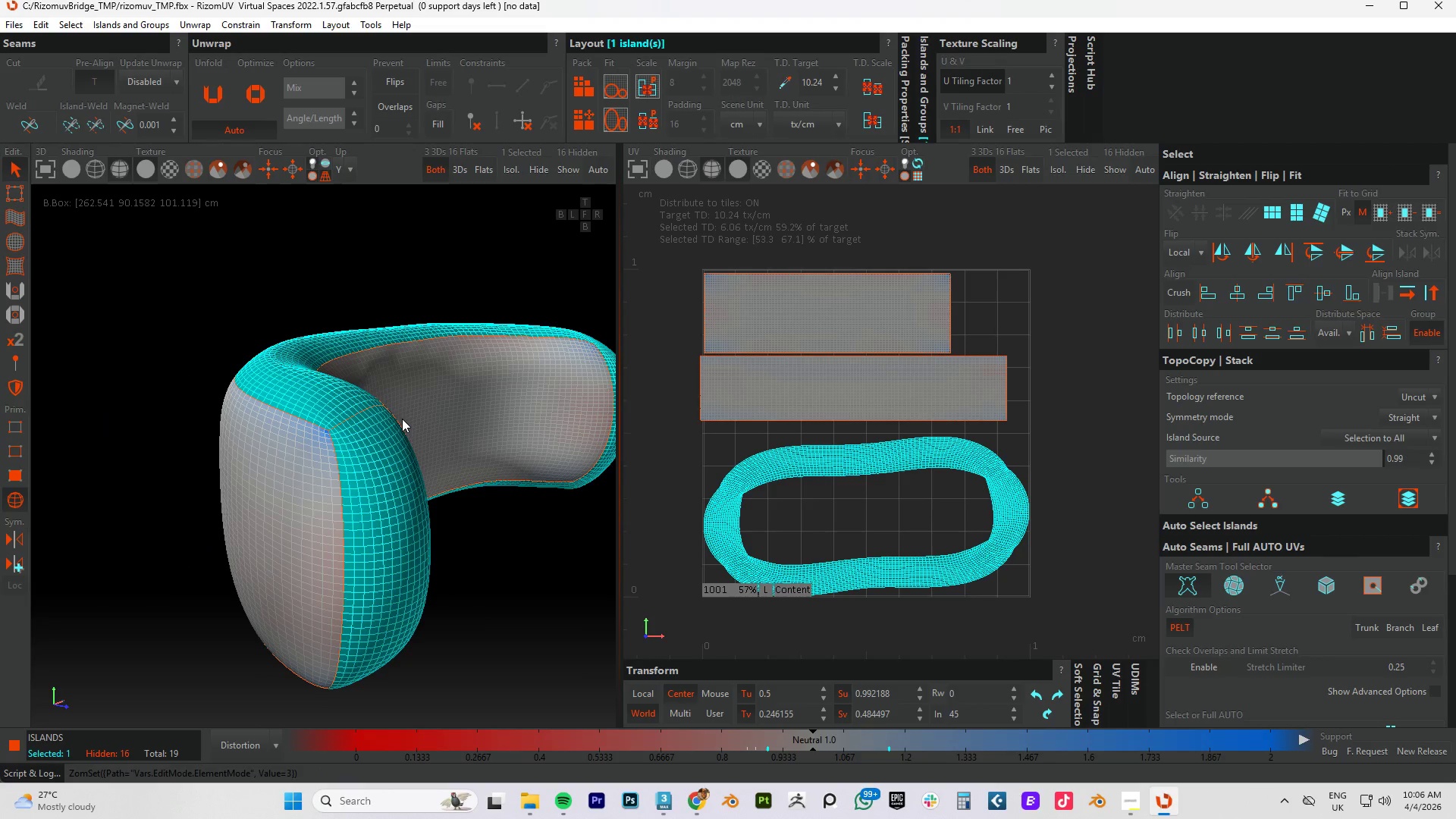 
key(Control+ControlLeft)
 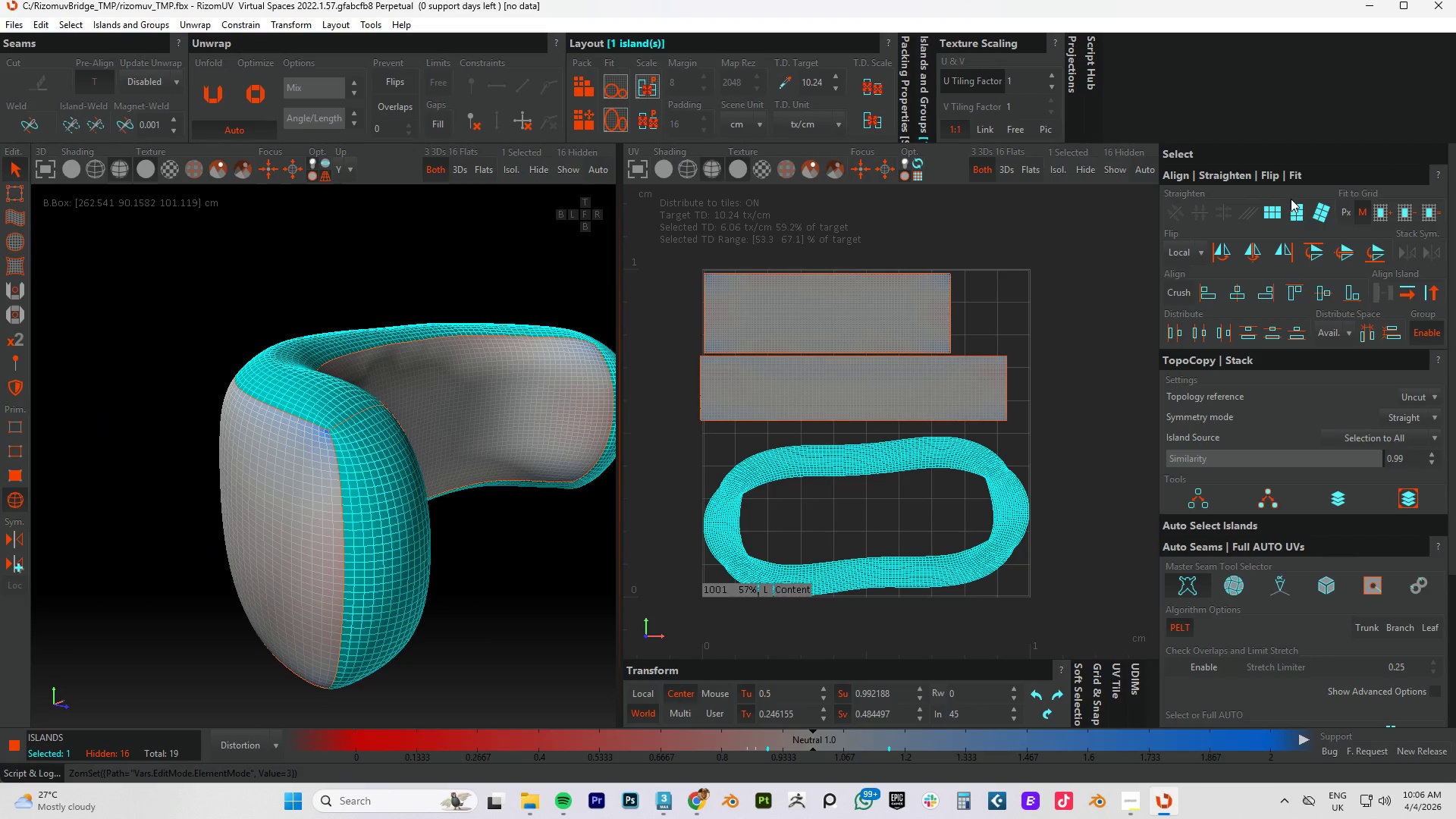 
left_click([1270, 212])
 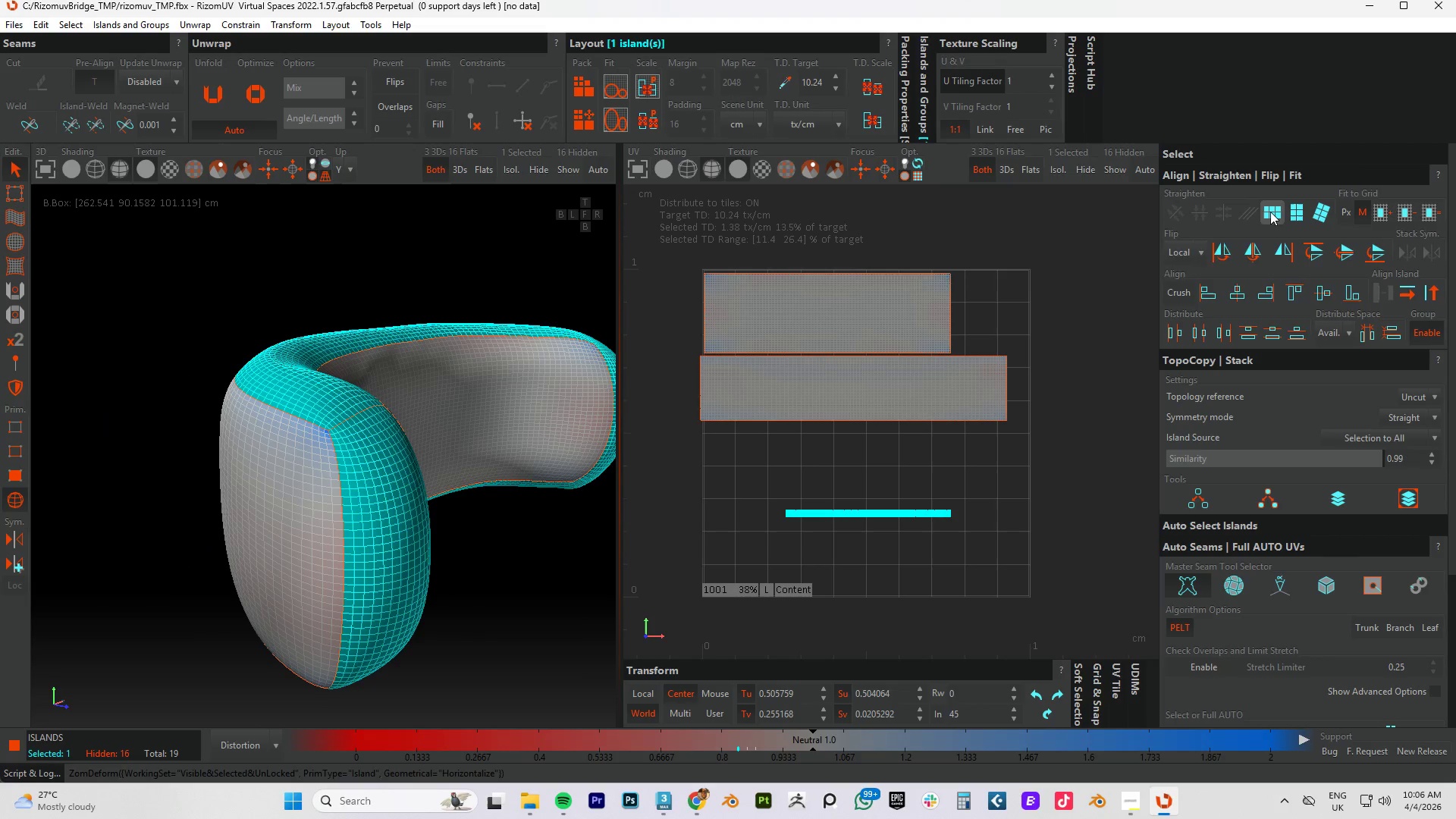 
key(P)
 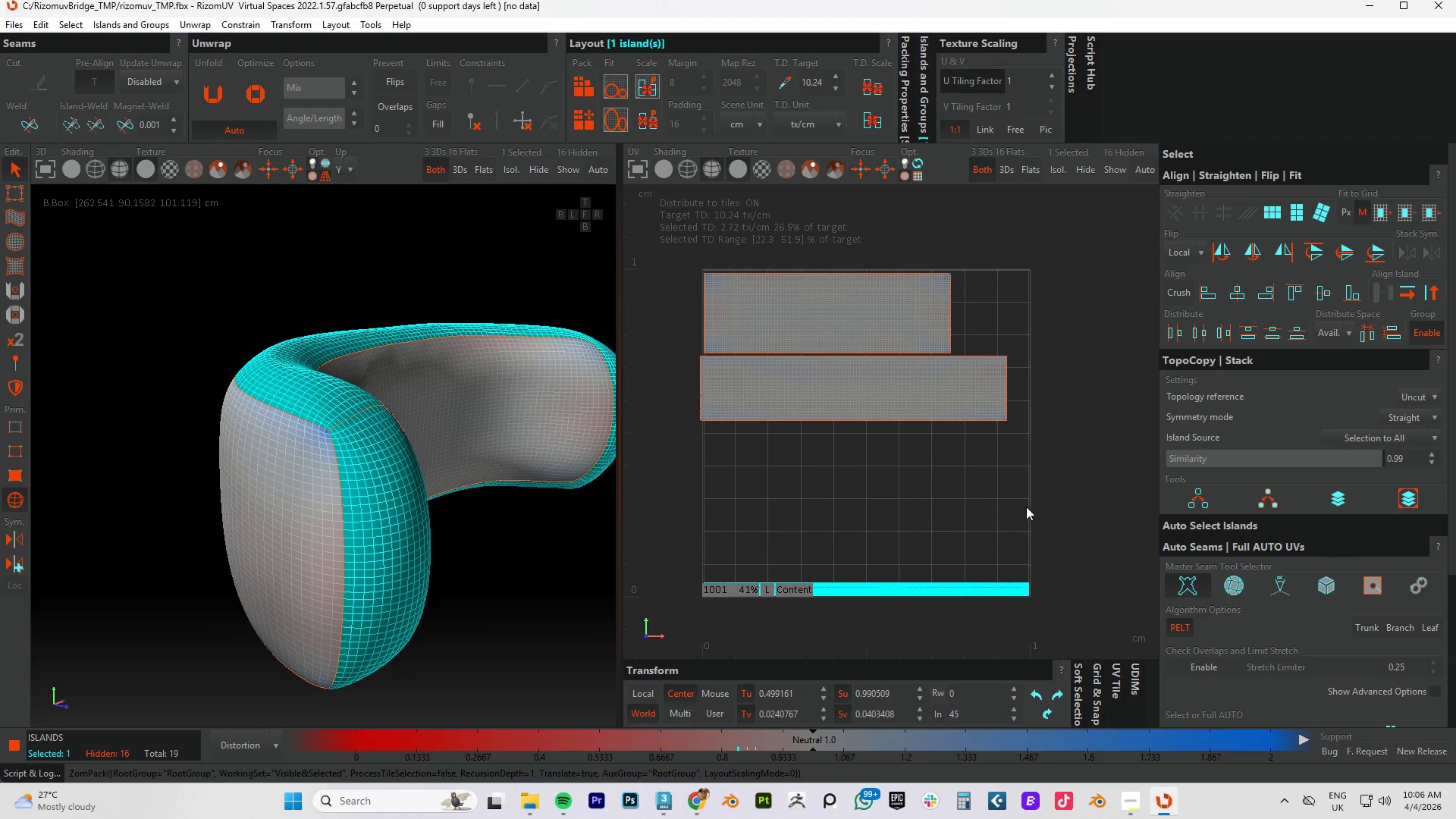 
type(up)
 